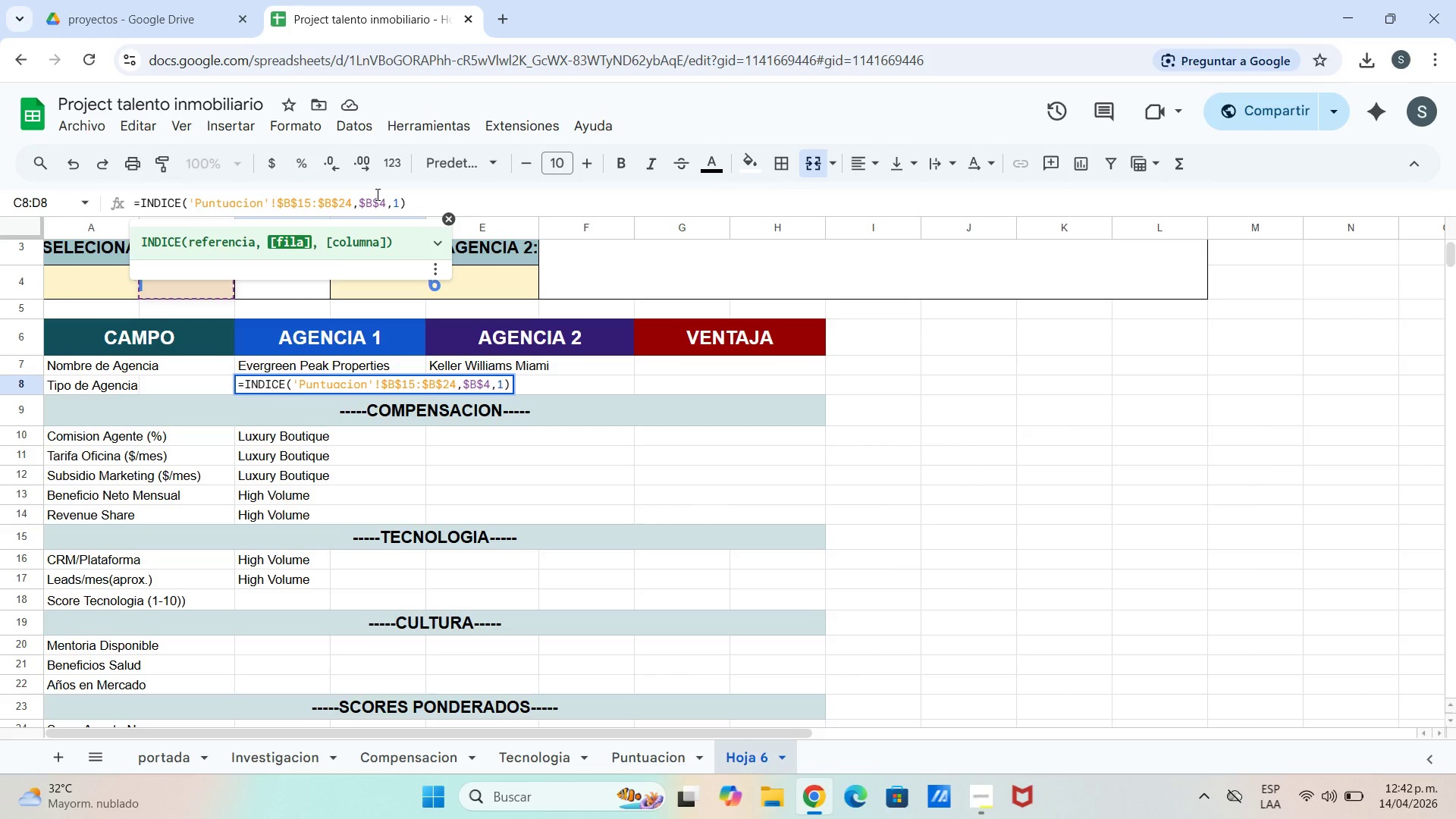 
key(Backspace)
 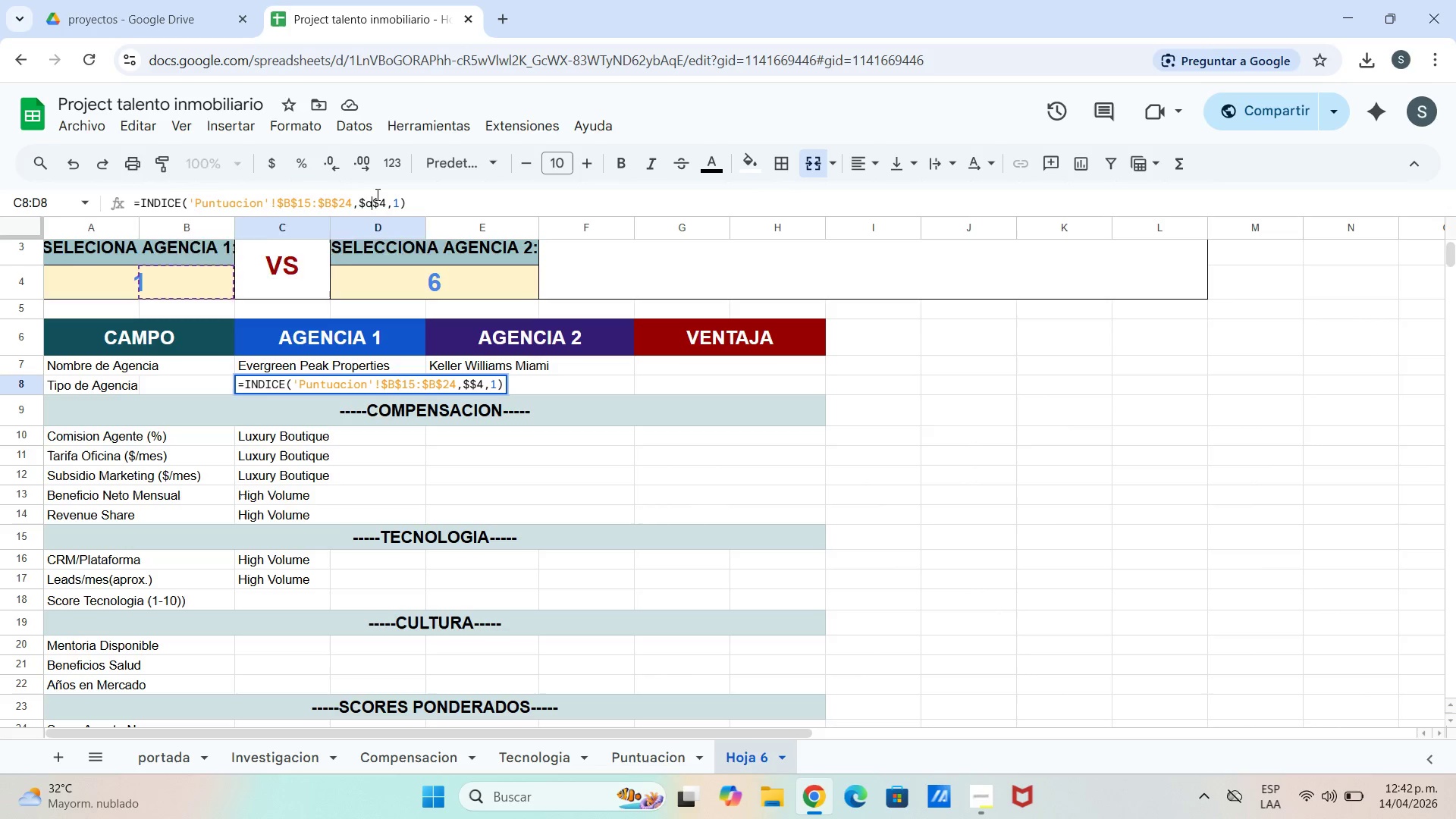 
key(A)
 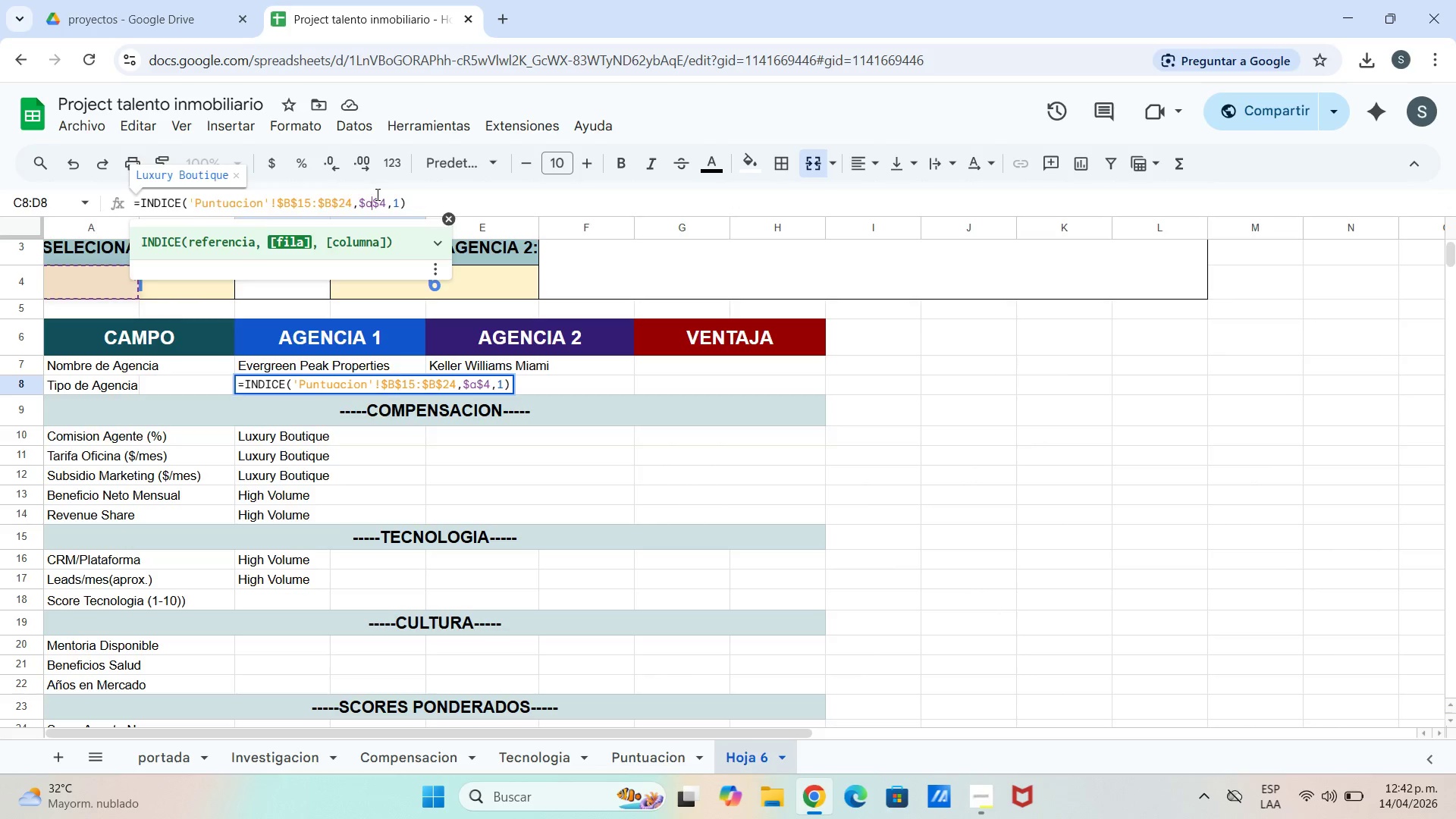 
key(Enter)
 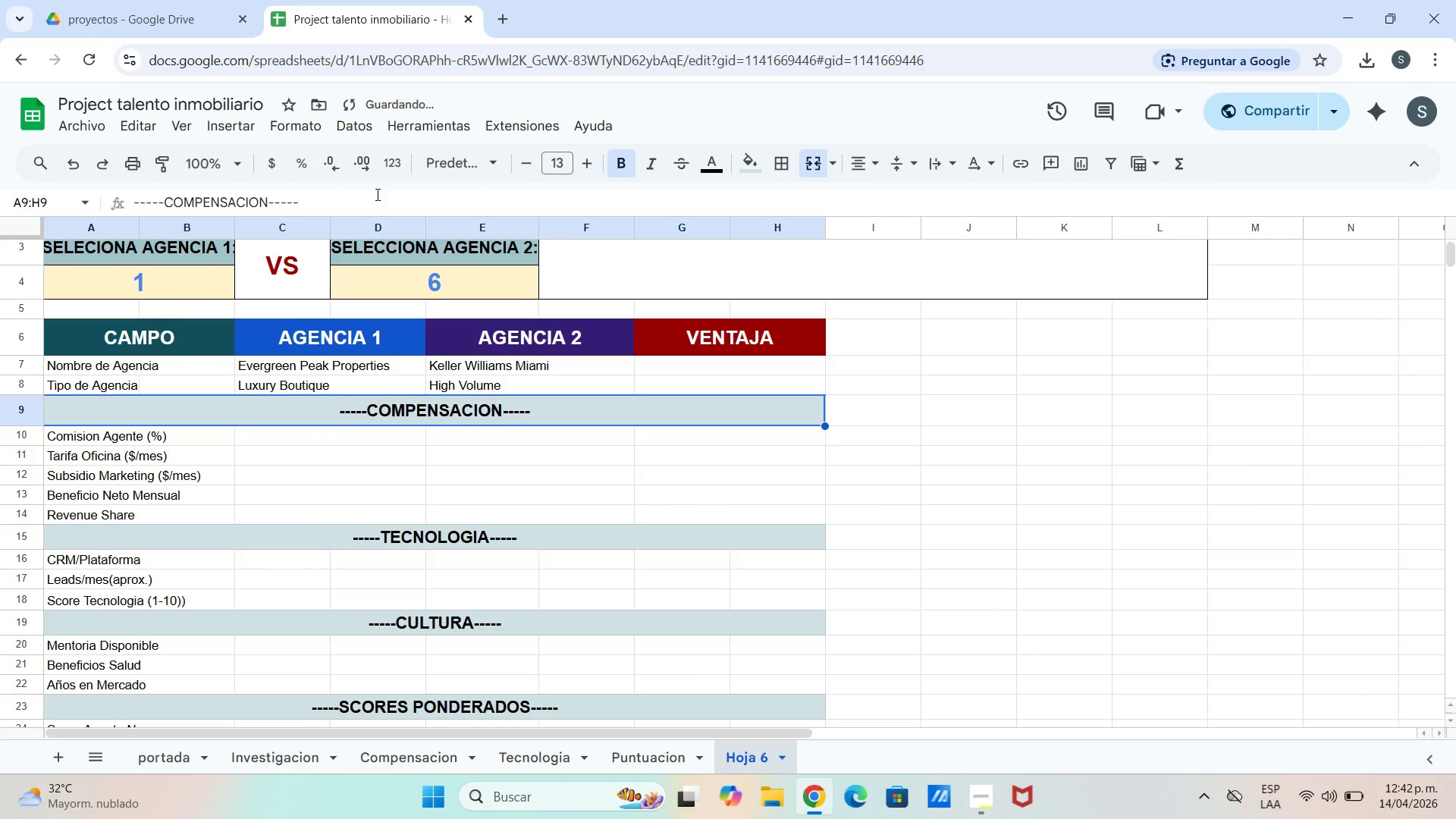 
scroll: coordinate [376, 194], scroll_direction: up, amount: 1.0
 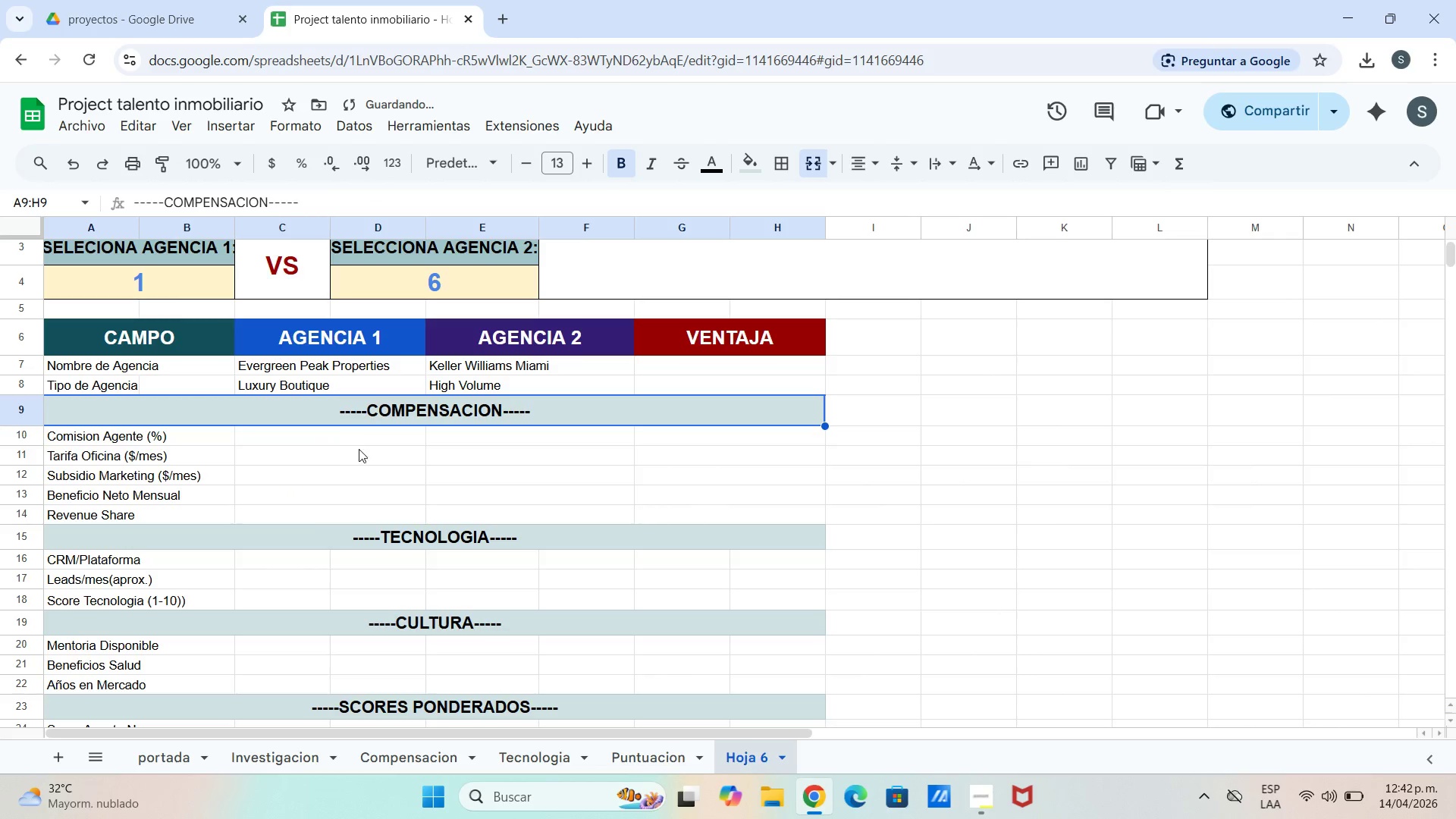 
left_click_drag(start_coordinate=[352, 445], to_coordinate=[349, 441])
 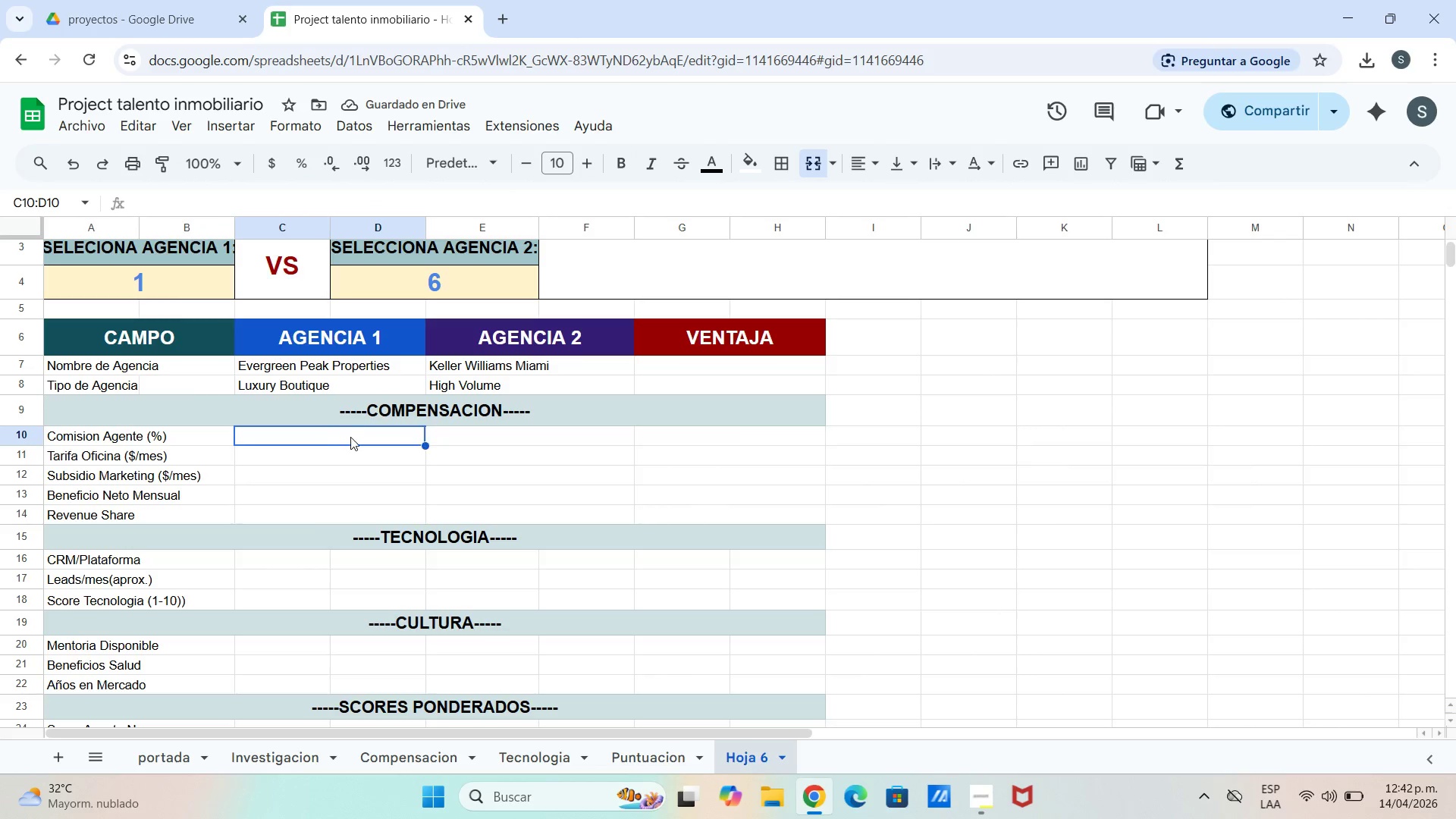 
left_click_drag(start_coordinate=[350, 436], to_coordinate=[351, 428])
 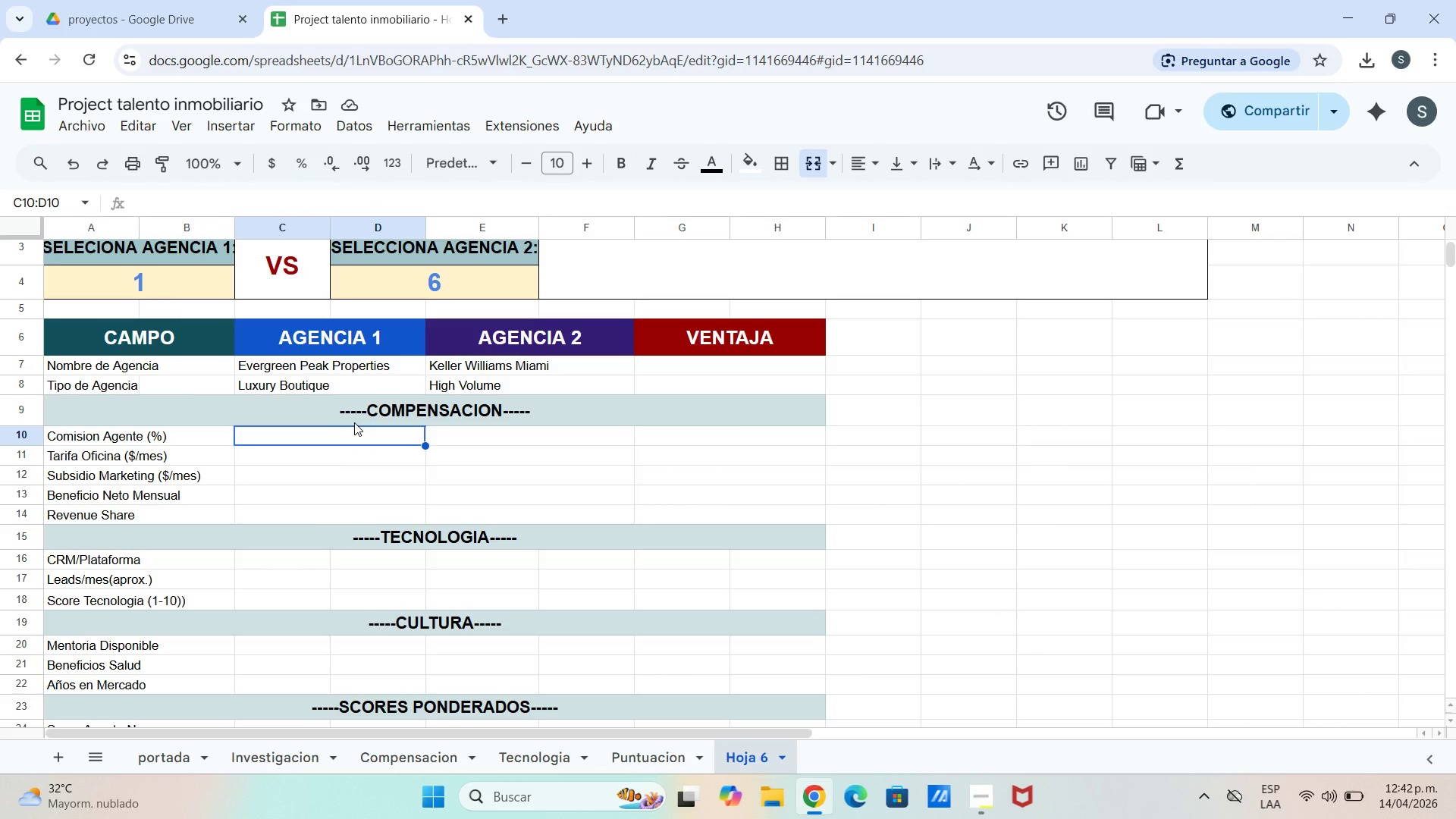 
wait(5.61)
 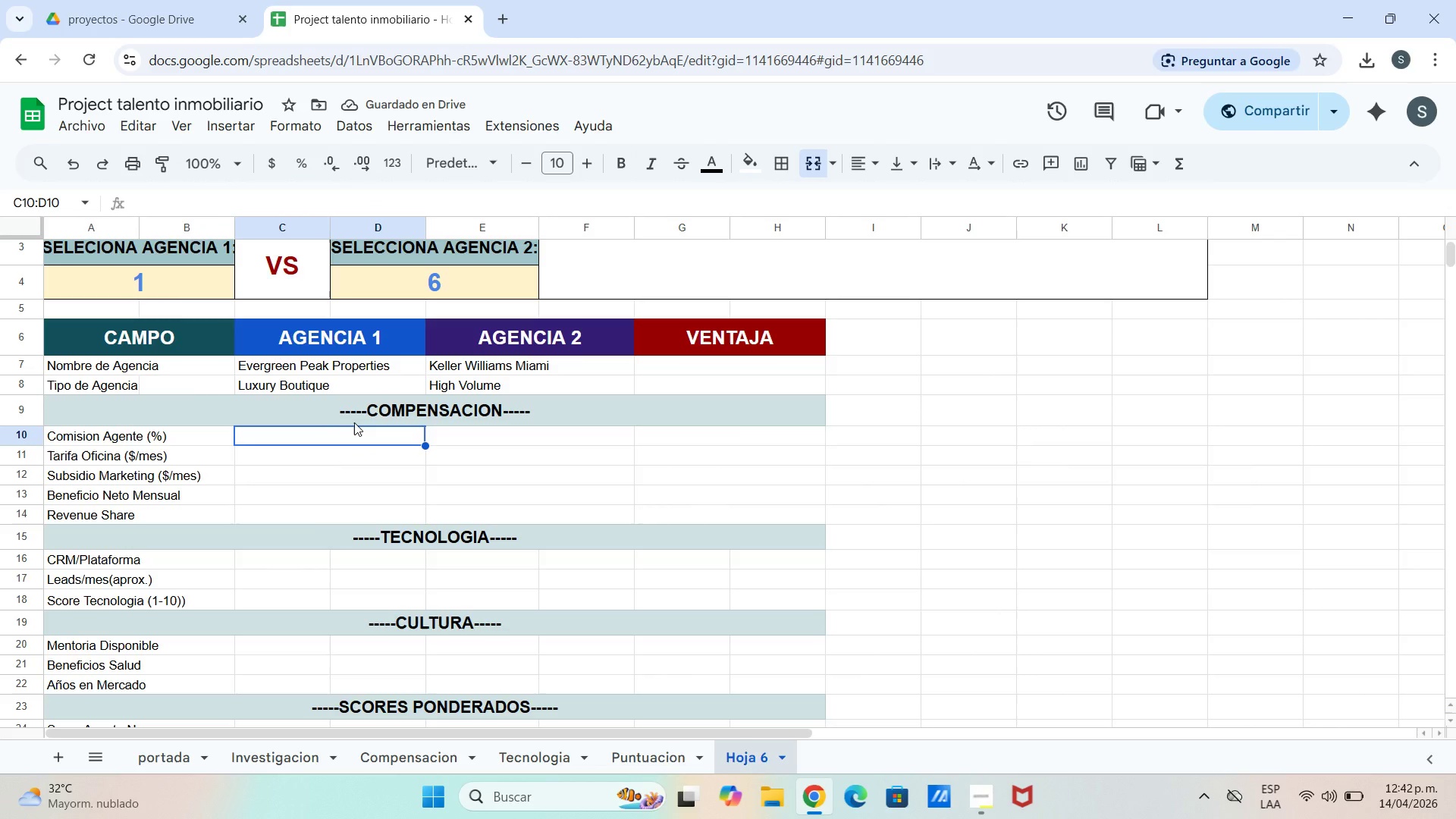 
type()ind)
 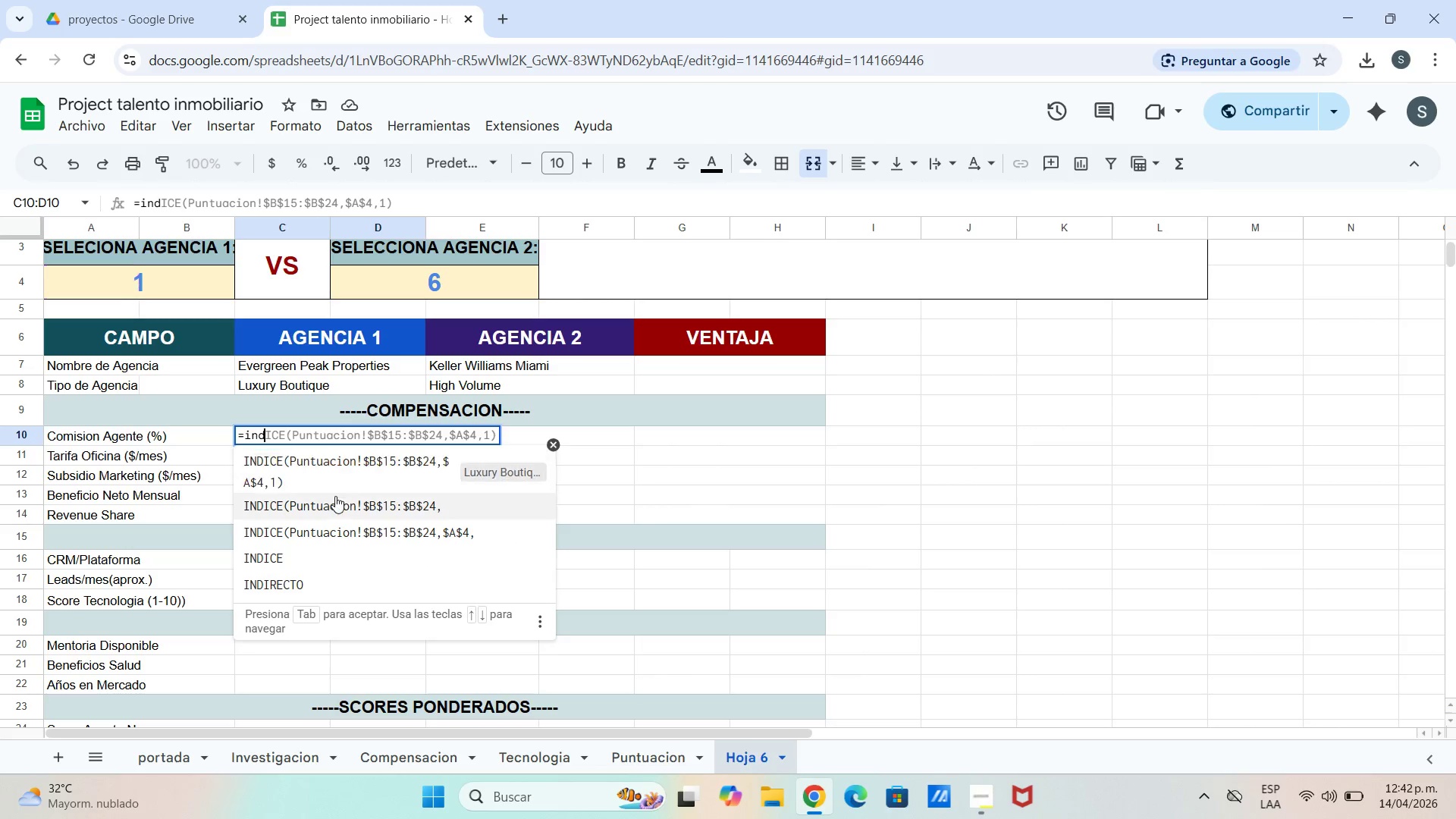 
left_click([335, 555])
 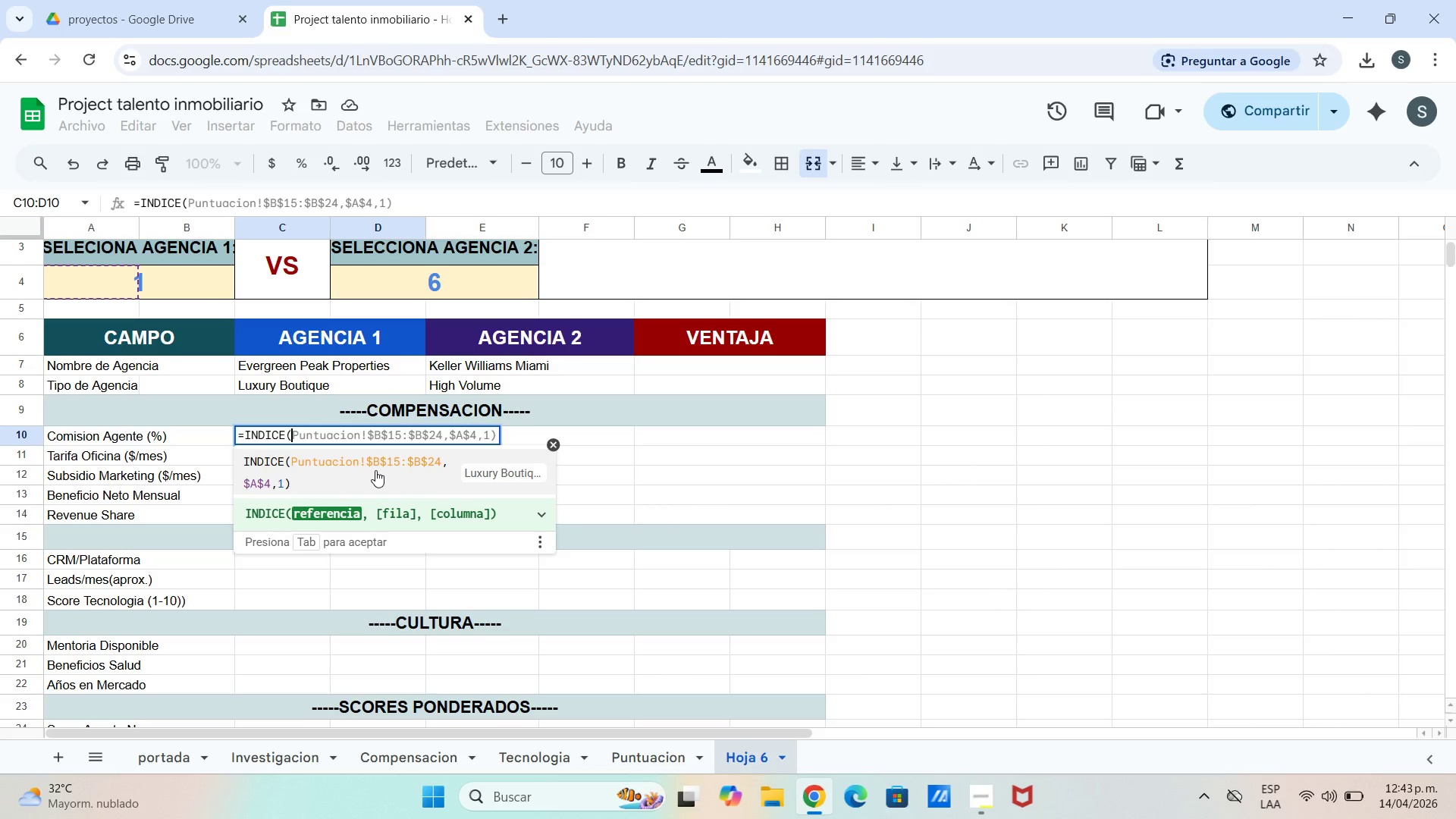 
type([puntuacion[)
 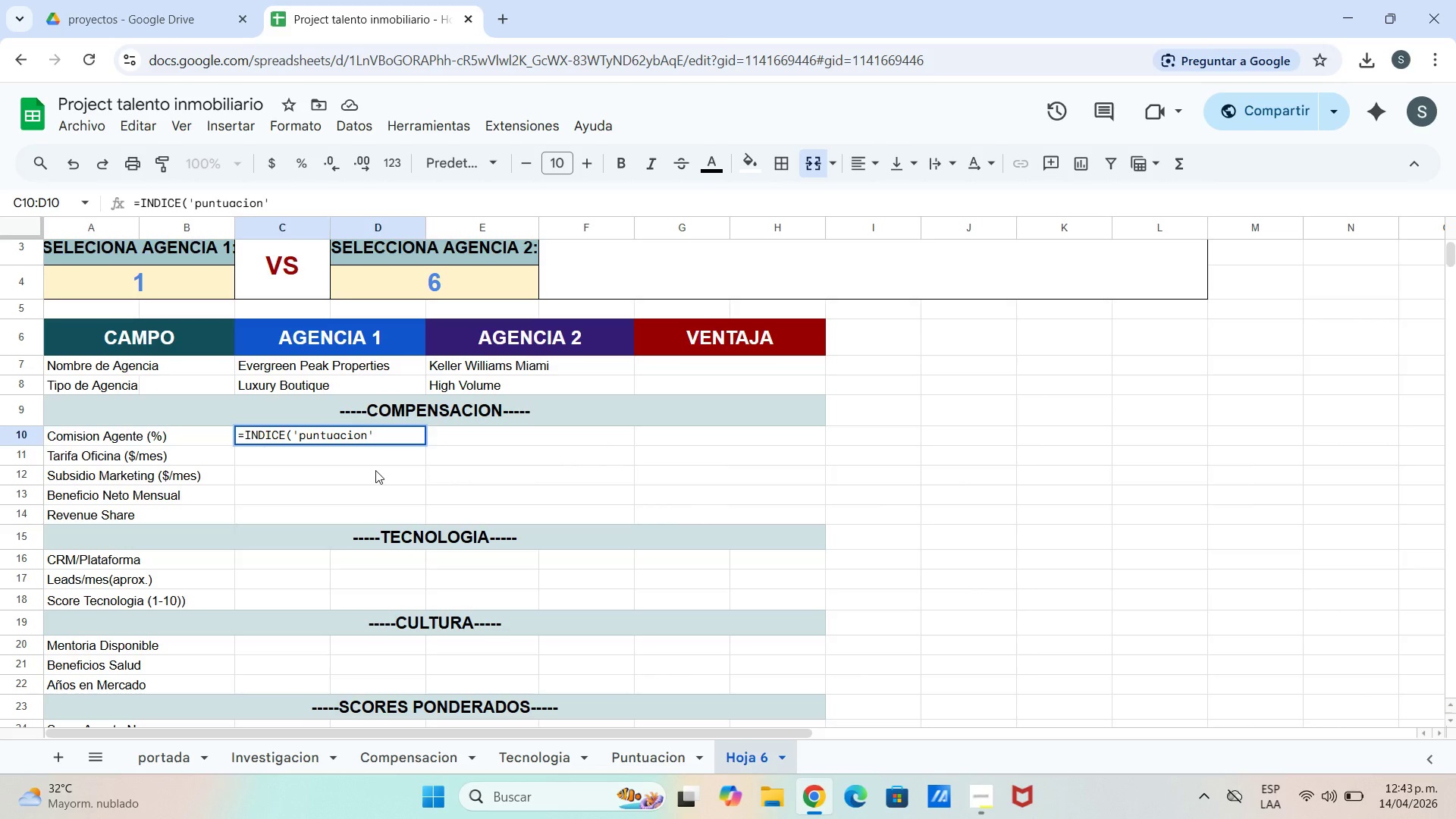 
type(!$)
 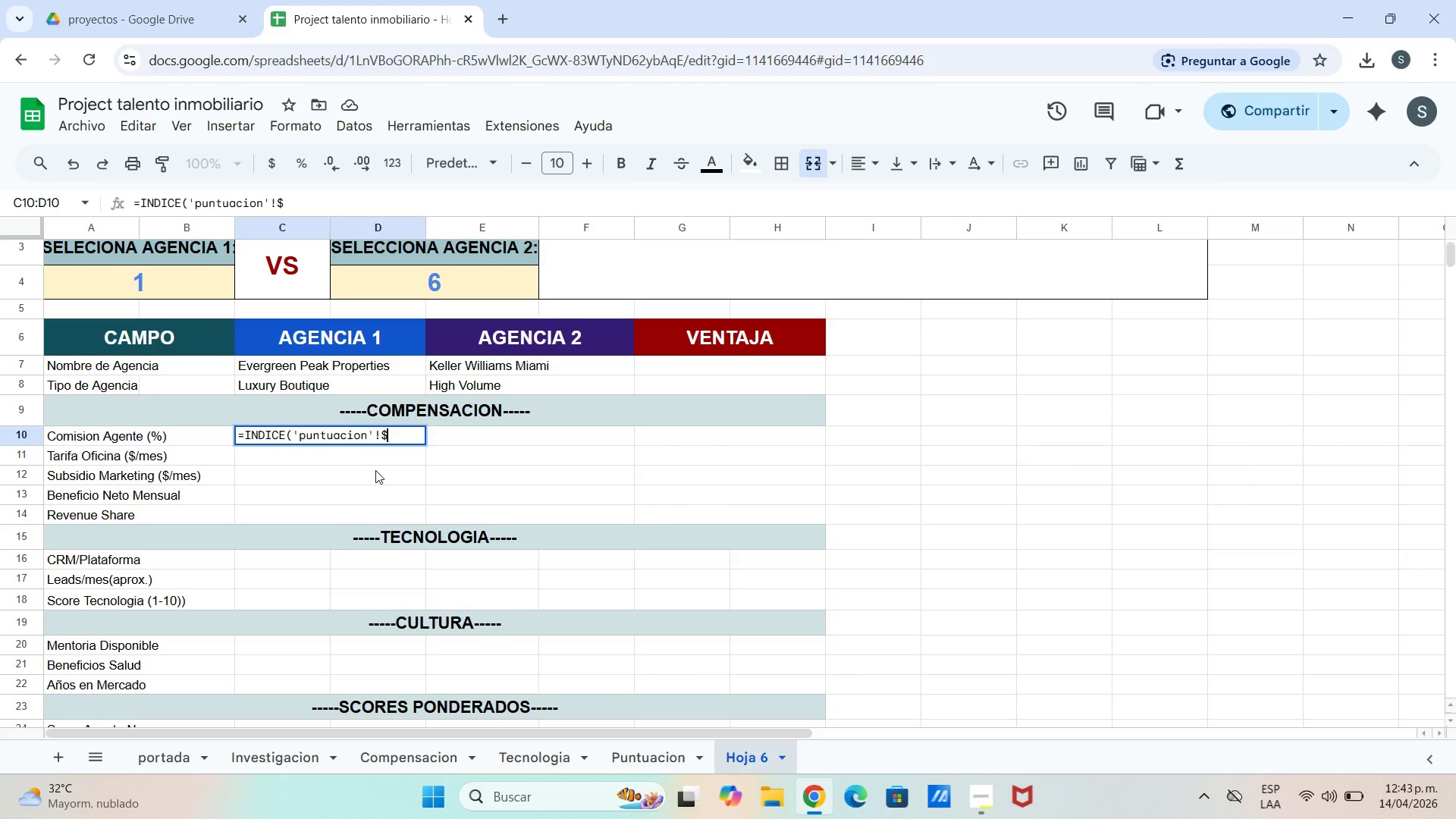 
wait(9.28)
 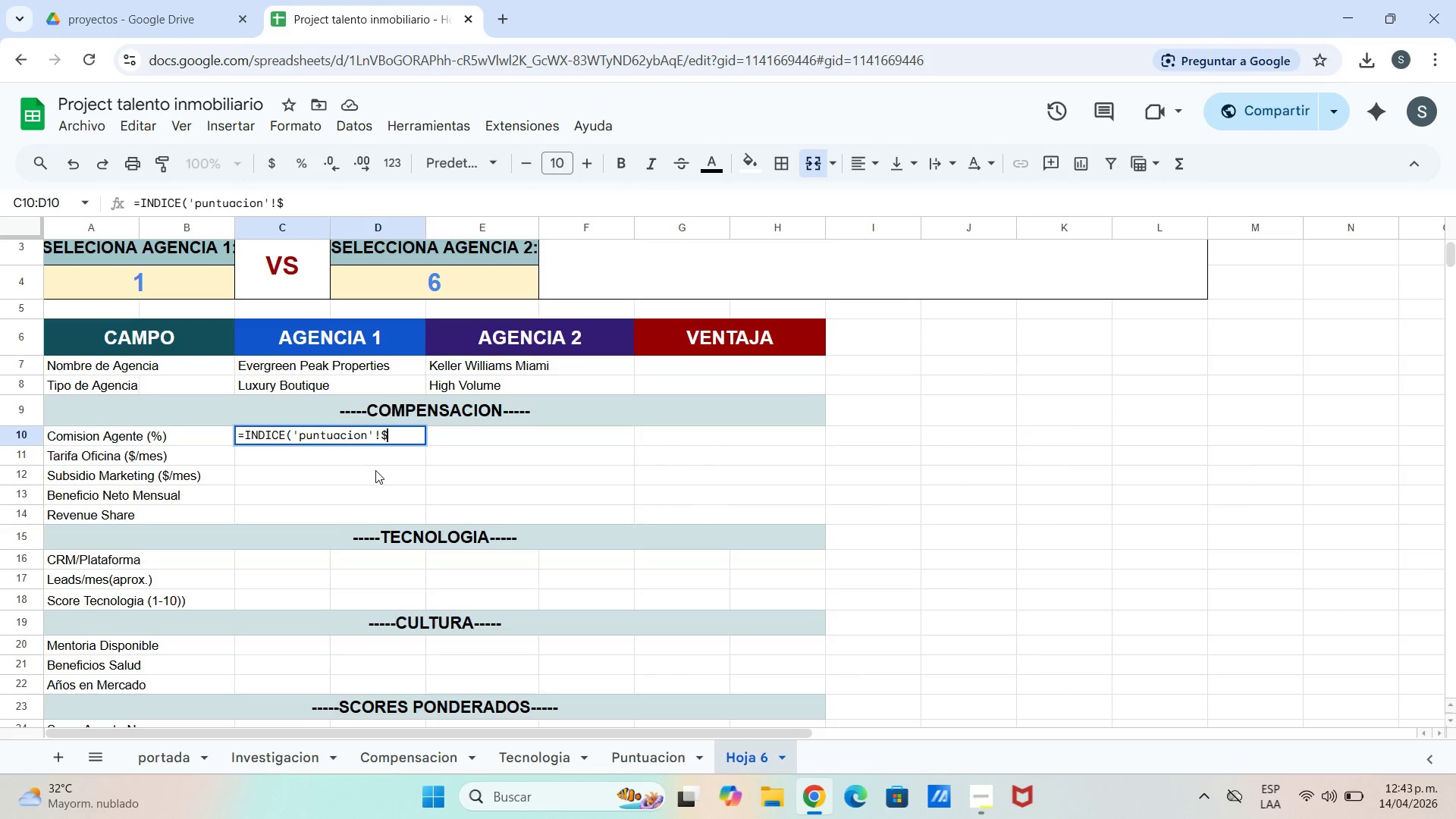 
type(b$)
 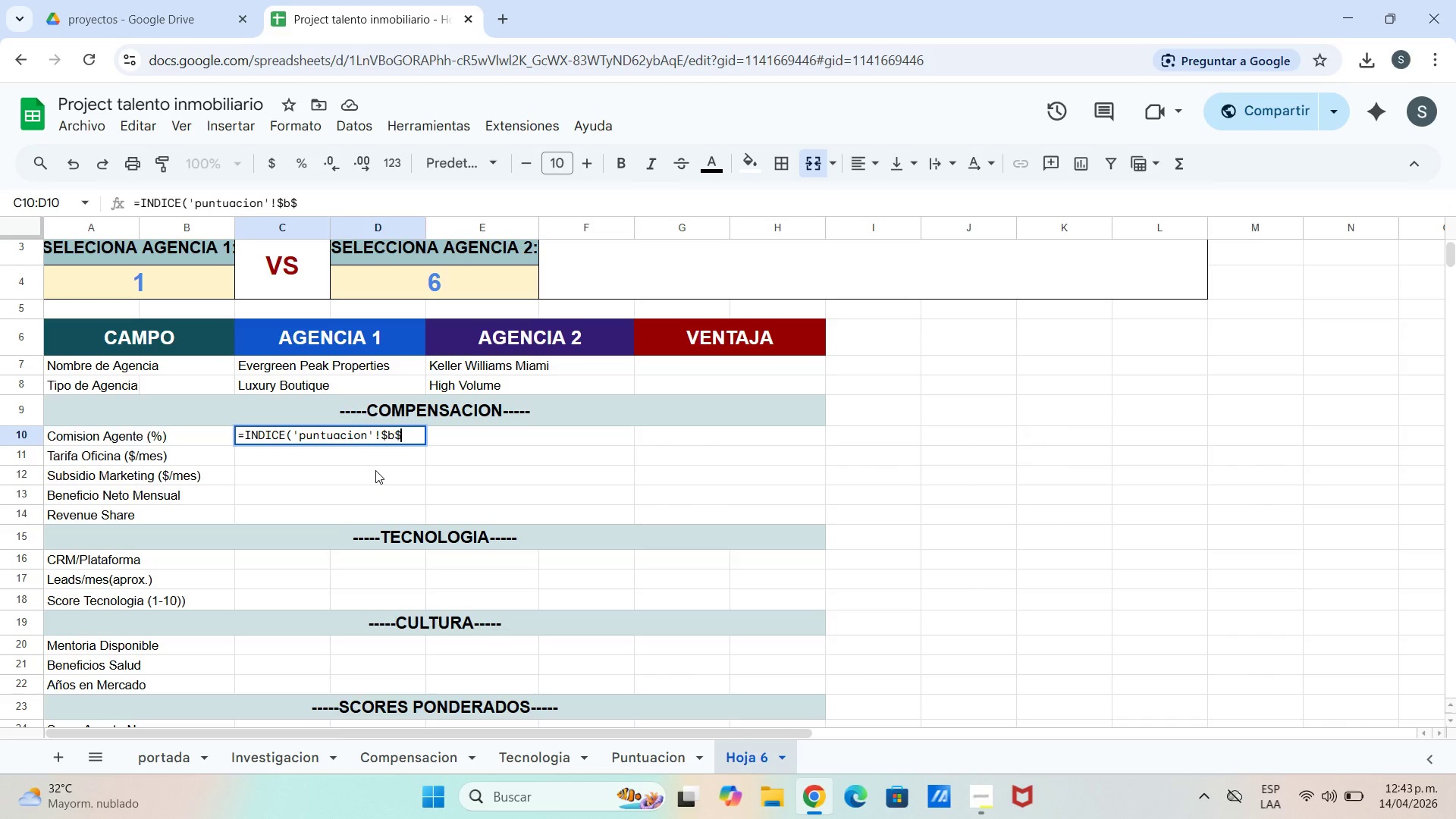 
type(15>$b$)
 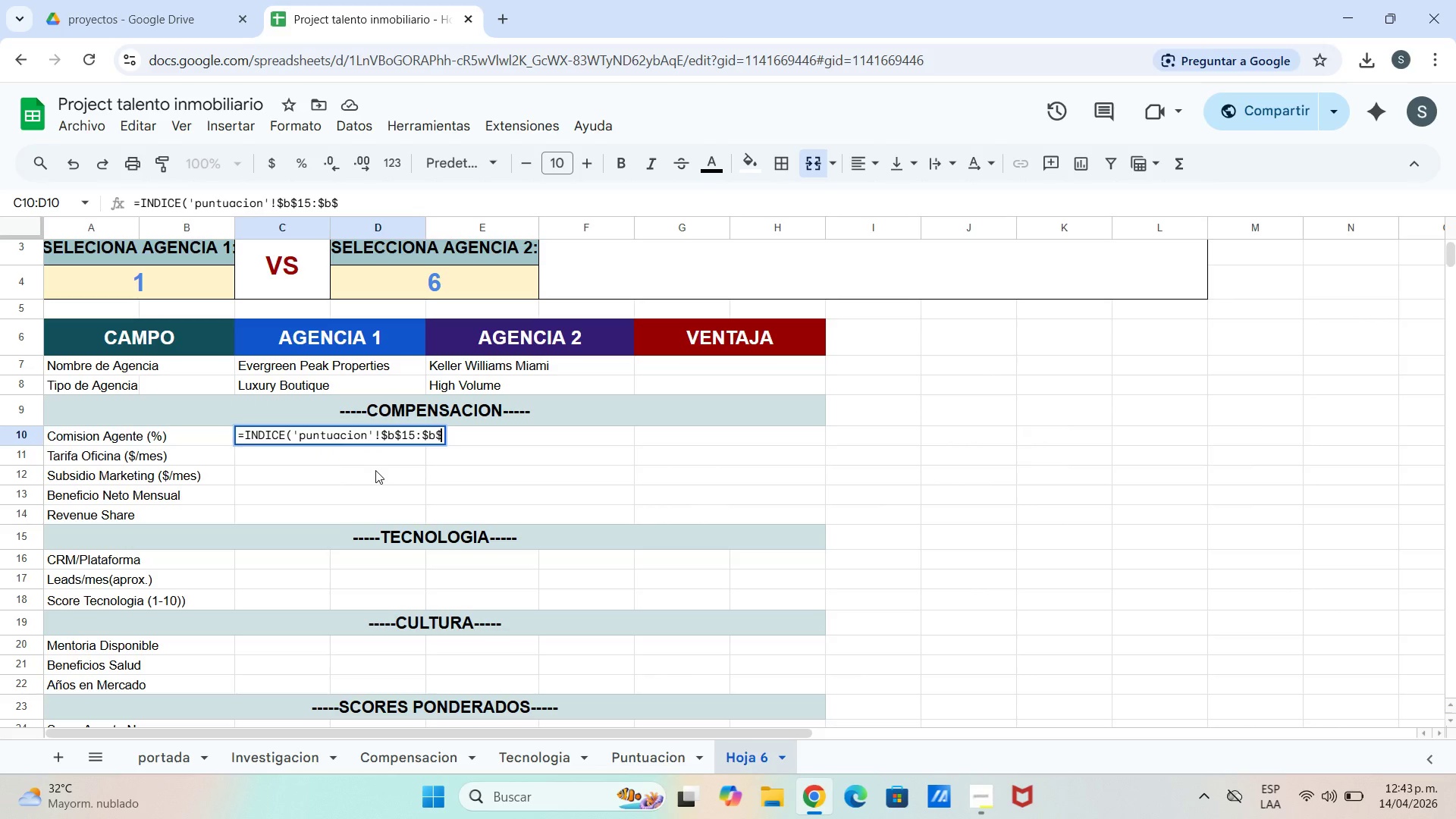 
type(24,$a$4,c10)
 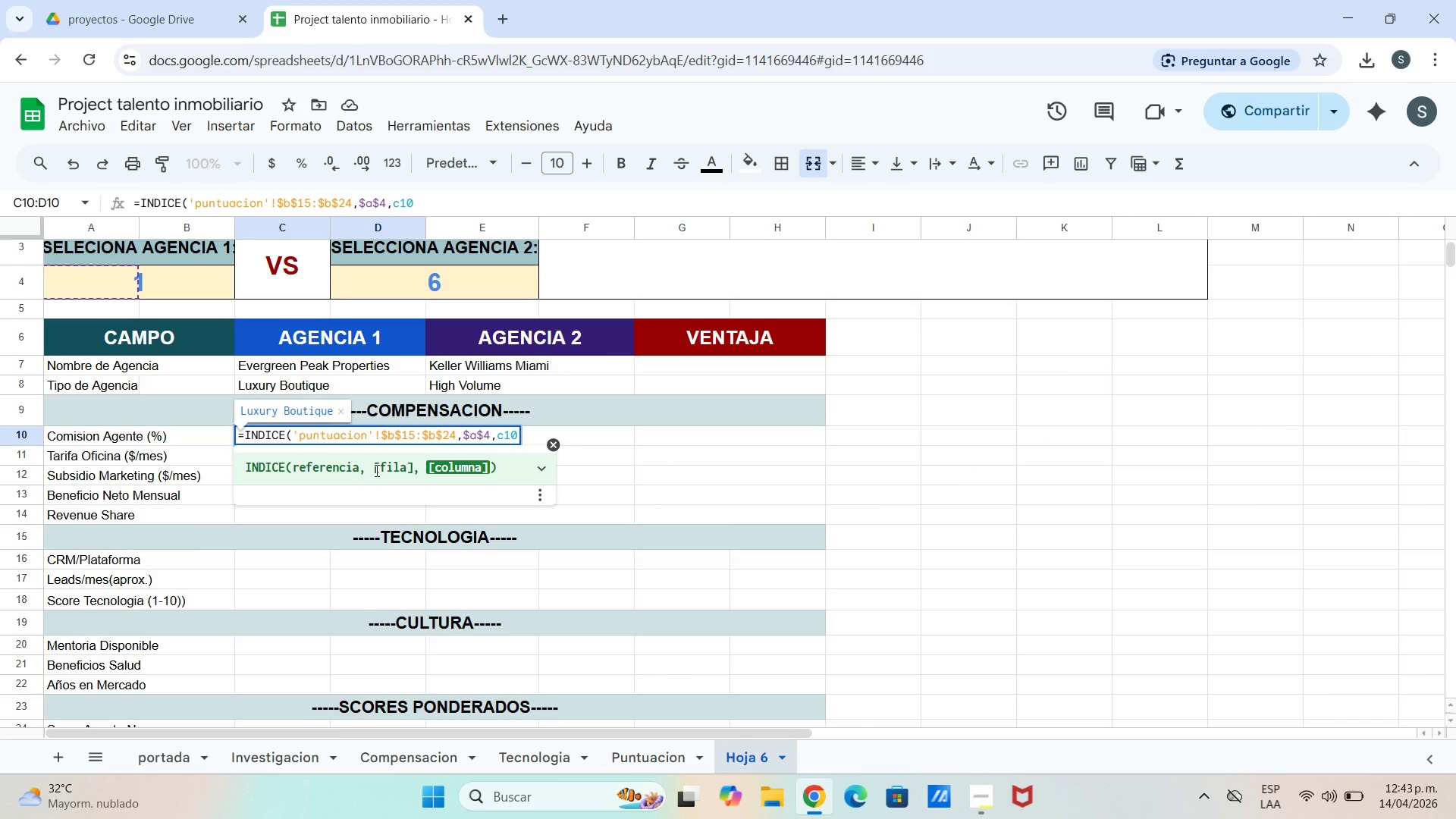 
type(>c)
key(Backspace)
type(d10(1()
 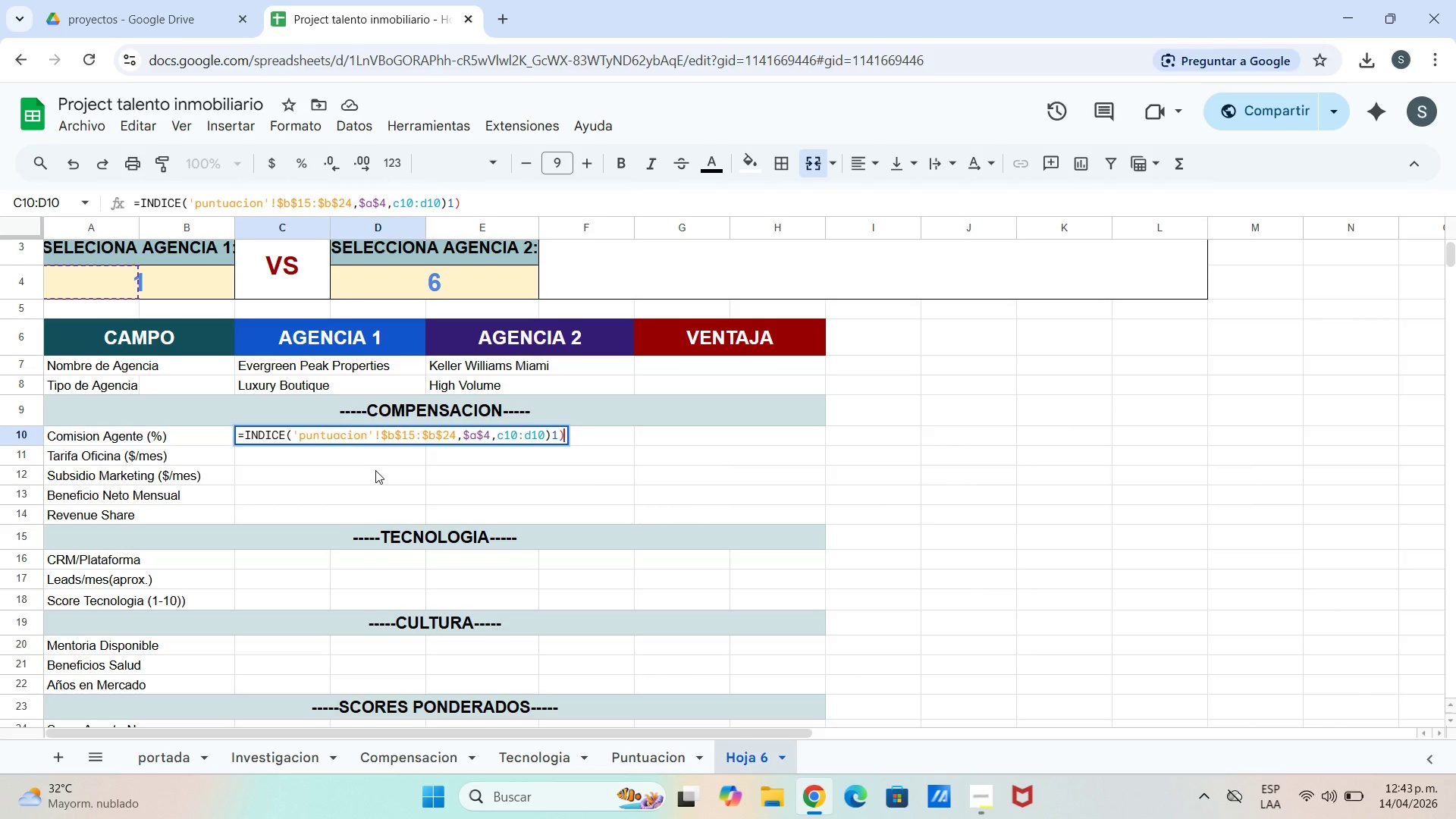 
wait(18.27)
 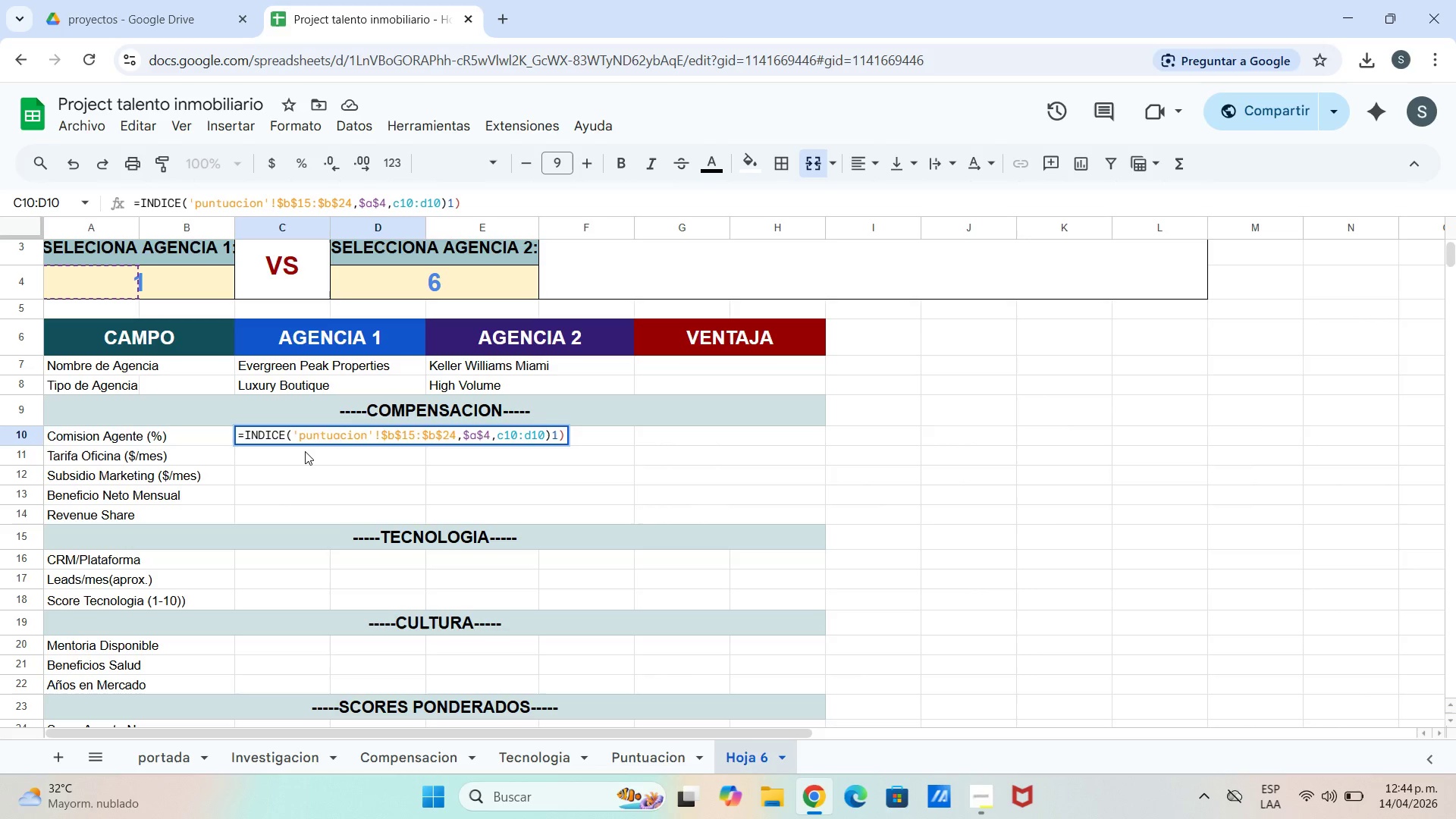 
key(Enter)
 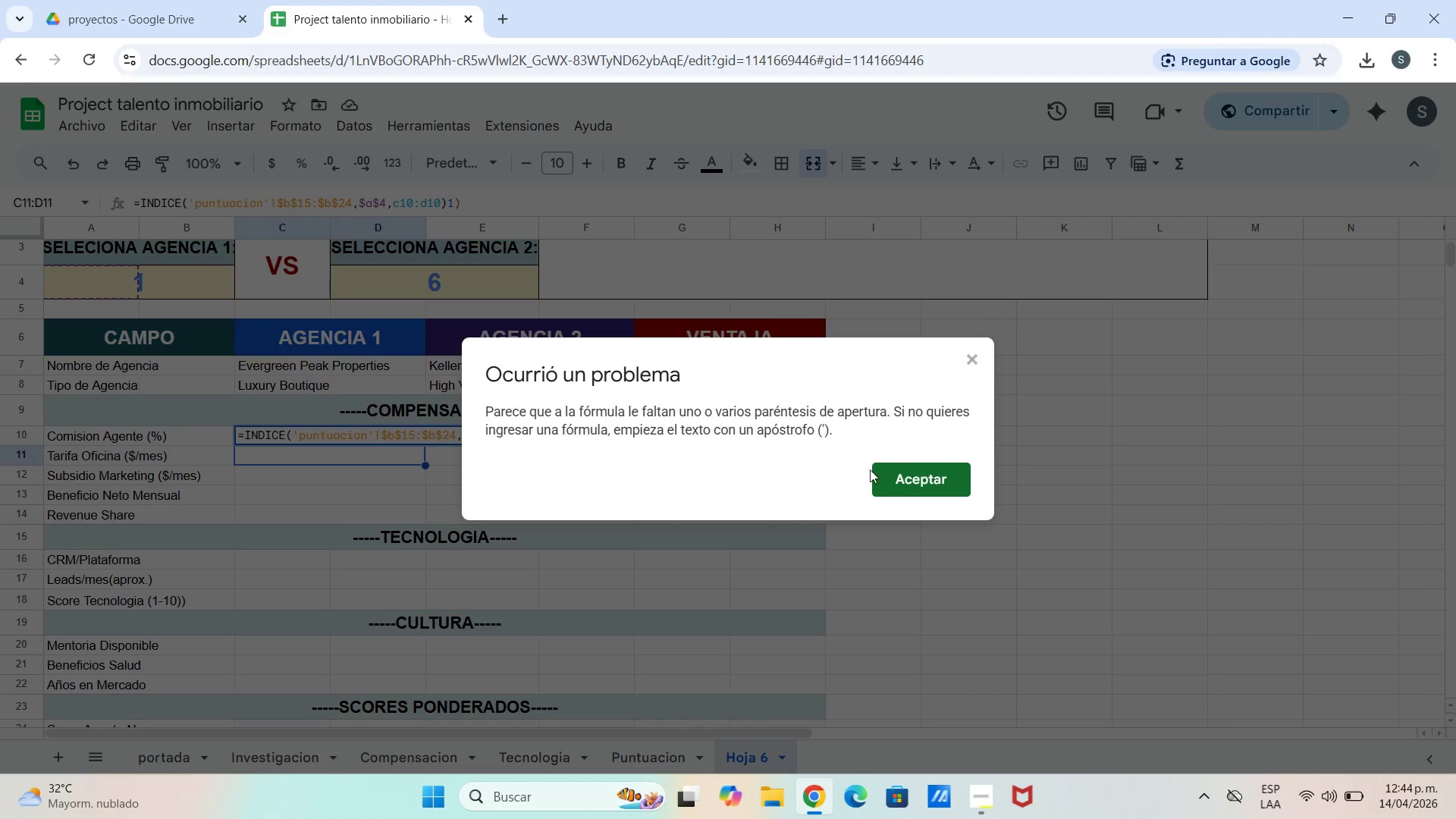 
left_click([897, 481])
 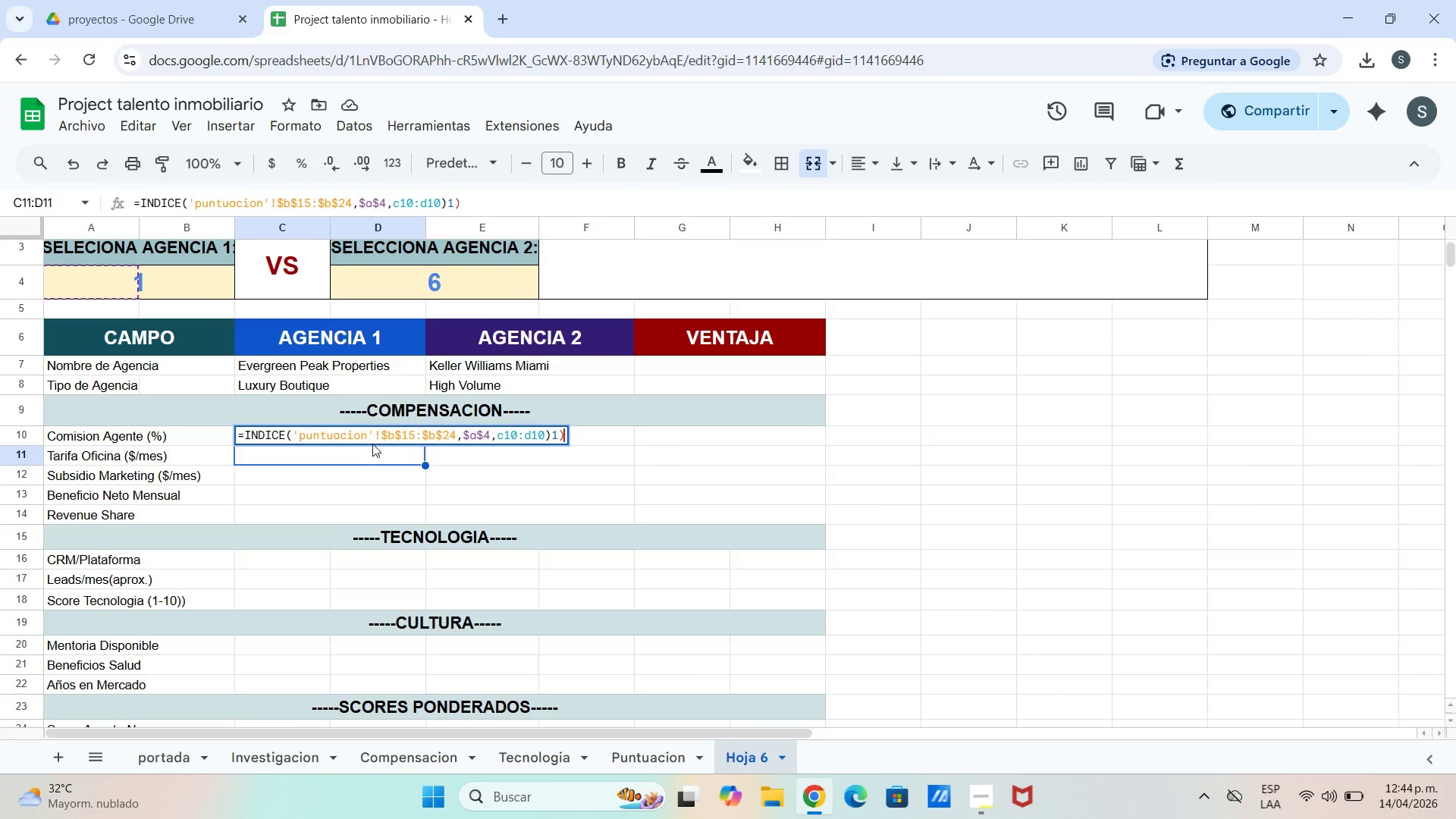 
left_click([371, 432])
 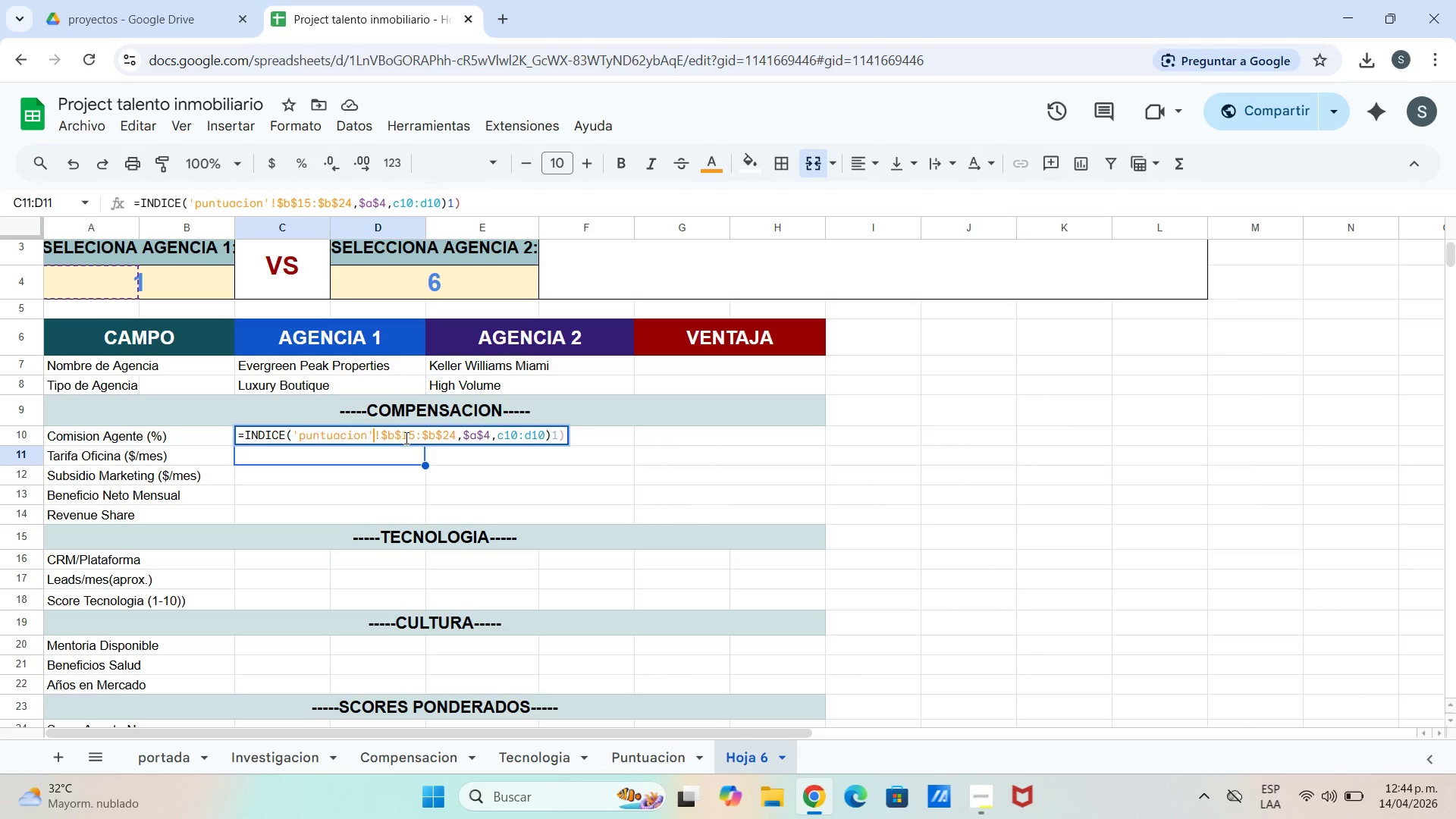 
wait(17.95)
 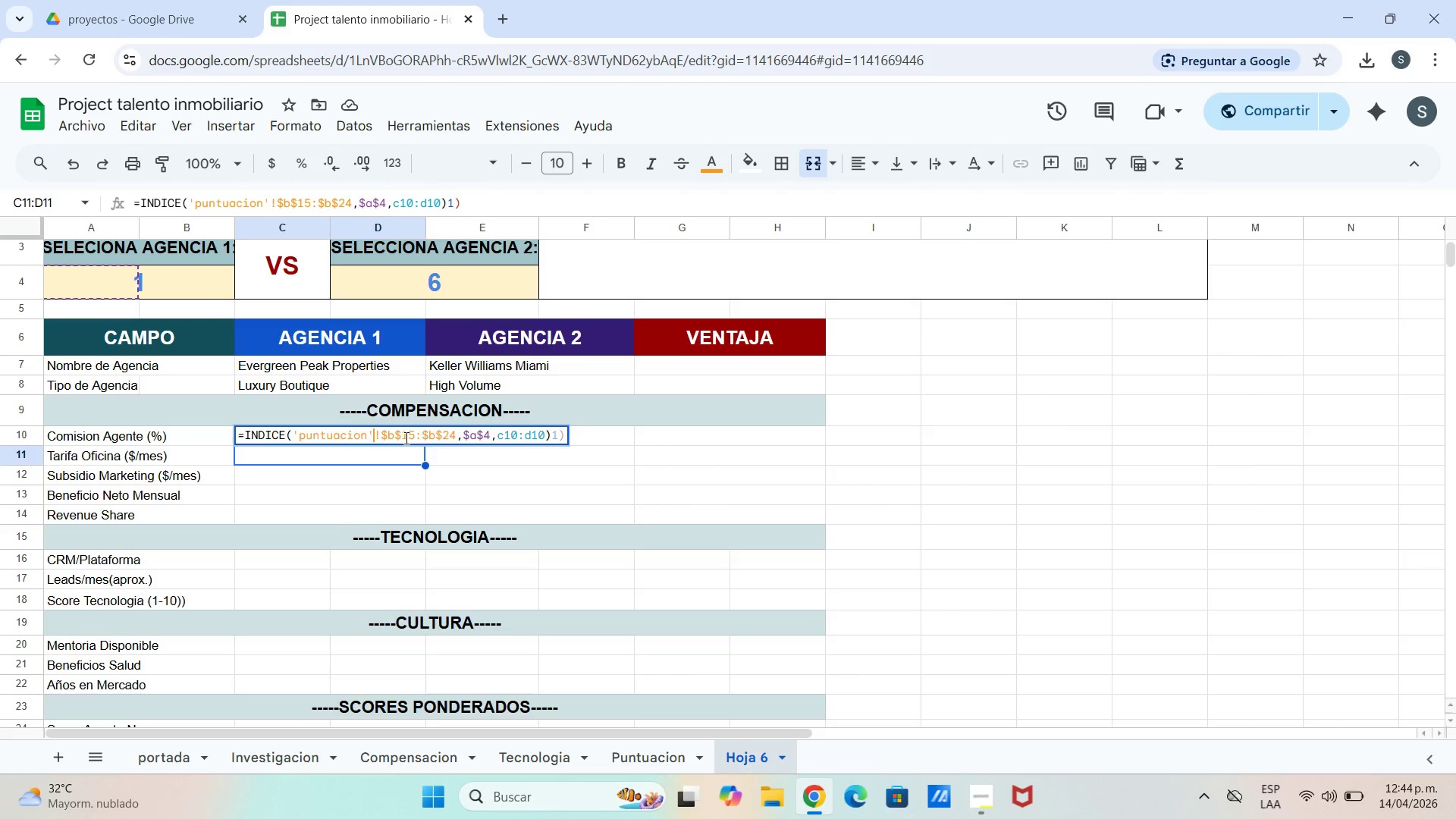 
left_click([563, 436])
 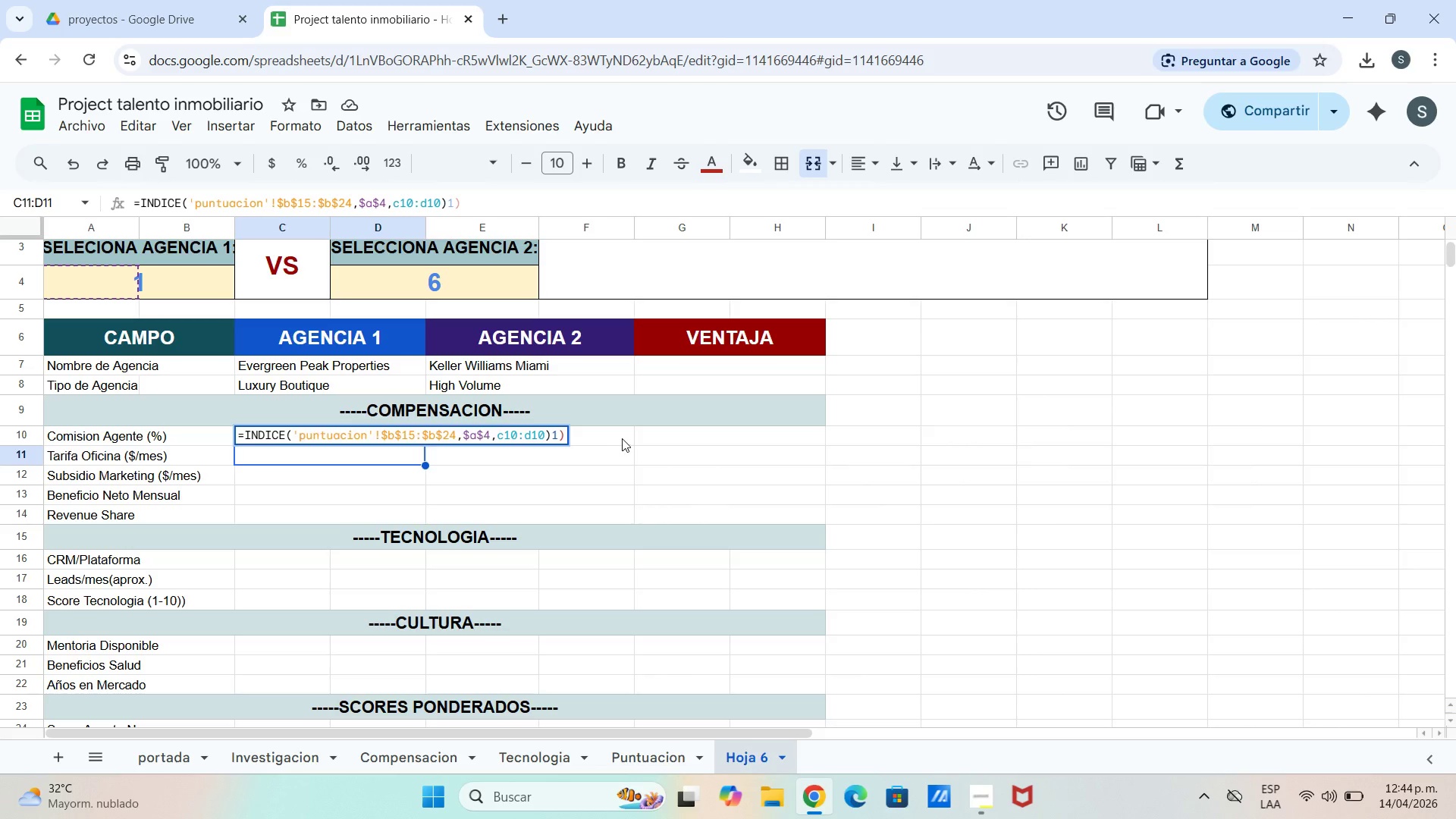 
key(Backspace)
 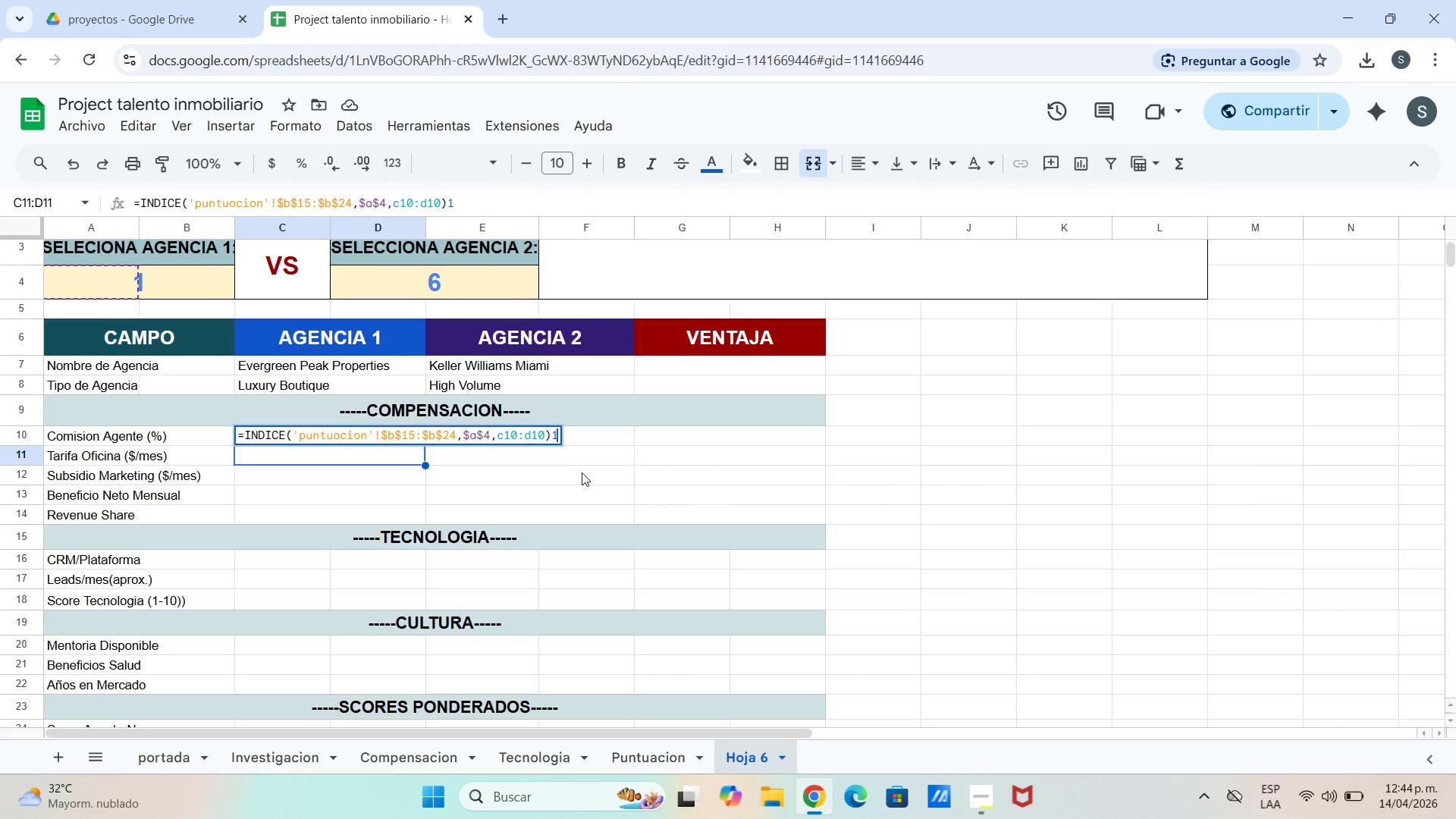 
left_click([548, 435])
 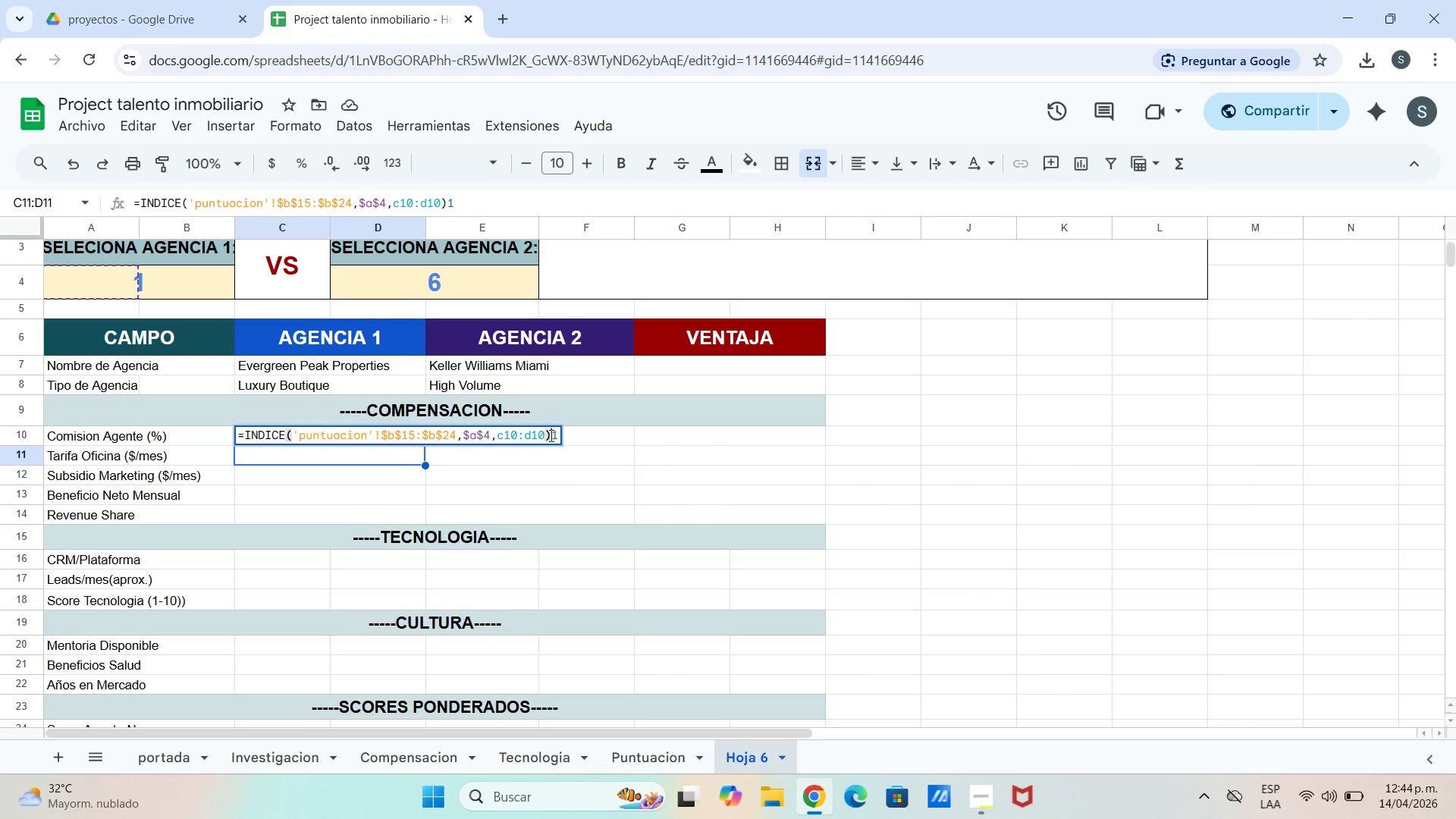 
key(Enter)
 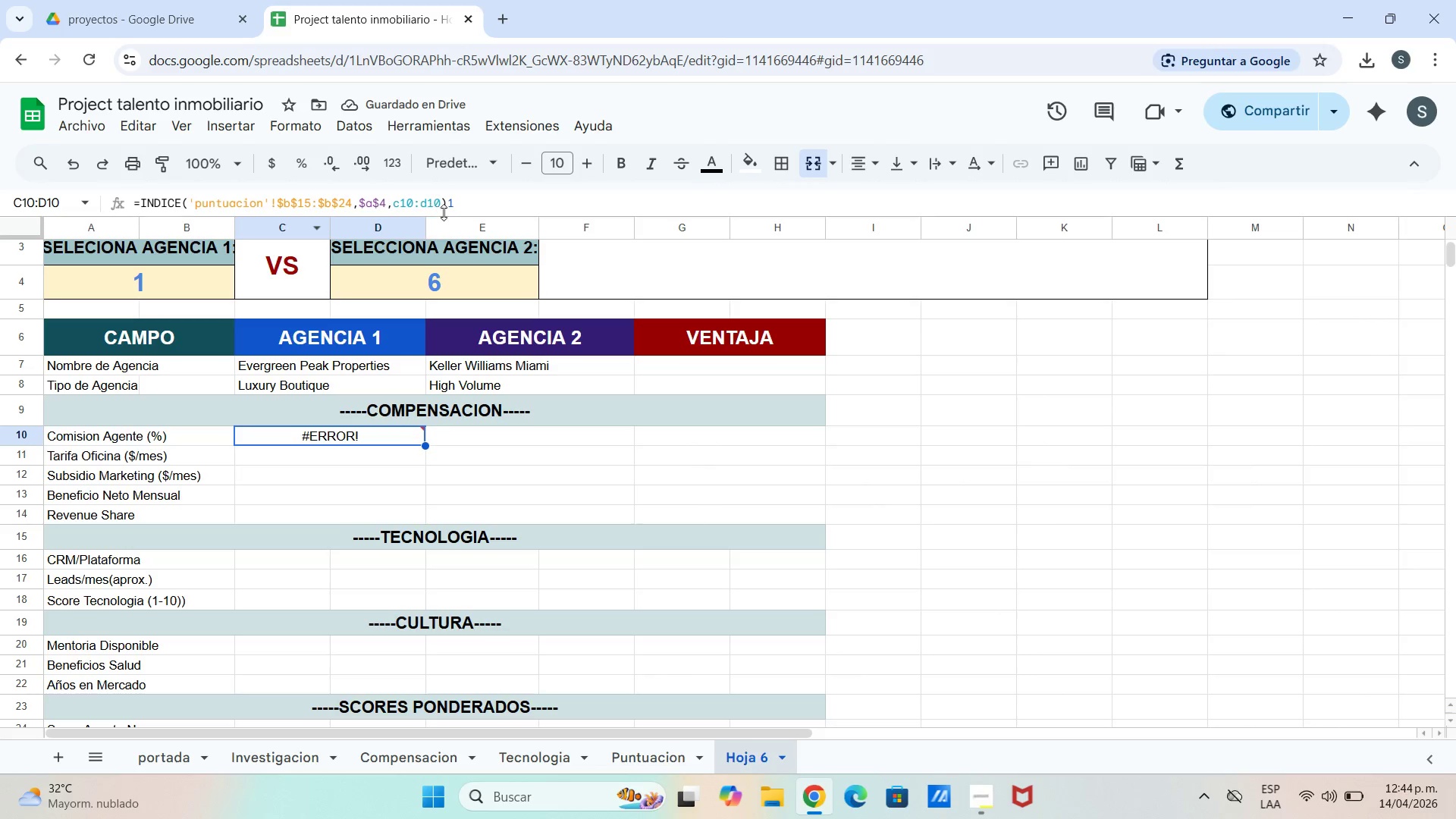 
left_click([444, 204])
 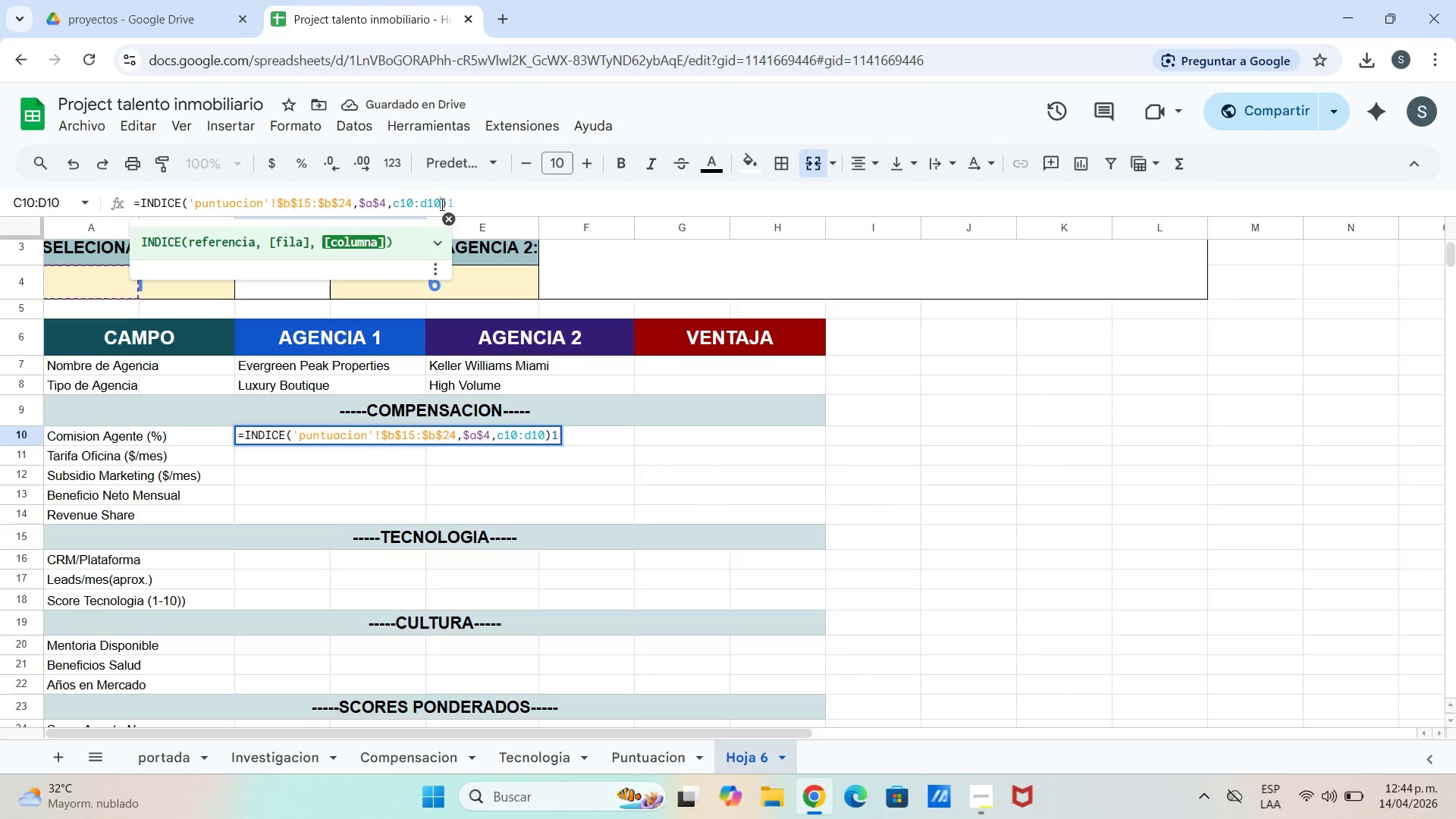 
left_click([444, 202])
 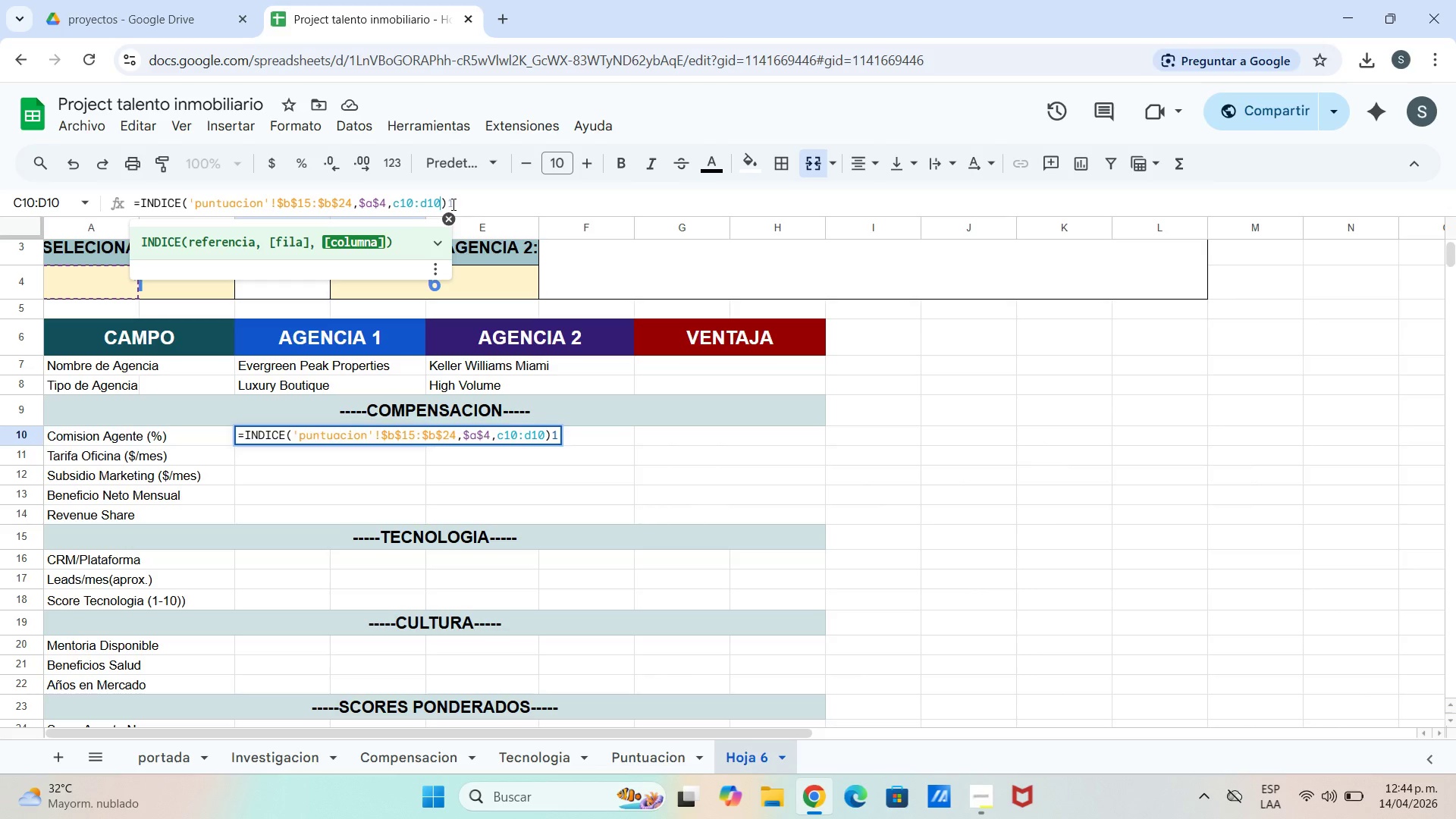 
left_click([450, 204])
 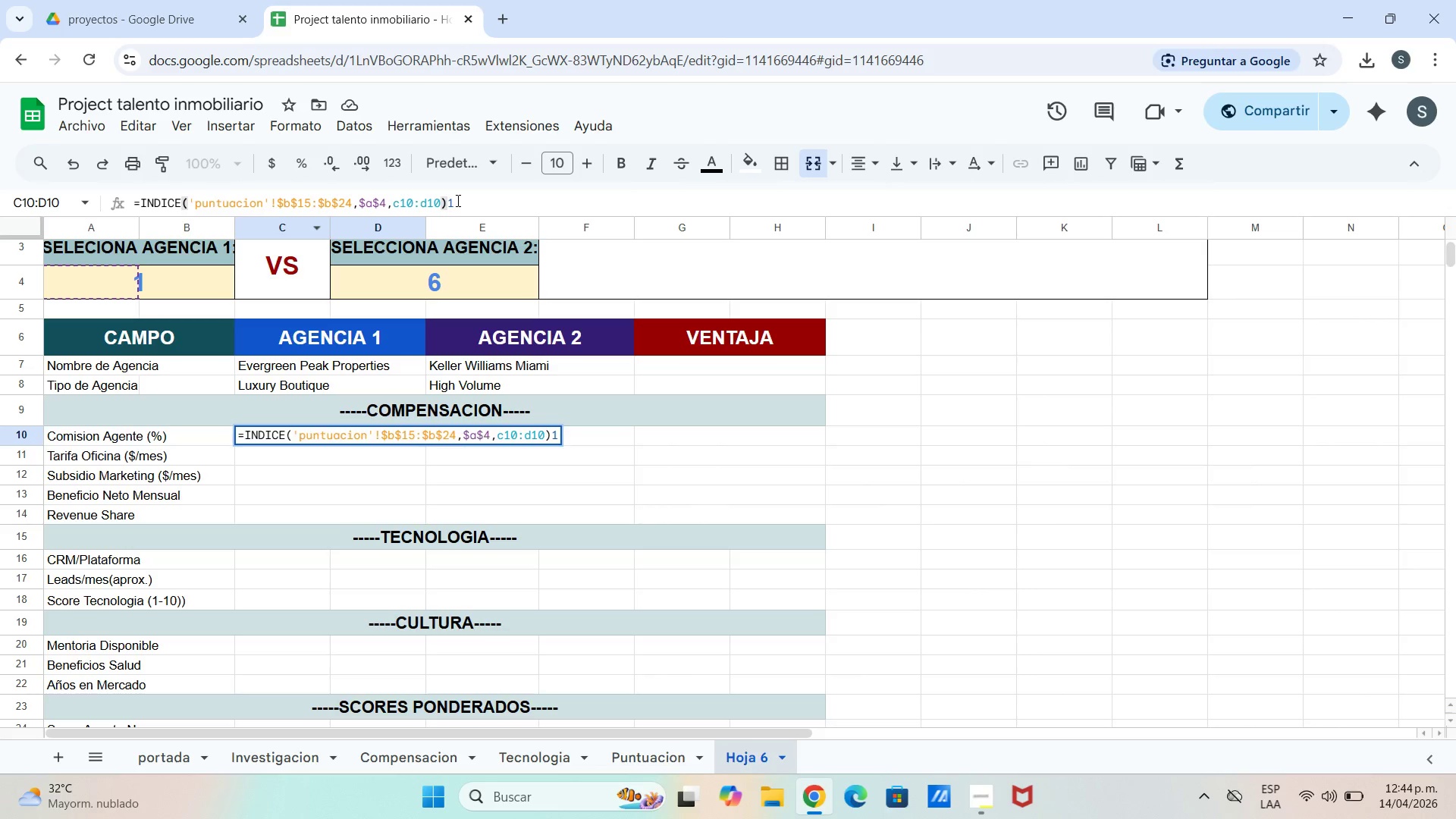 
key(Backspace)
 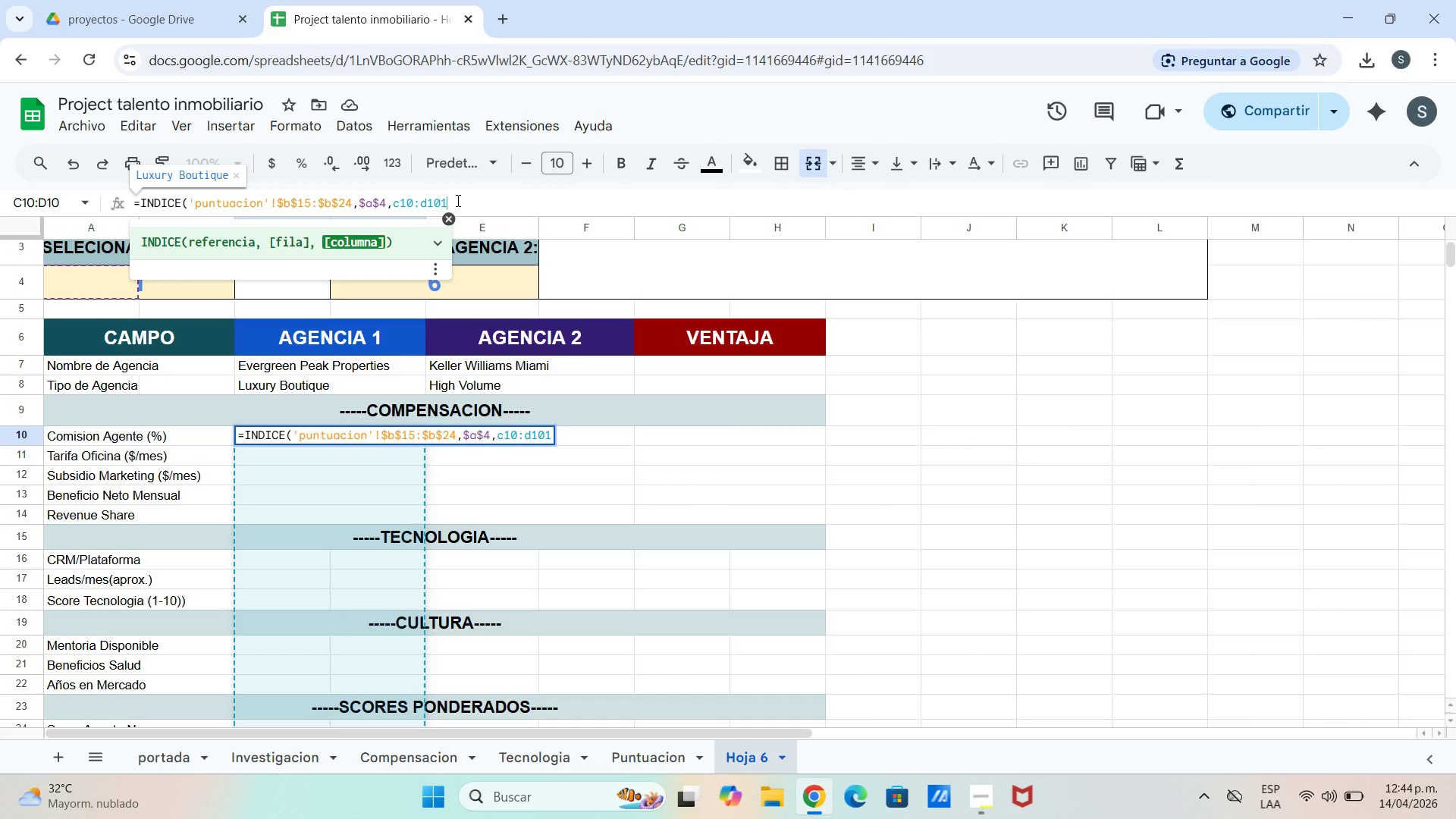 
left_click([457, 200])
 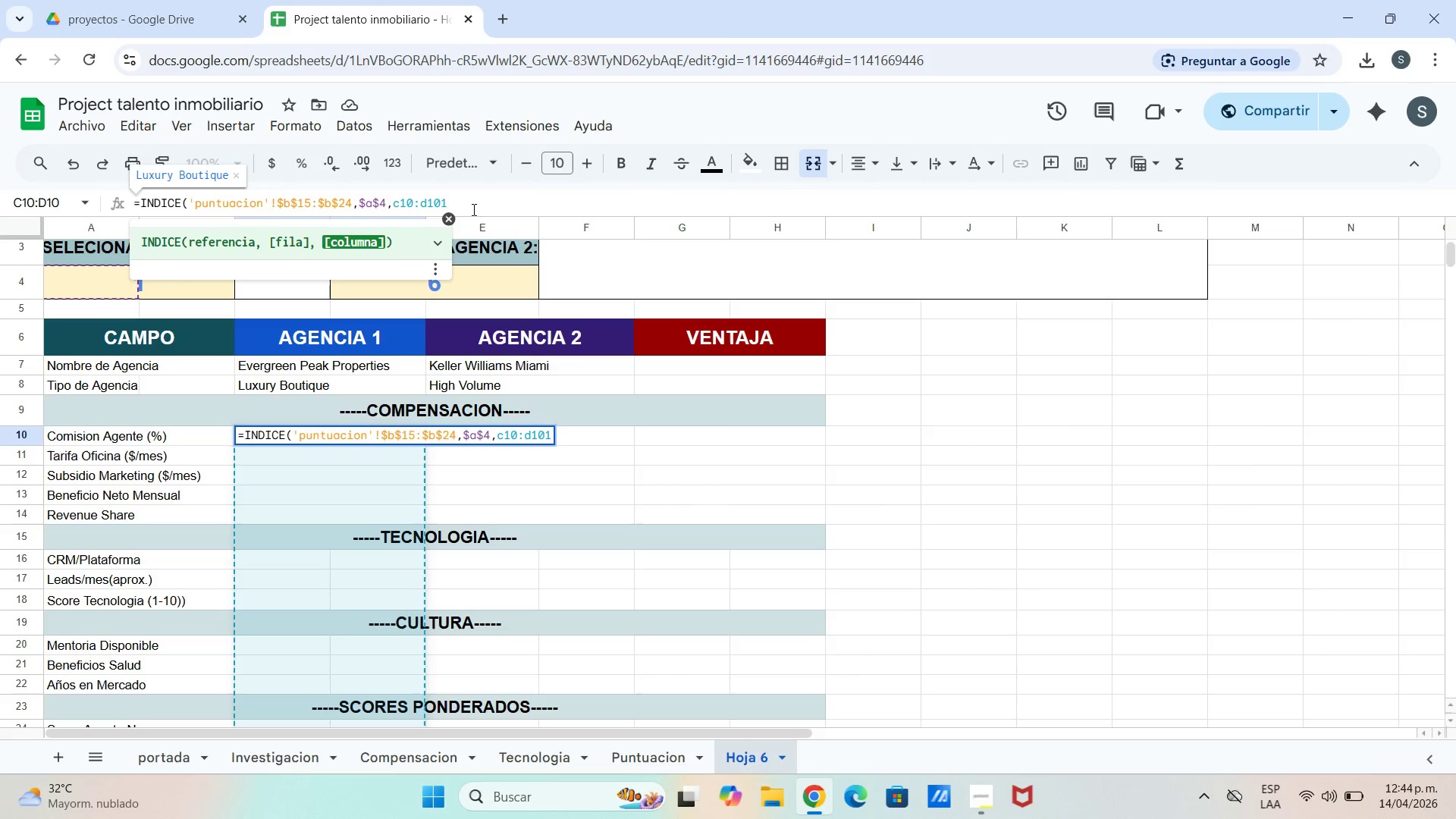 
wait(11.92)
 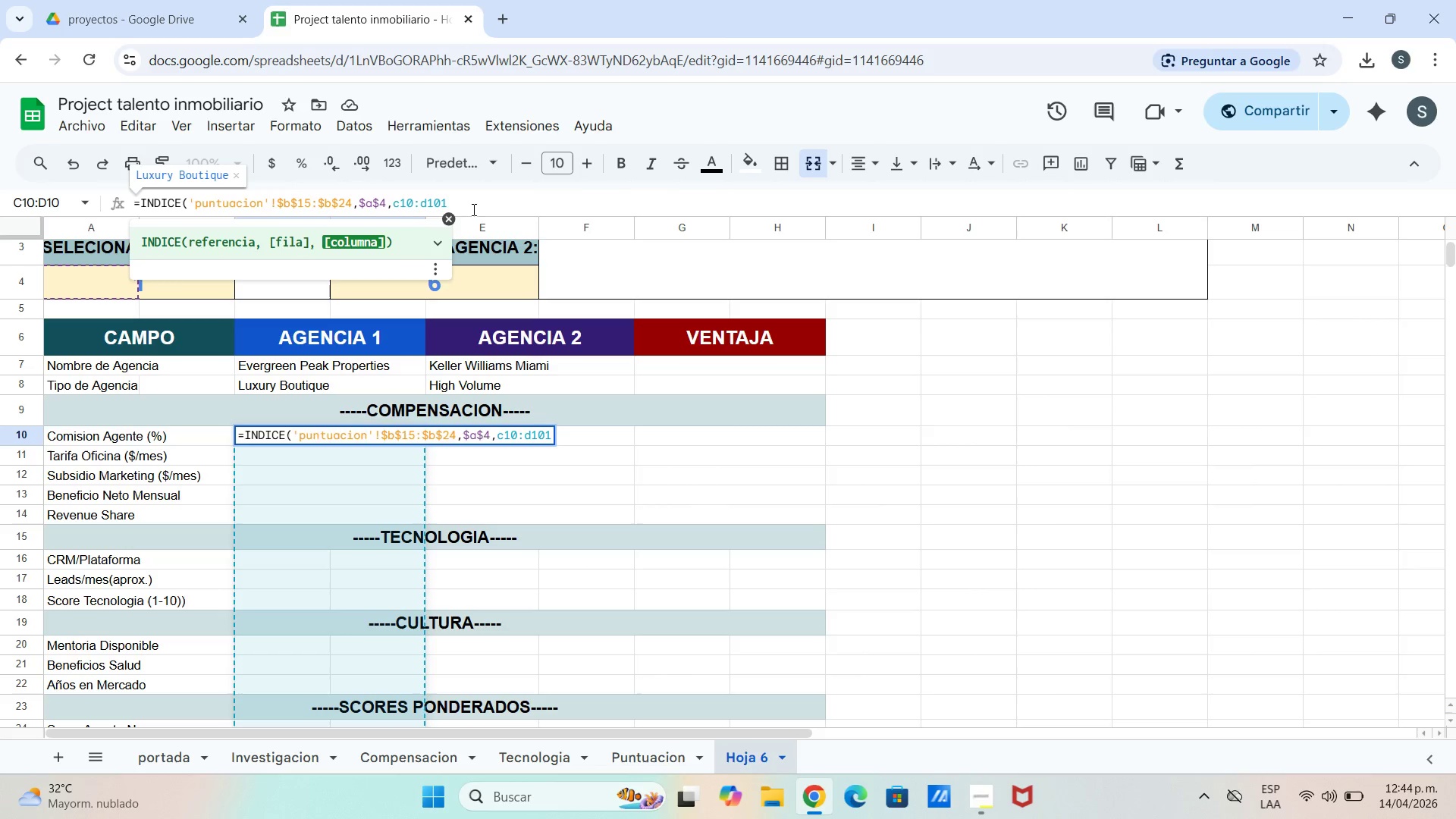 
key(Backspace)
type(,1()
 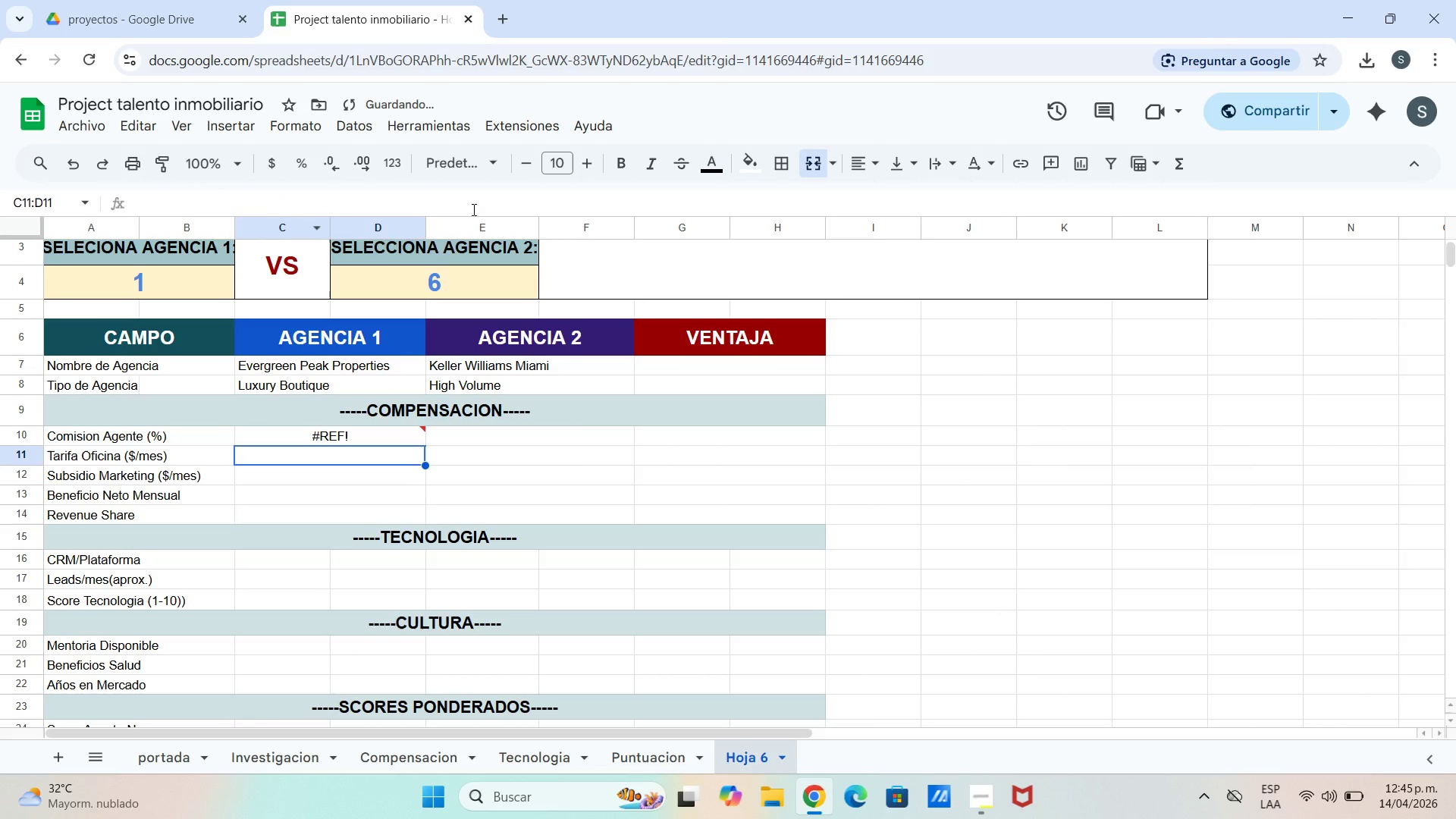 
 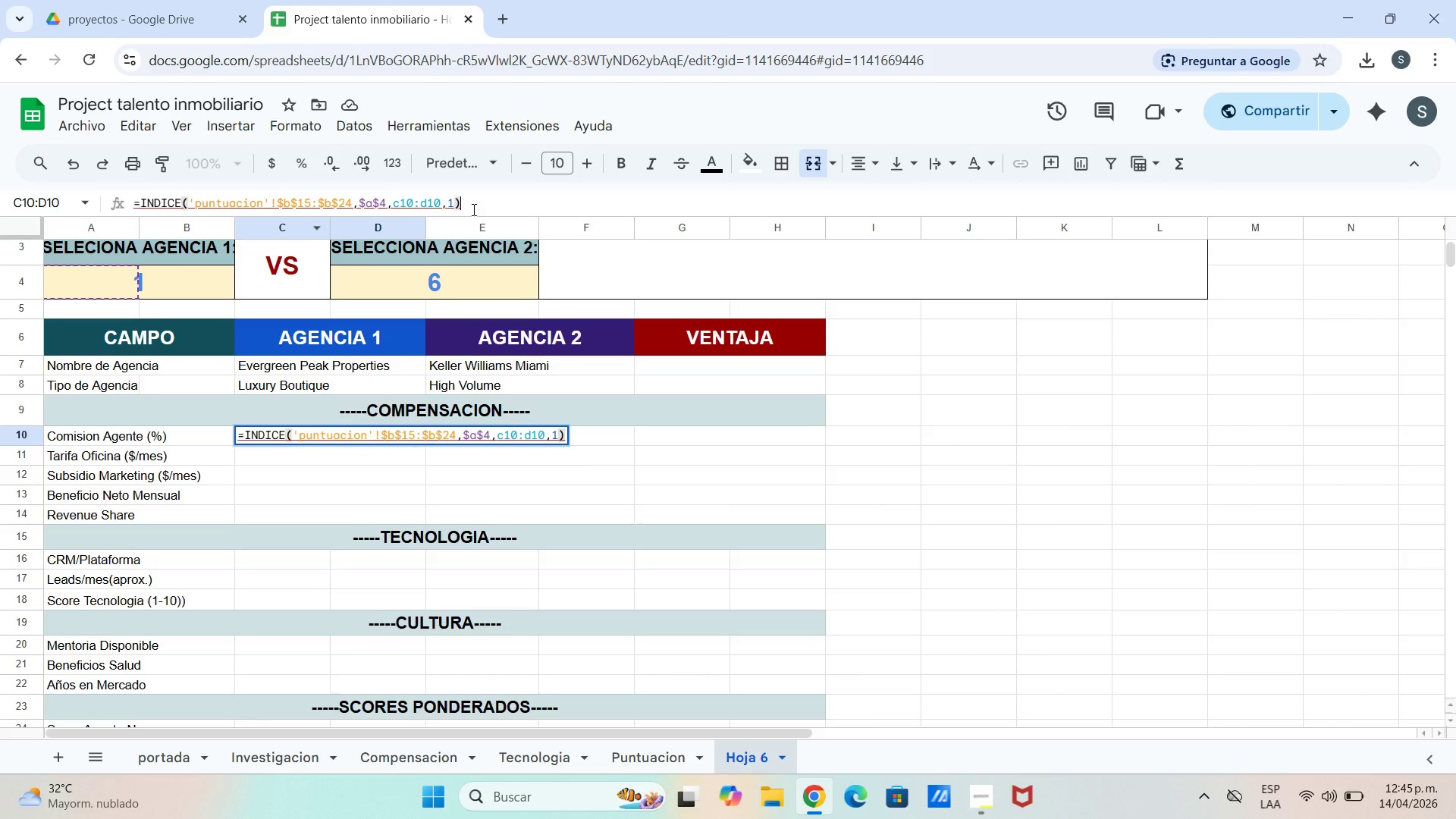 
key(Enter)
 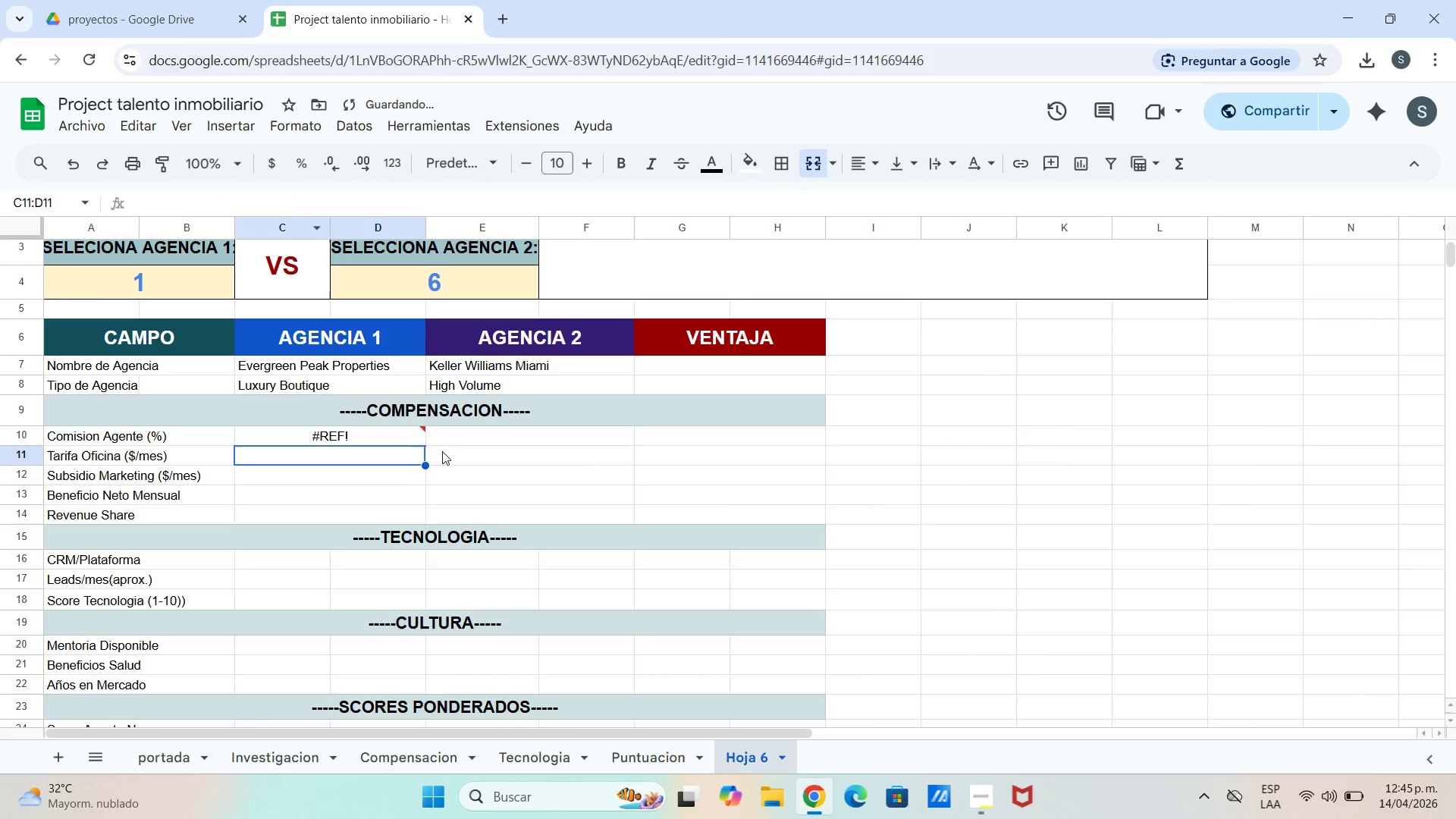 
left_click([400, 443])
 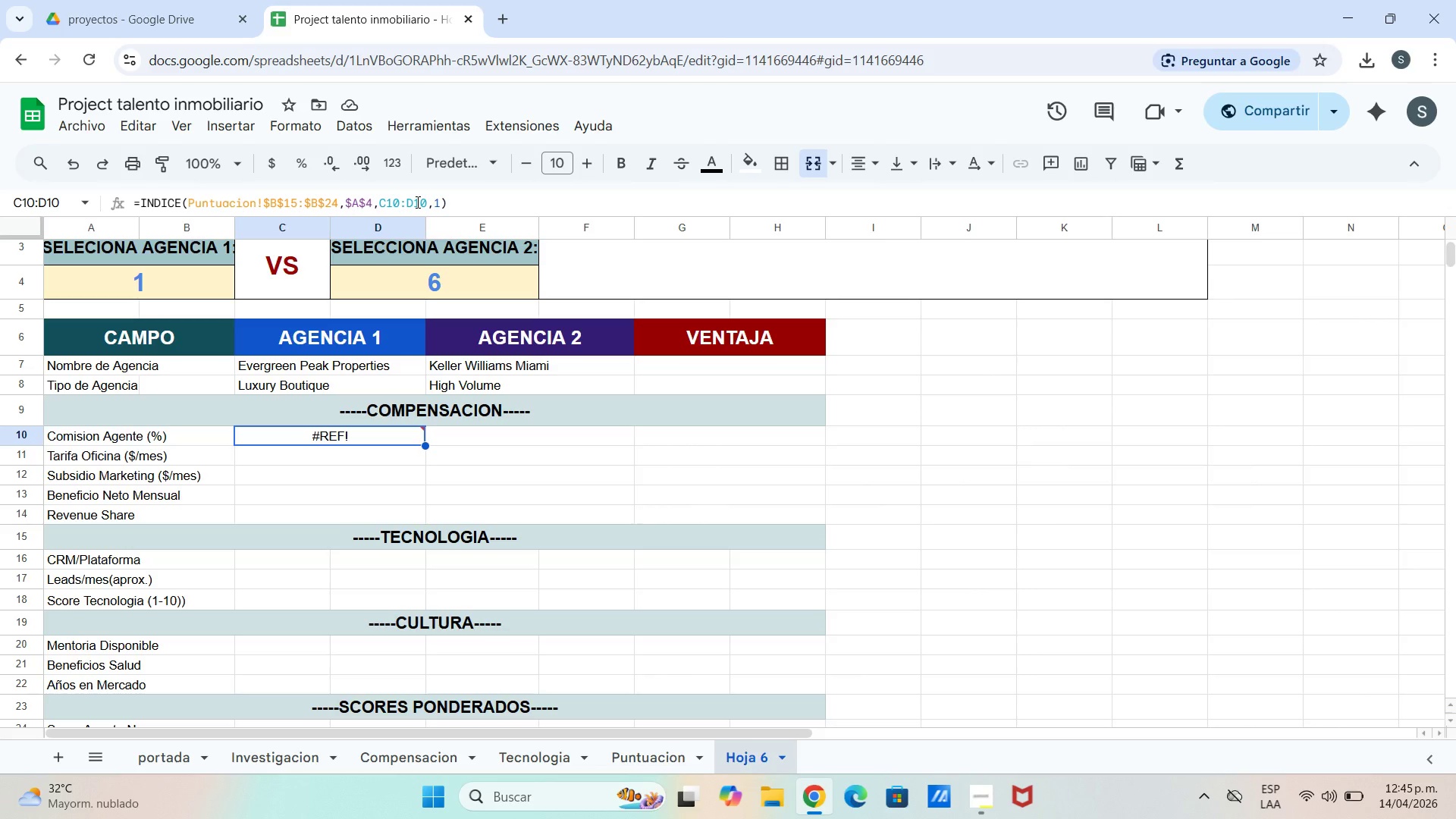 
wait(22.22)
 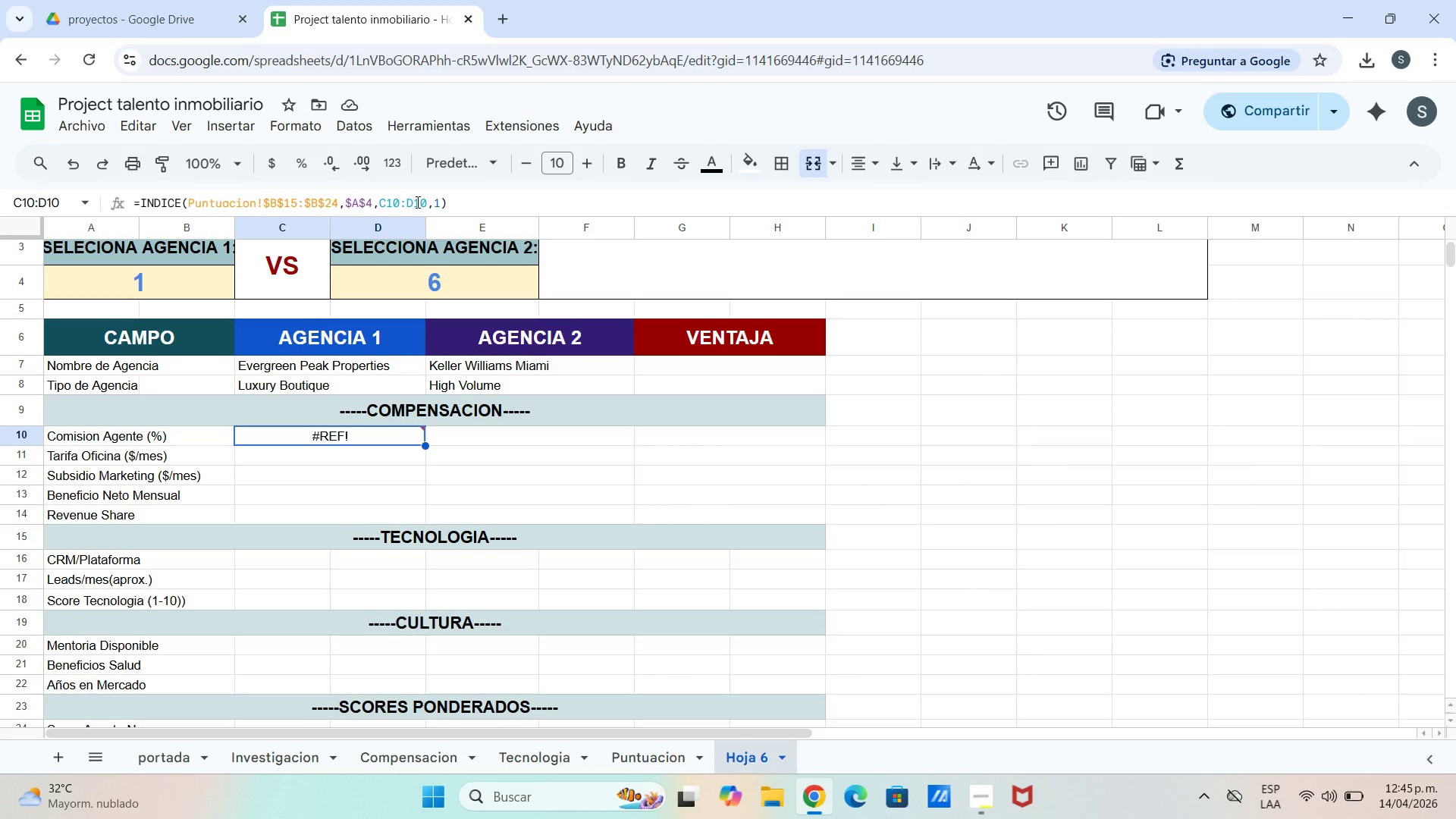 
left_click_drag(start_coordinate=[455, 198], to_coordinate=[127, 213])
 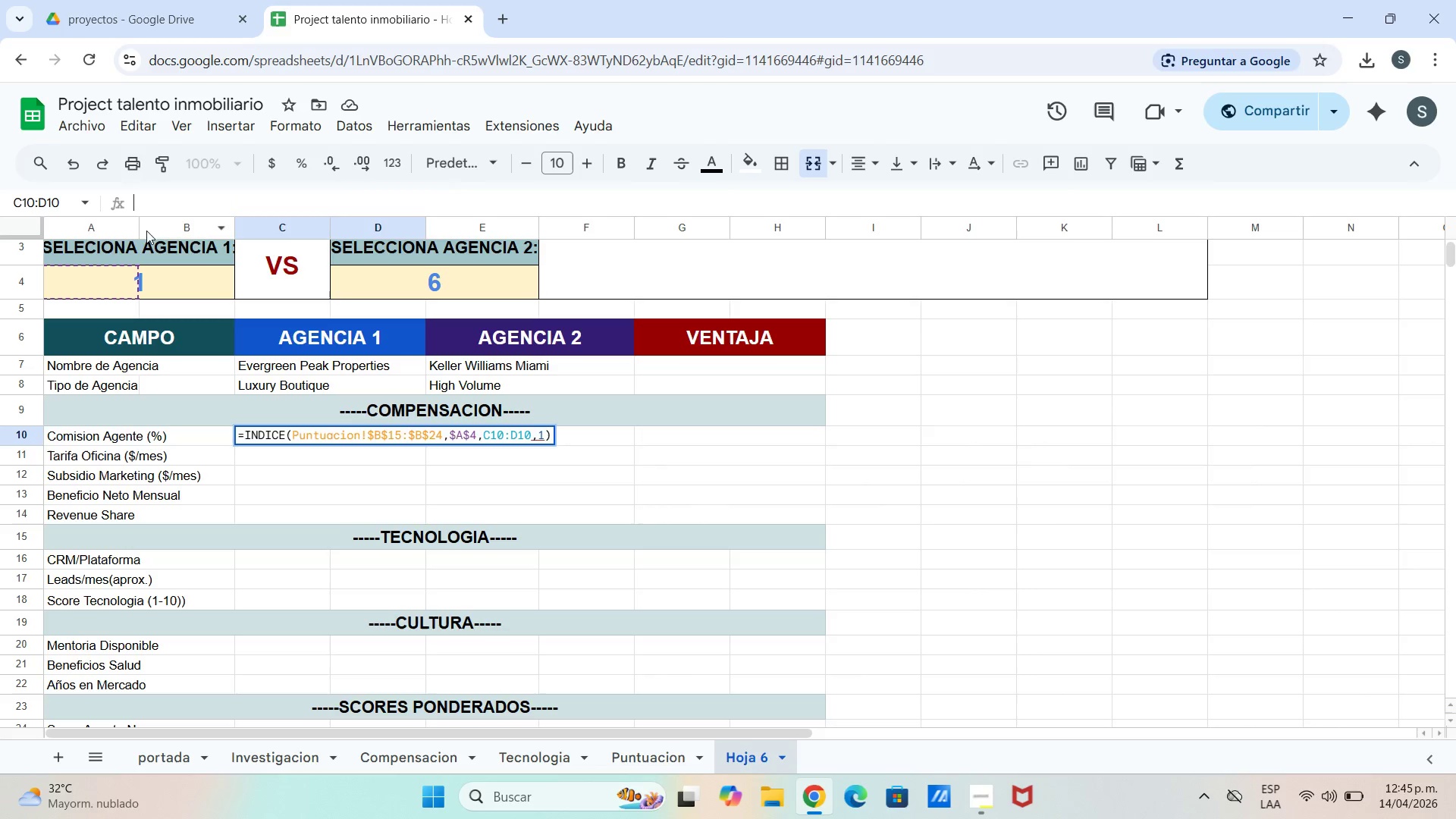 
key(Backspace)
 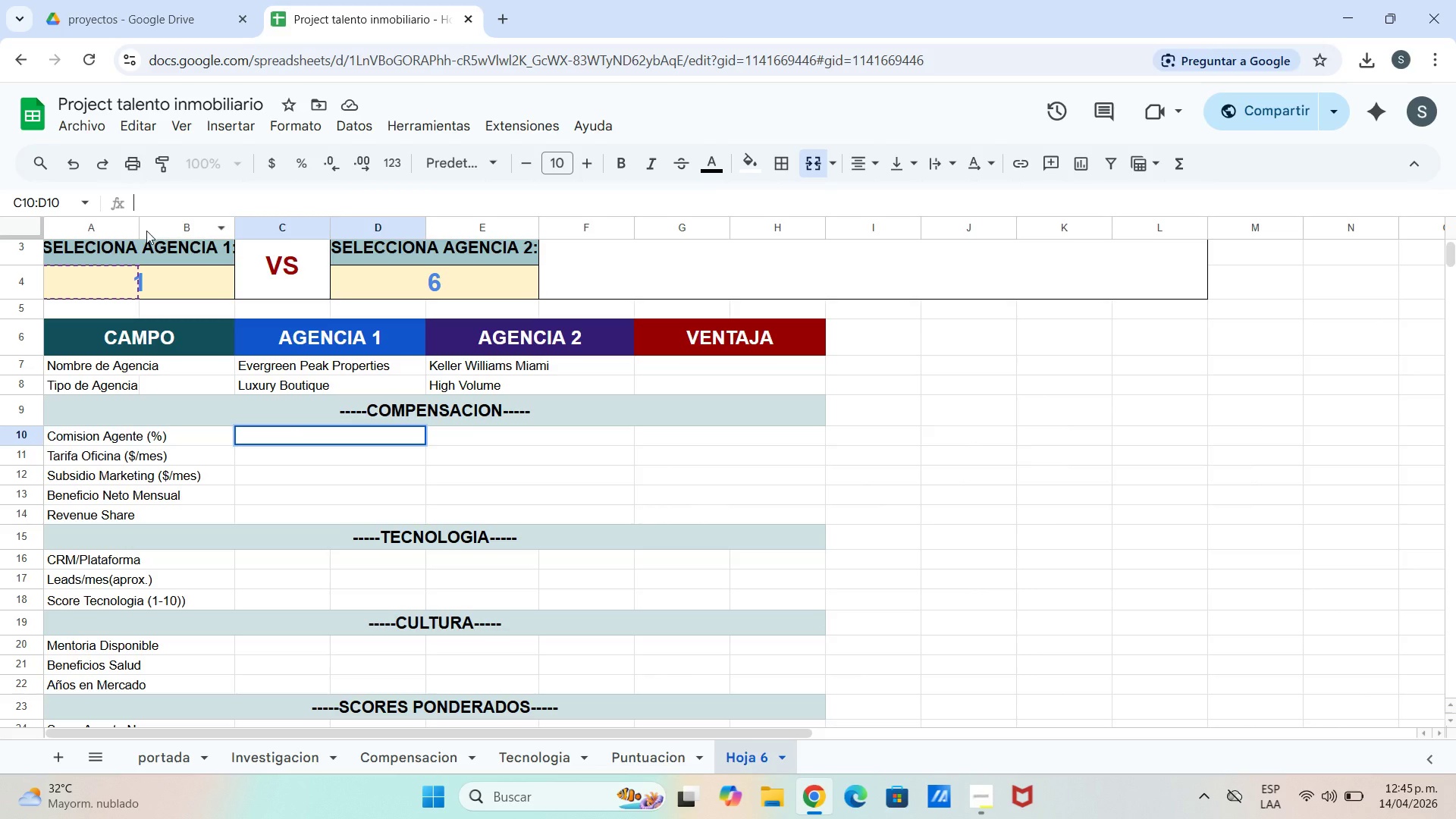 
wait(5.91)
 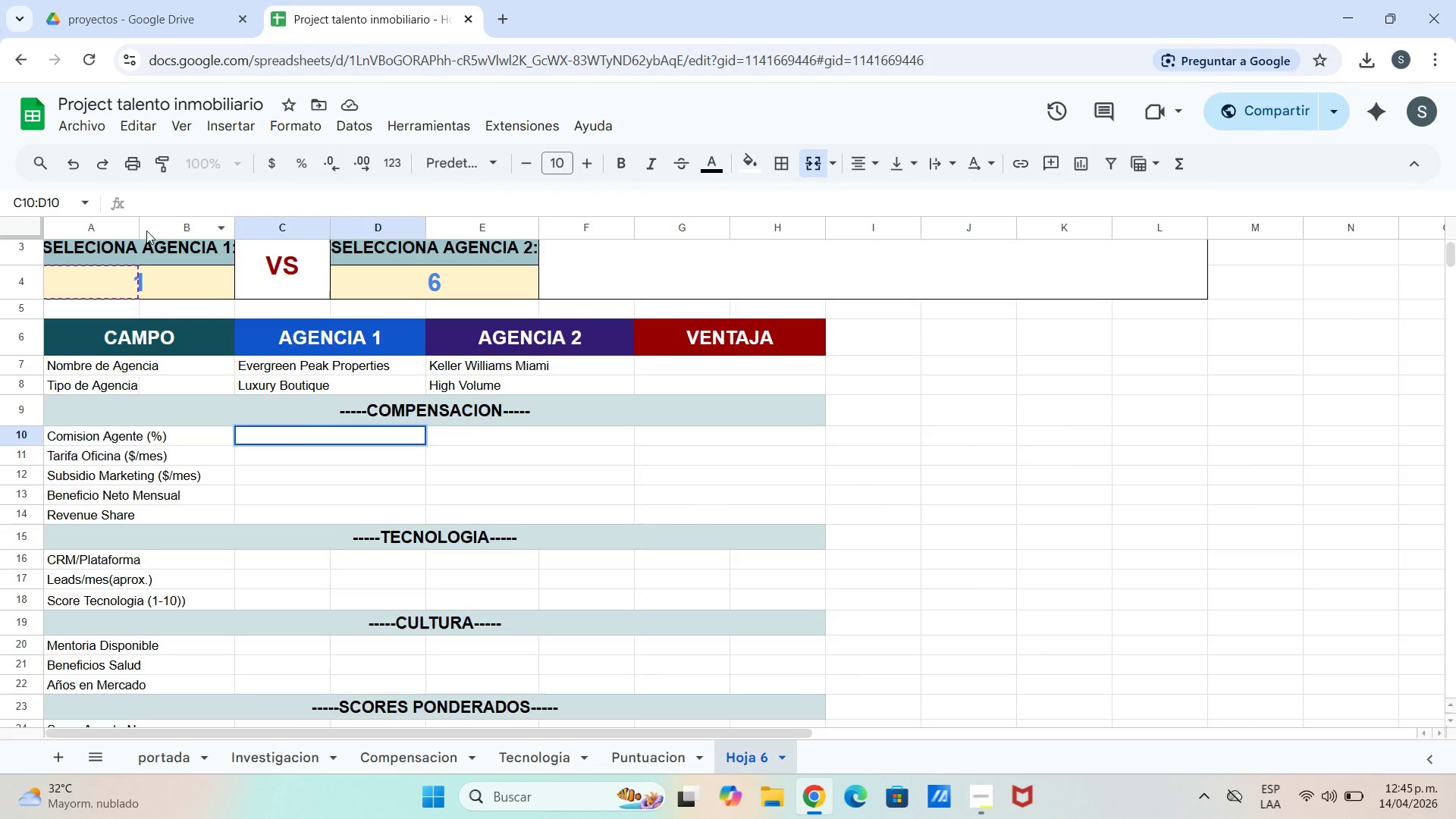 
type()indice)
 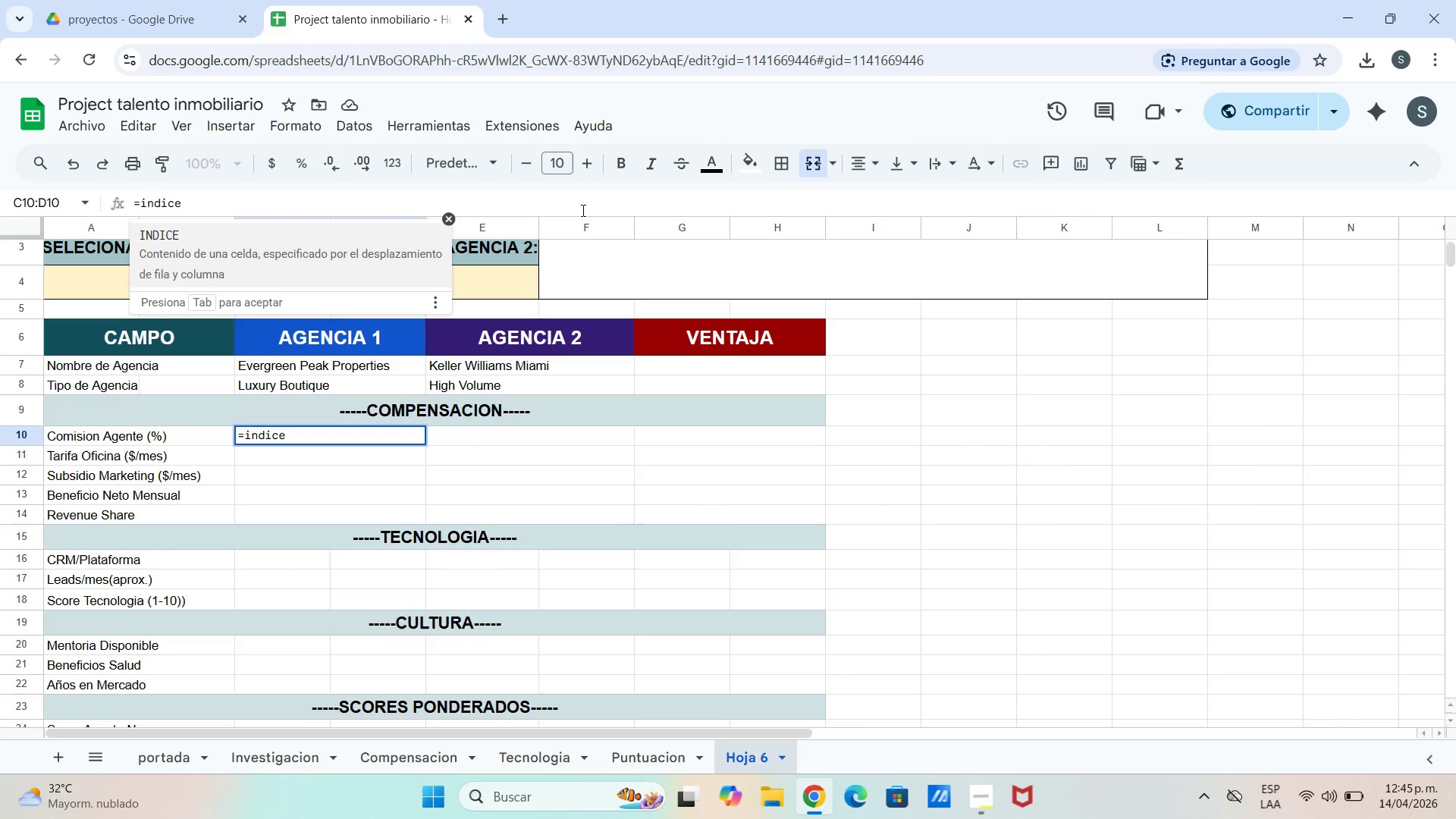 
left_click([373, 245])
 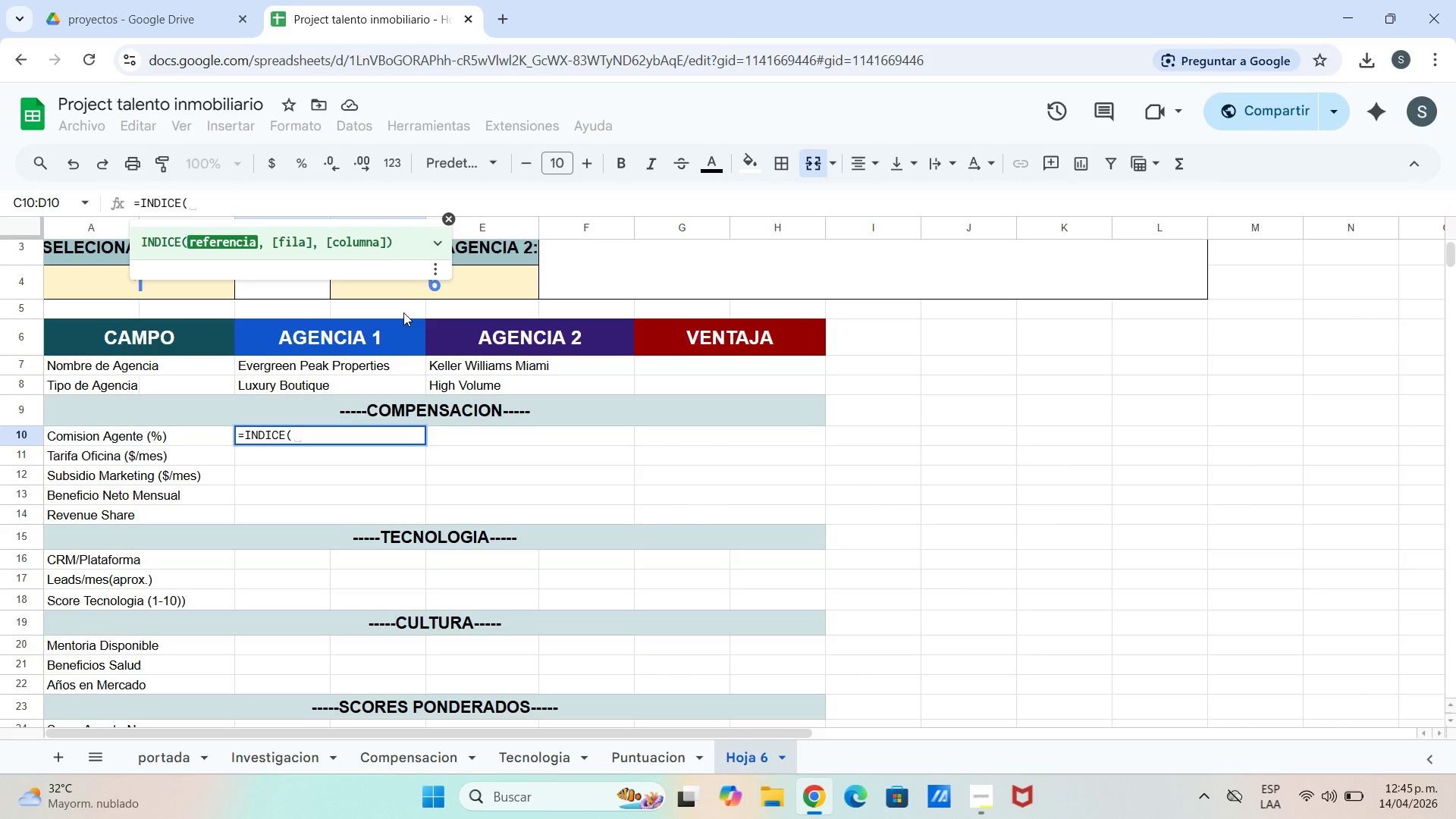 
type([compensacion[!)
 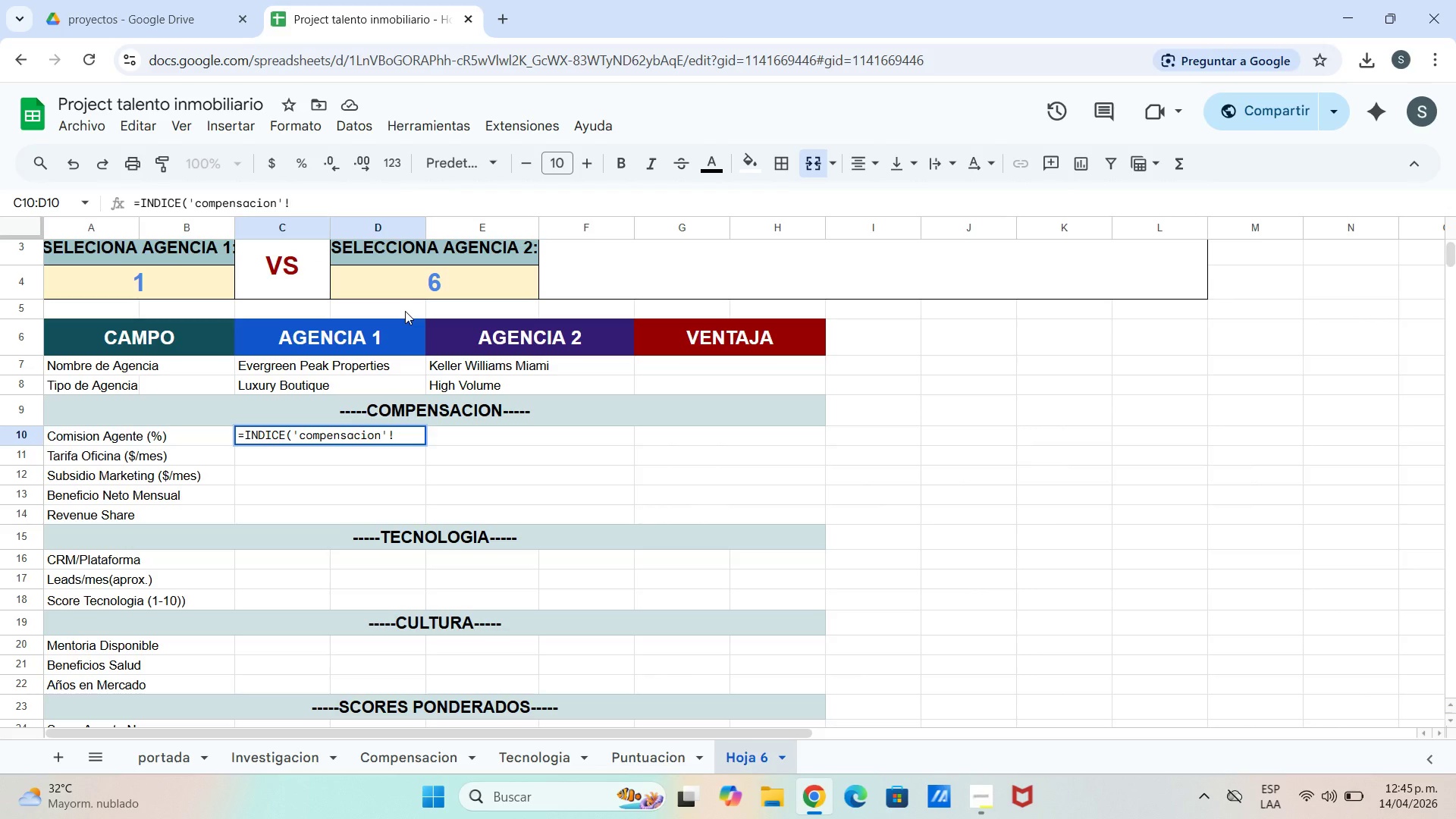 
type($c$4)
 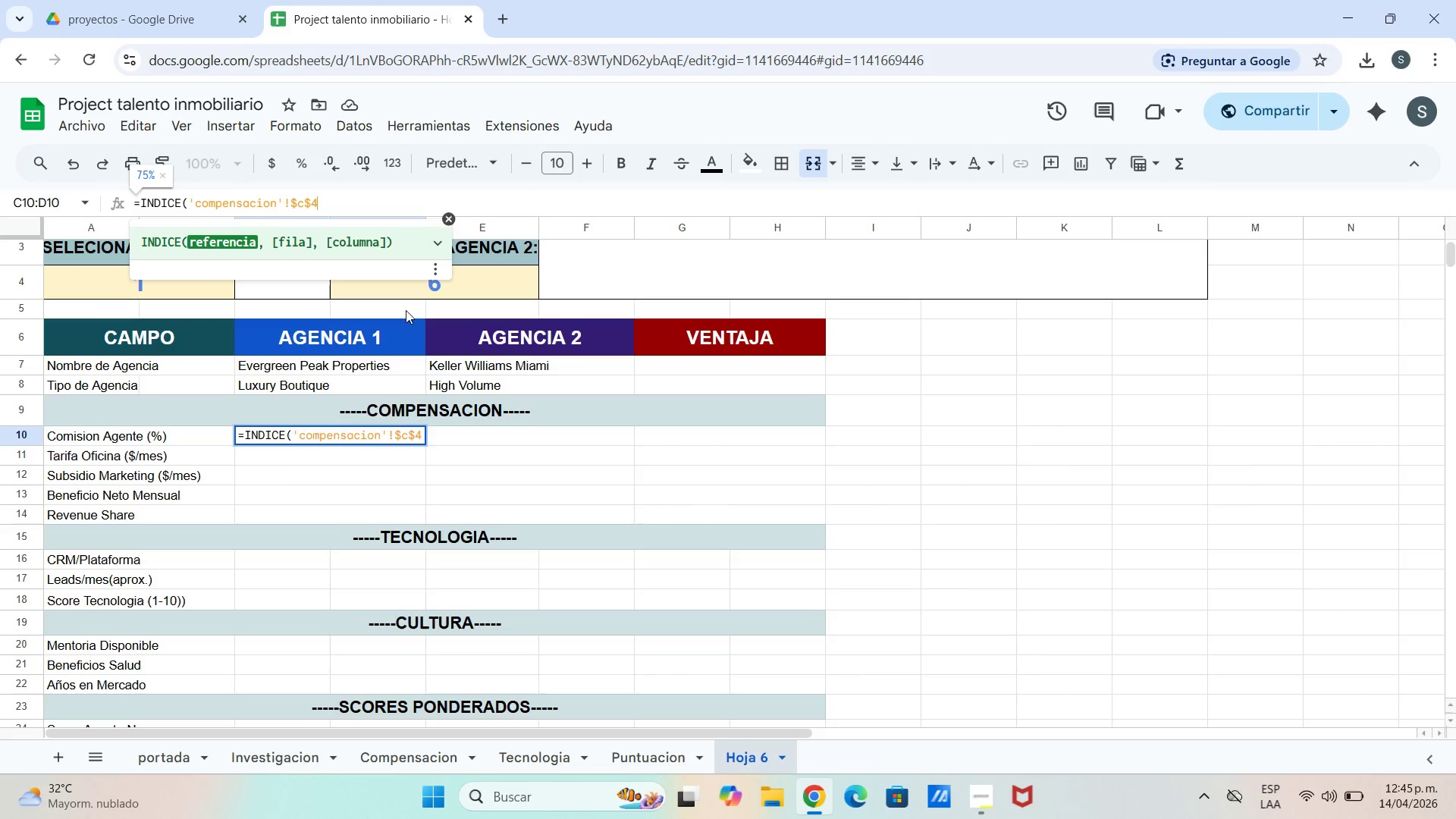 
hold_key(key=ShiftLeft, duration=1.5)
 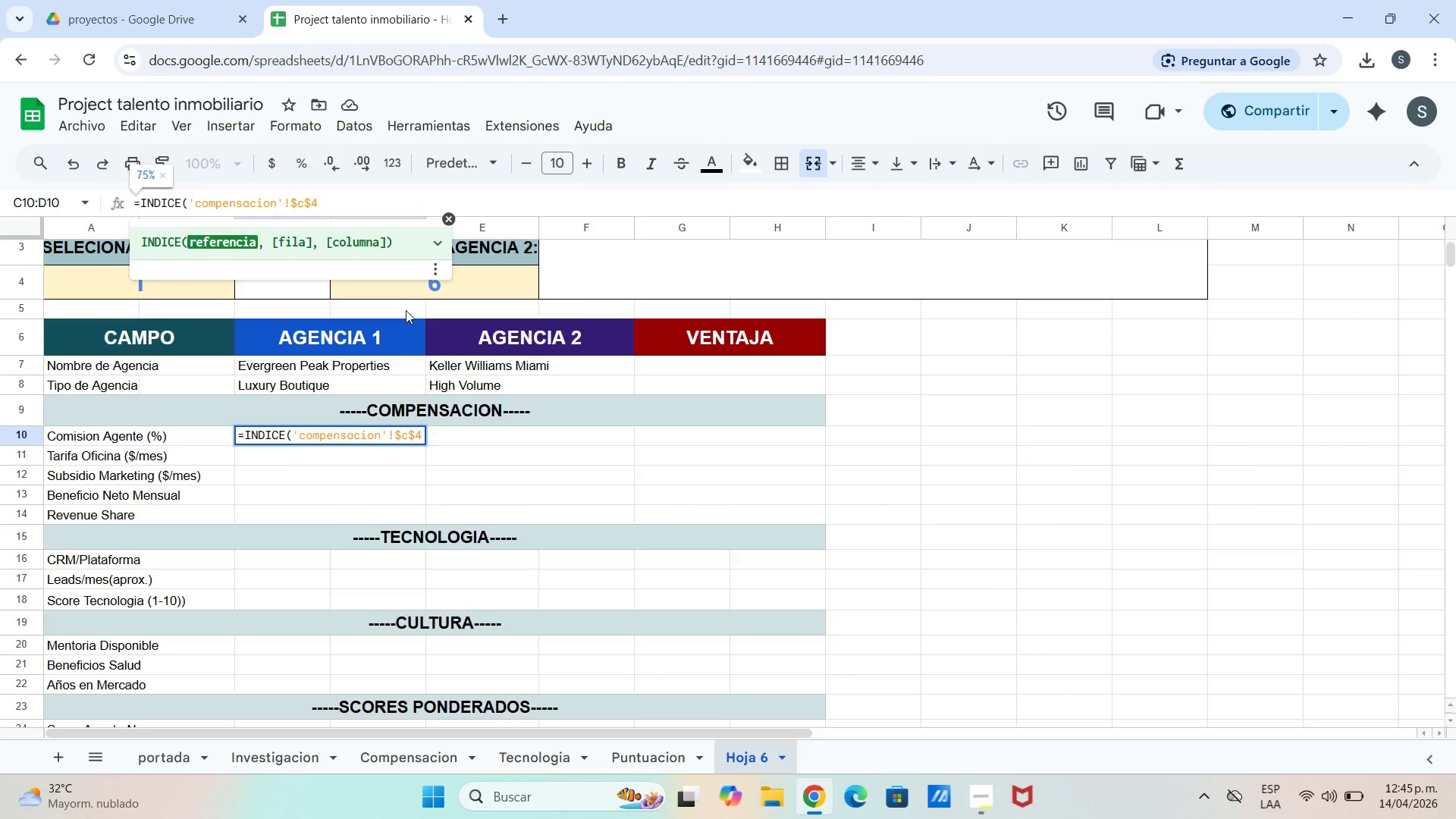 
type(>$c$13,$a$4,1()
 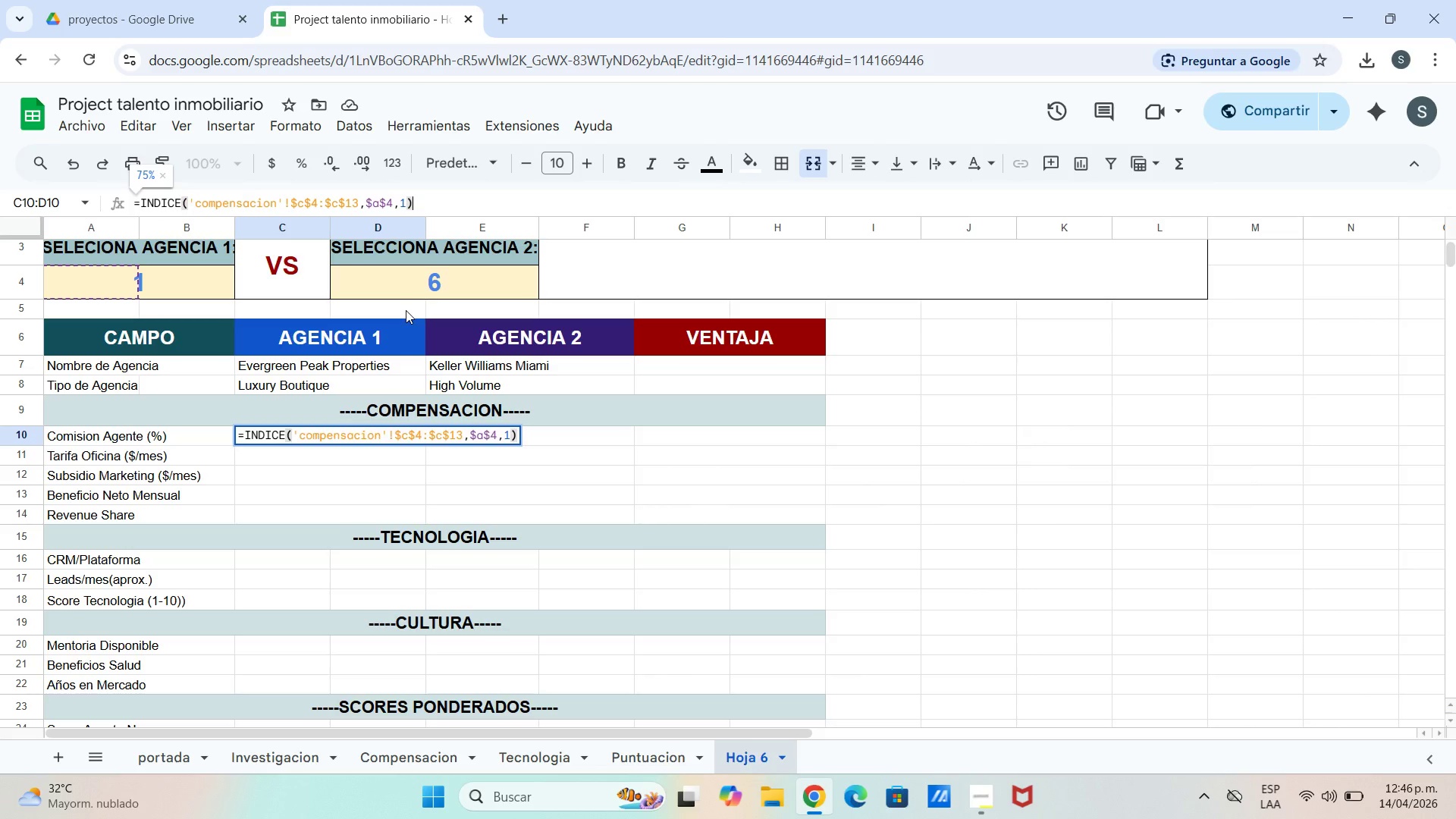 
 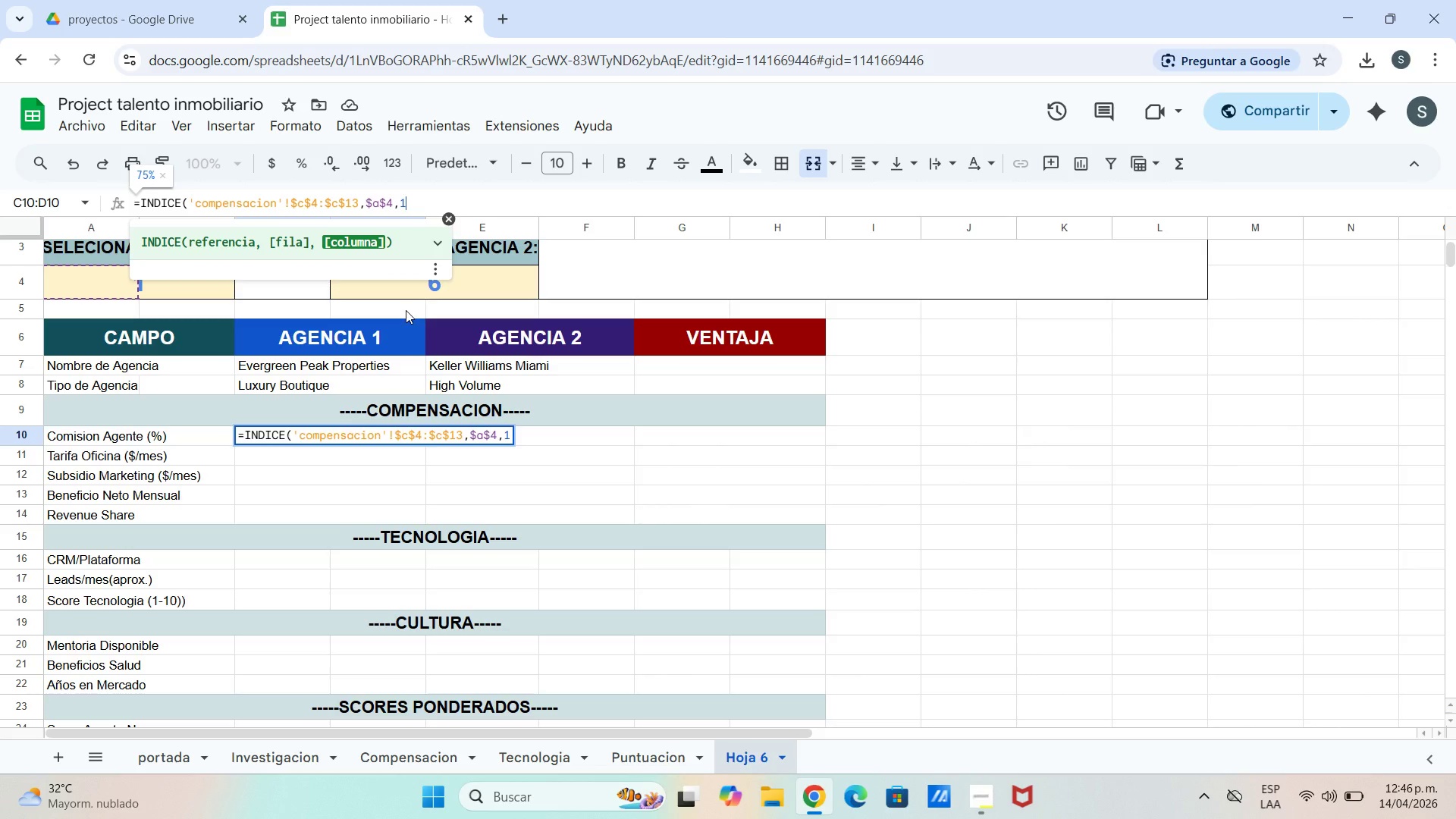 
key(Enter)
 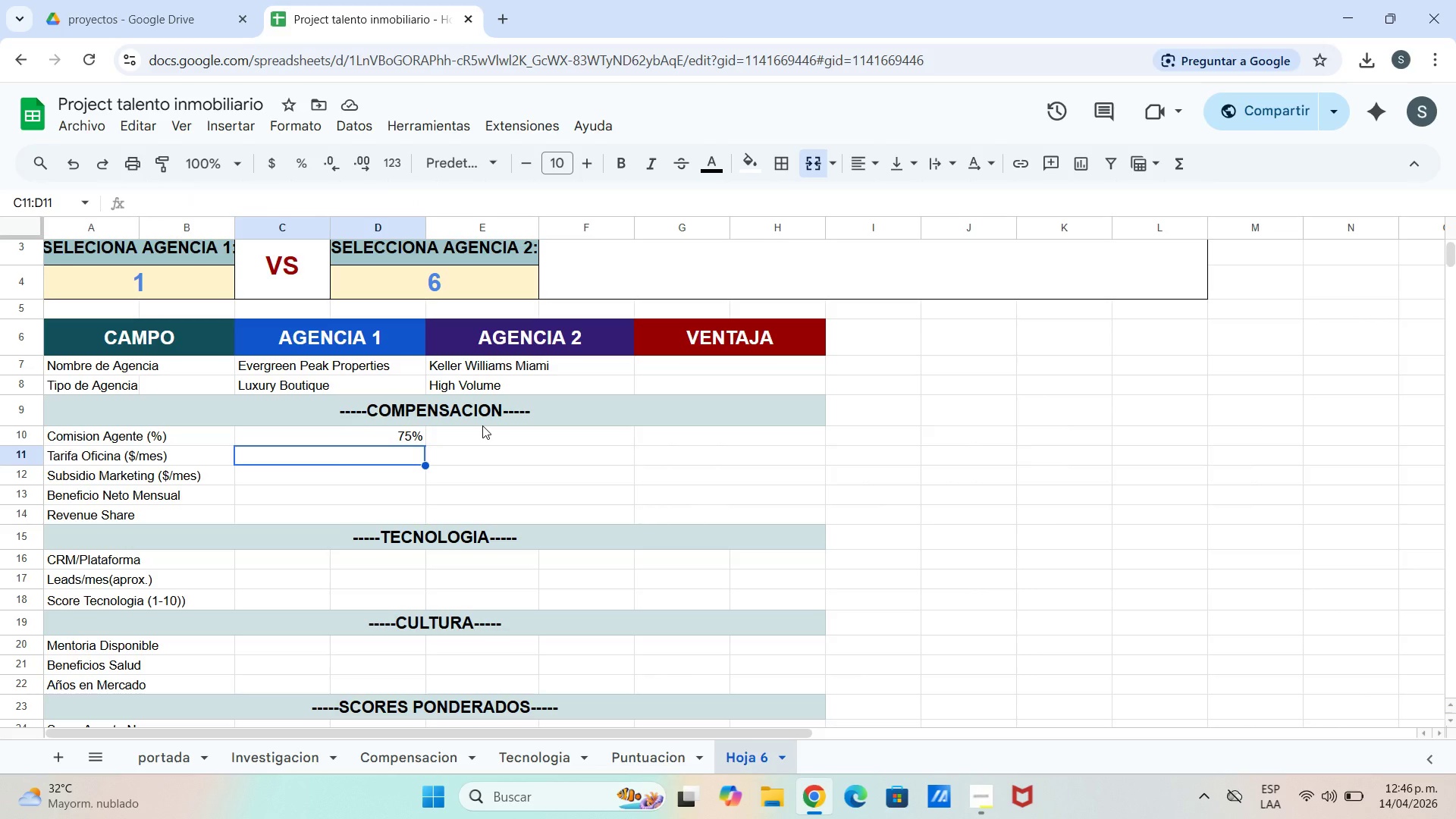 
wait(14.33)
 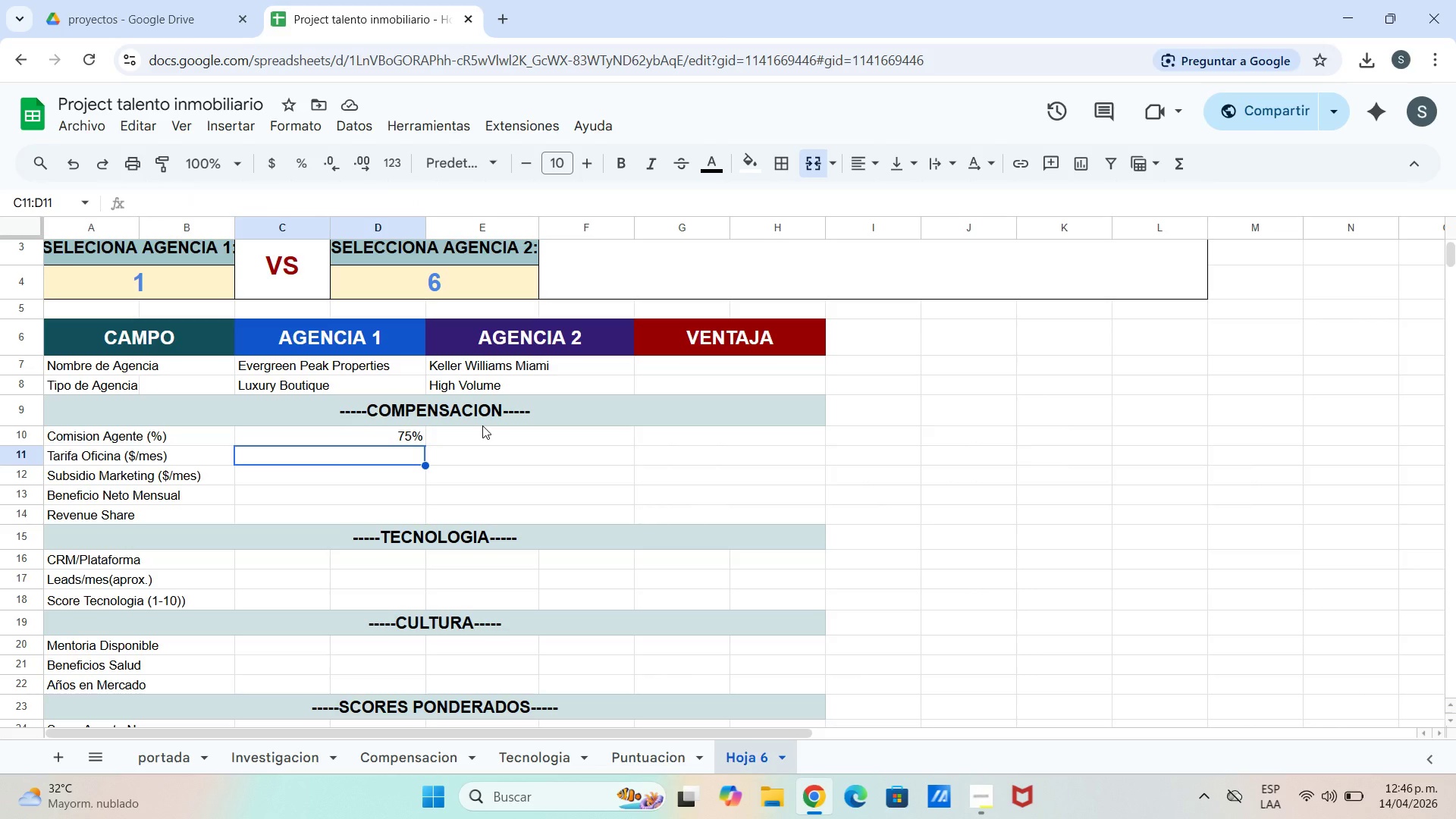 
double_click([409, 440])
 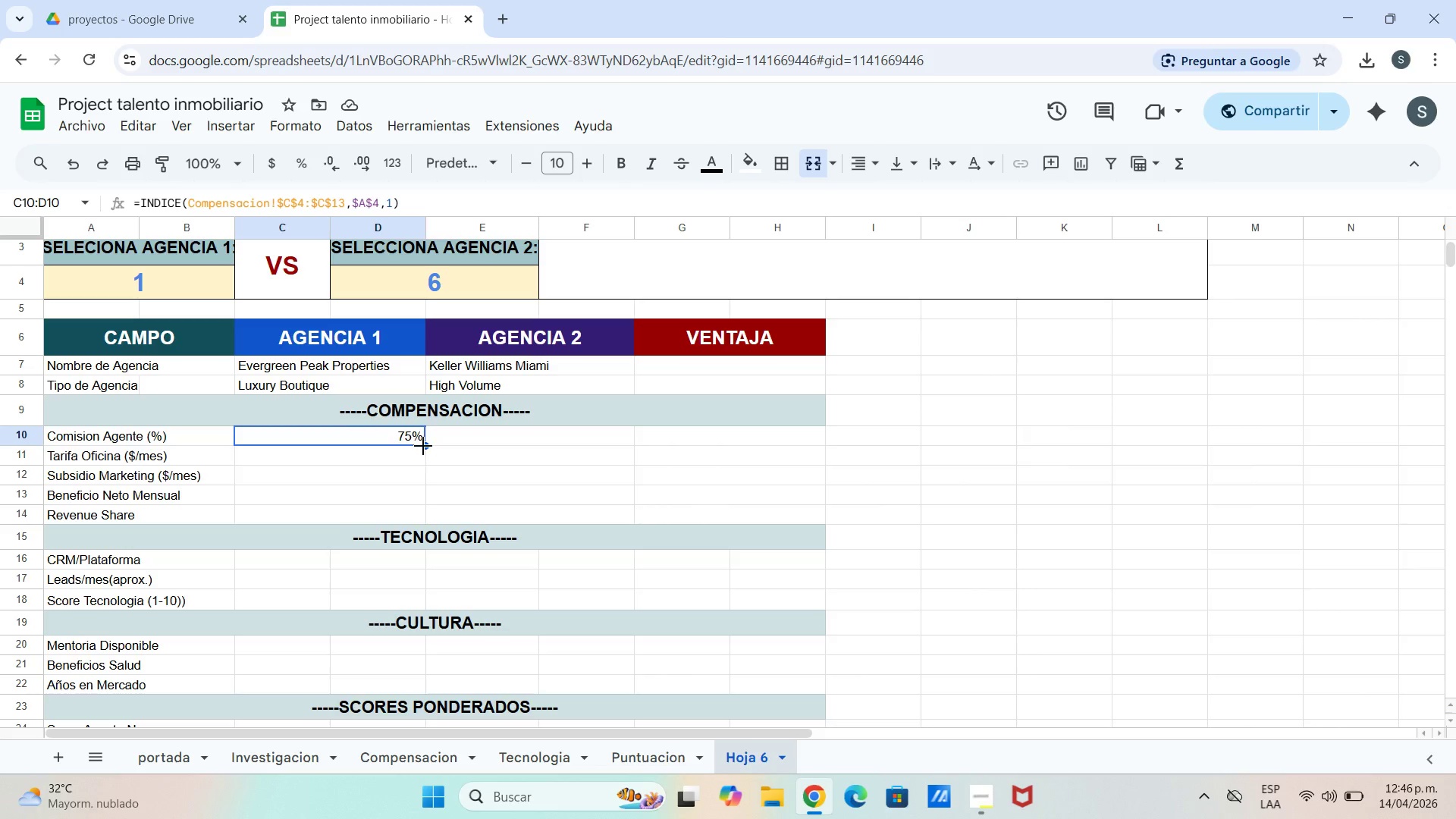 
left_click_drag(start_coordinate=[423, 446], to_coordinate=[423, 523])
 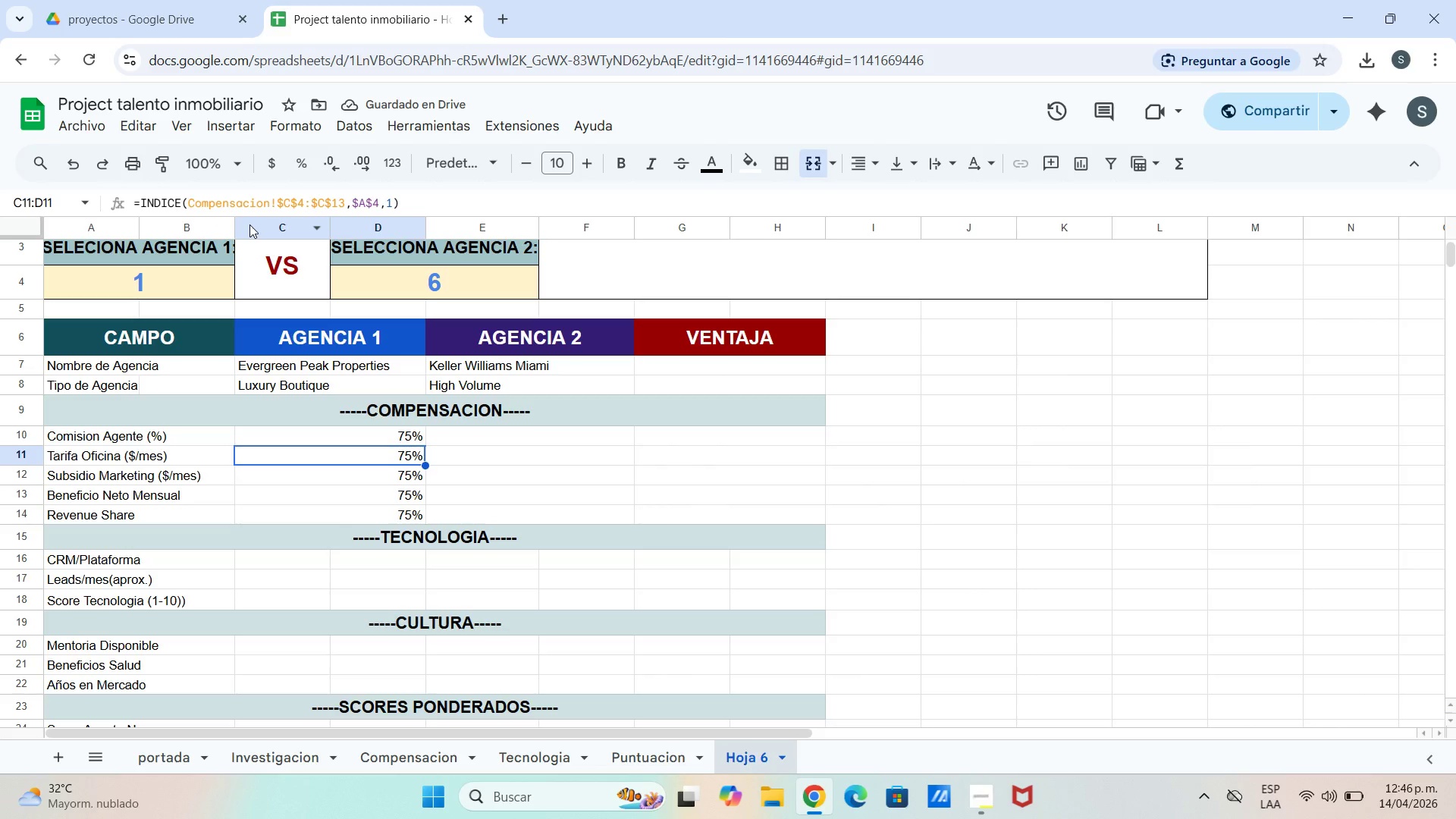 
left_click([293, 212])
 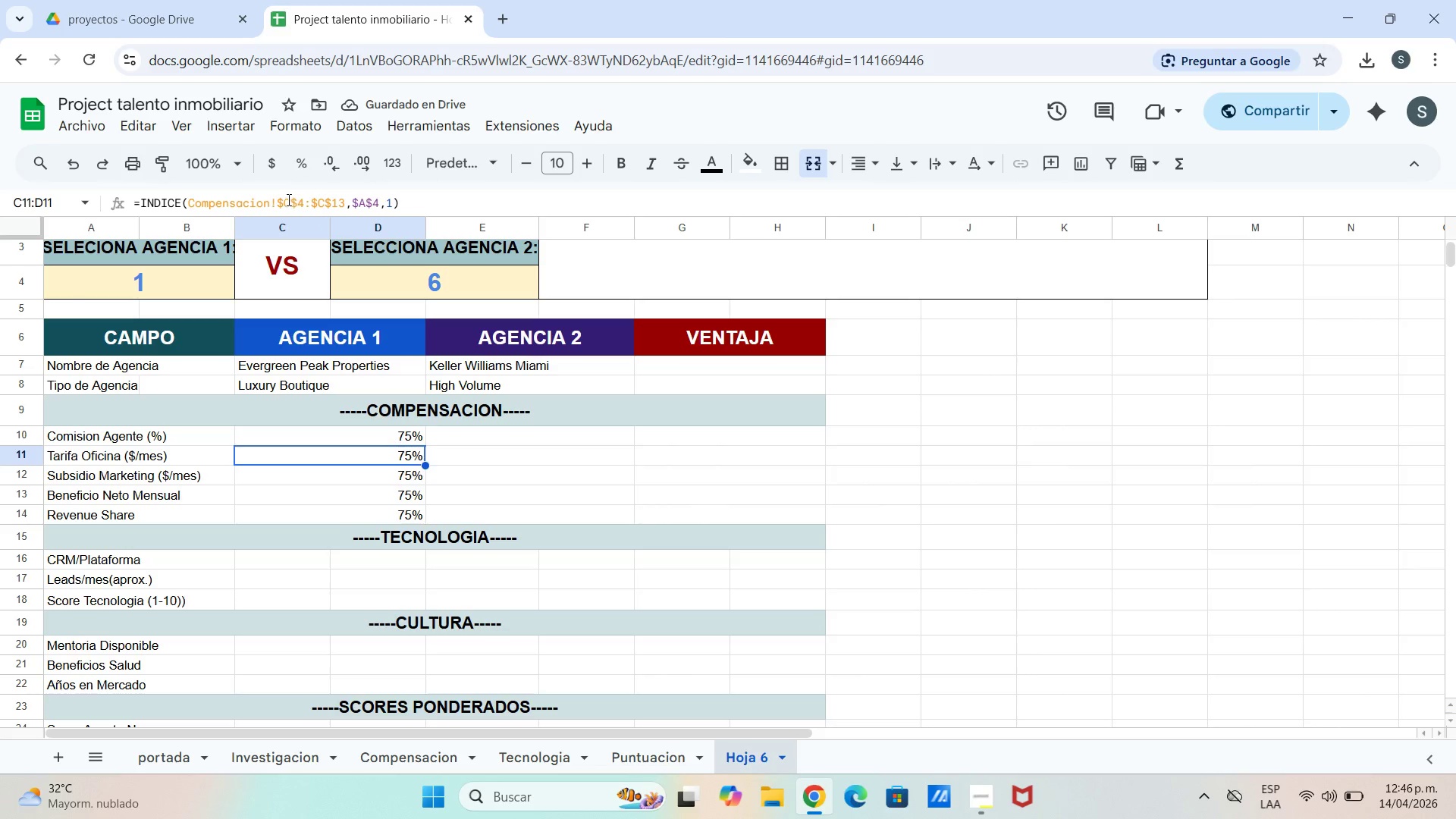 
left_click([287, 199])
 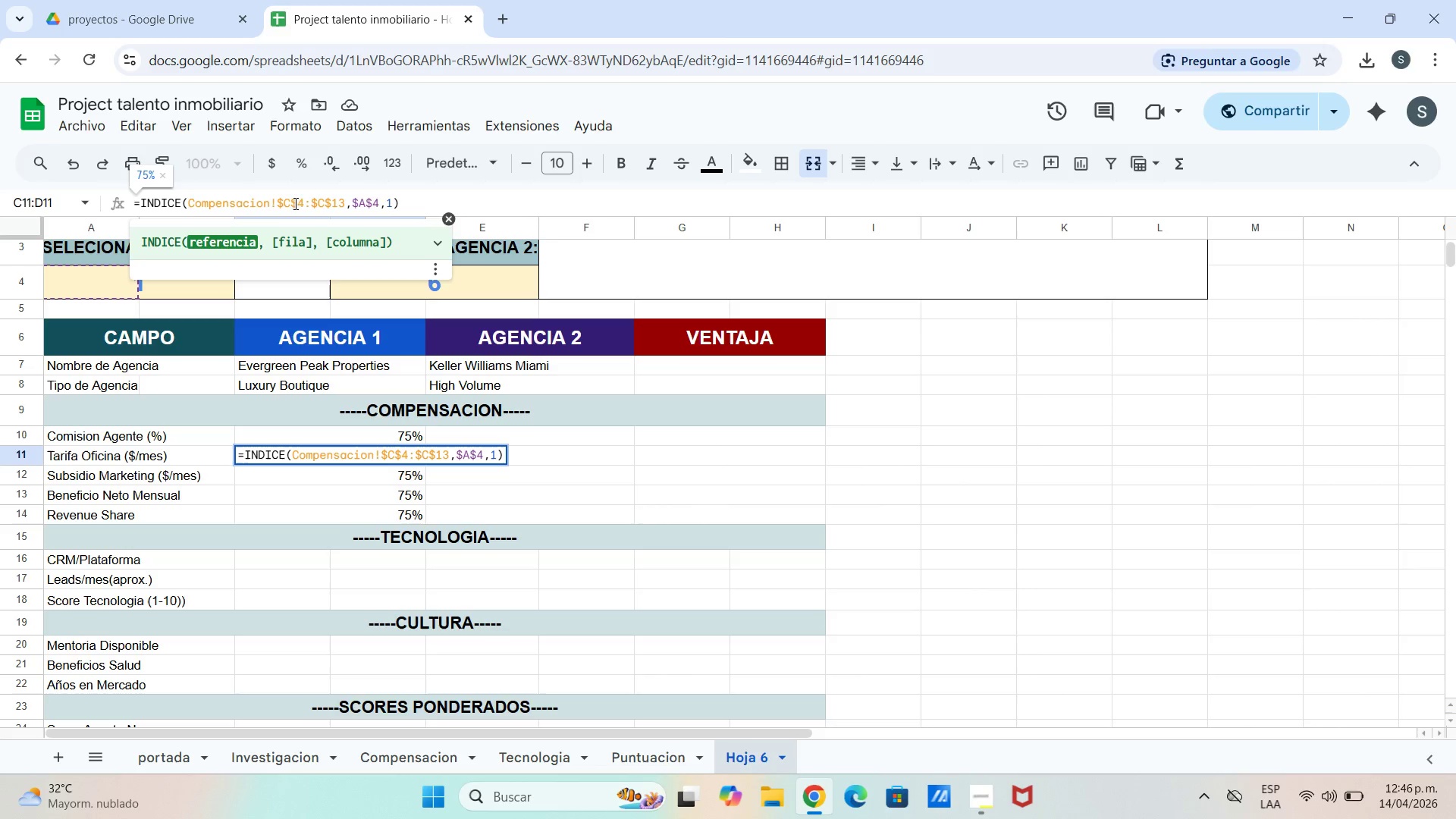 
left_click([293, 203])
 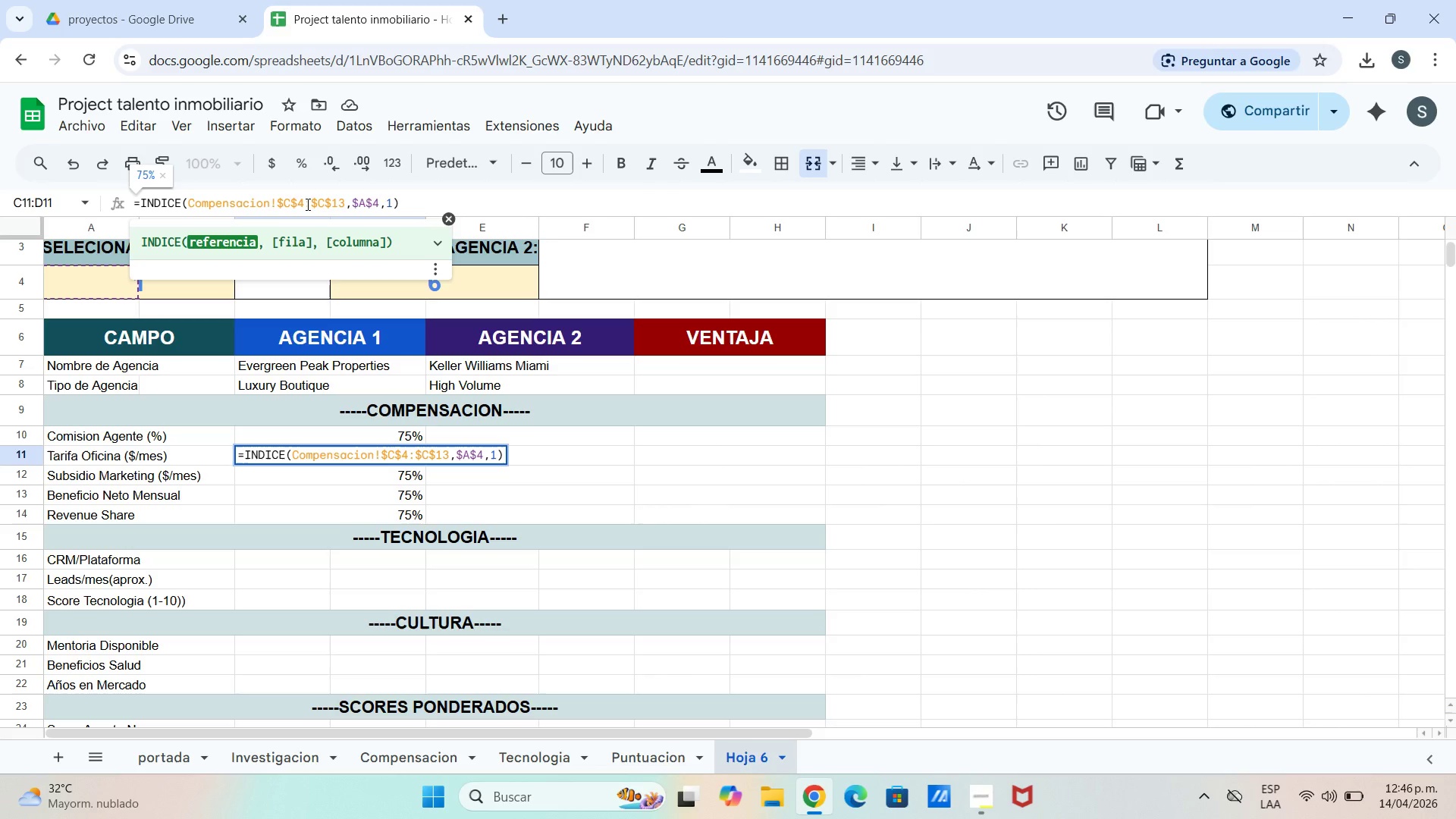 
key(Backspace)
 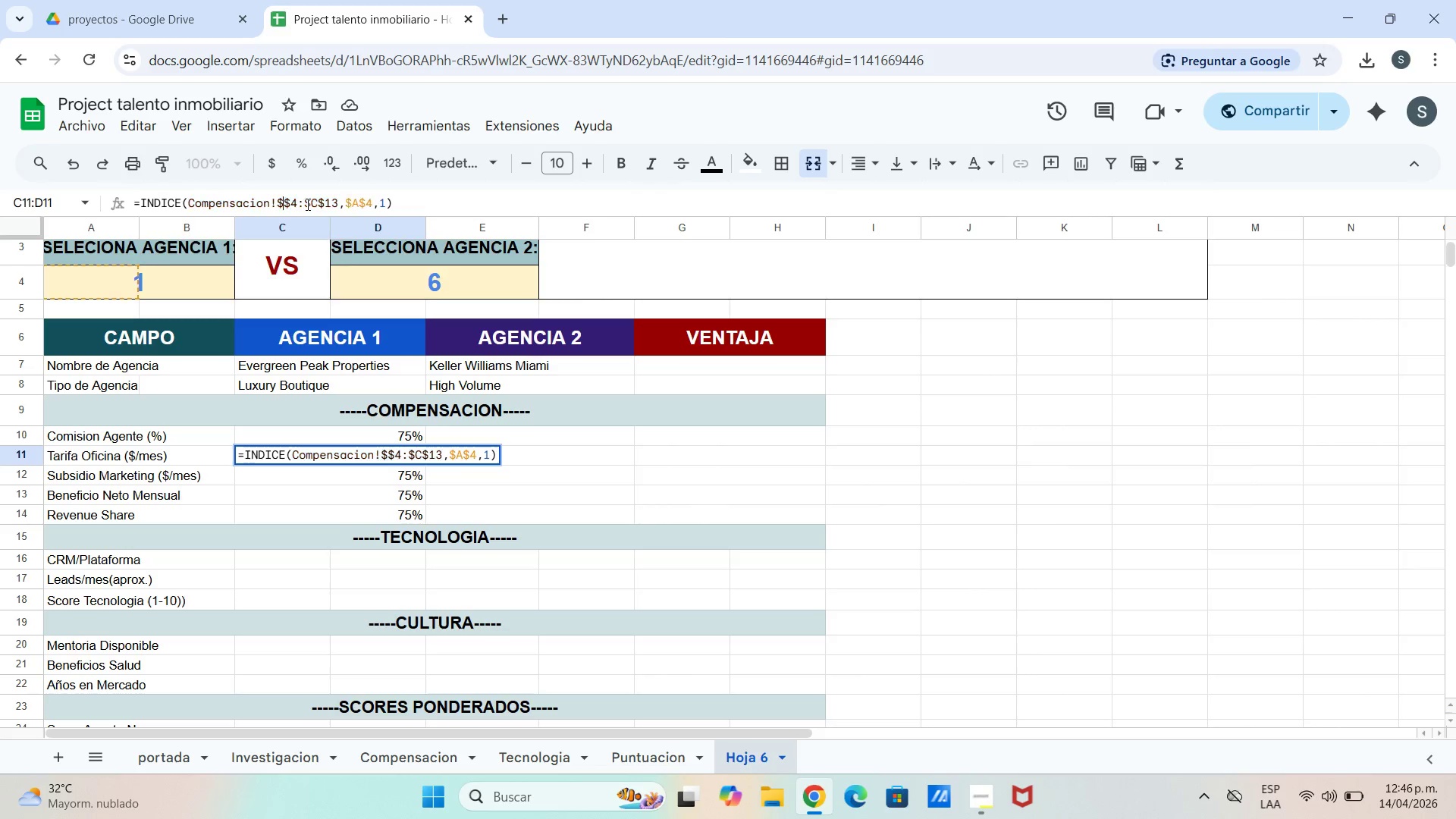 
key(D)
 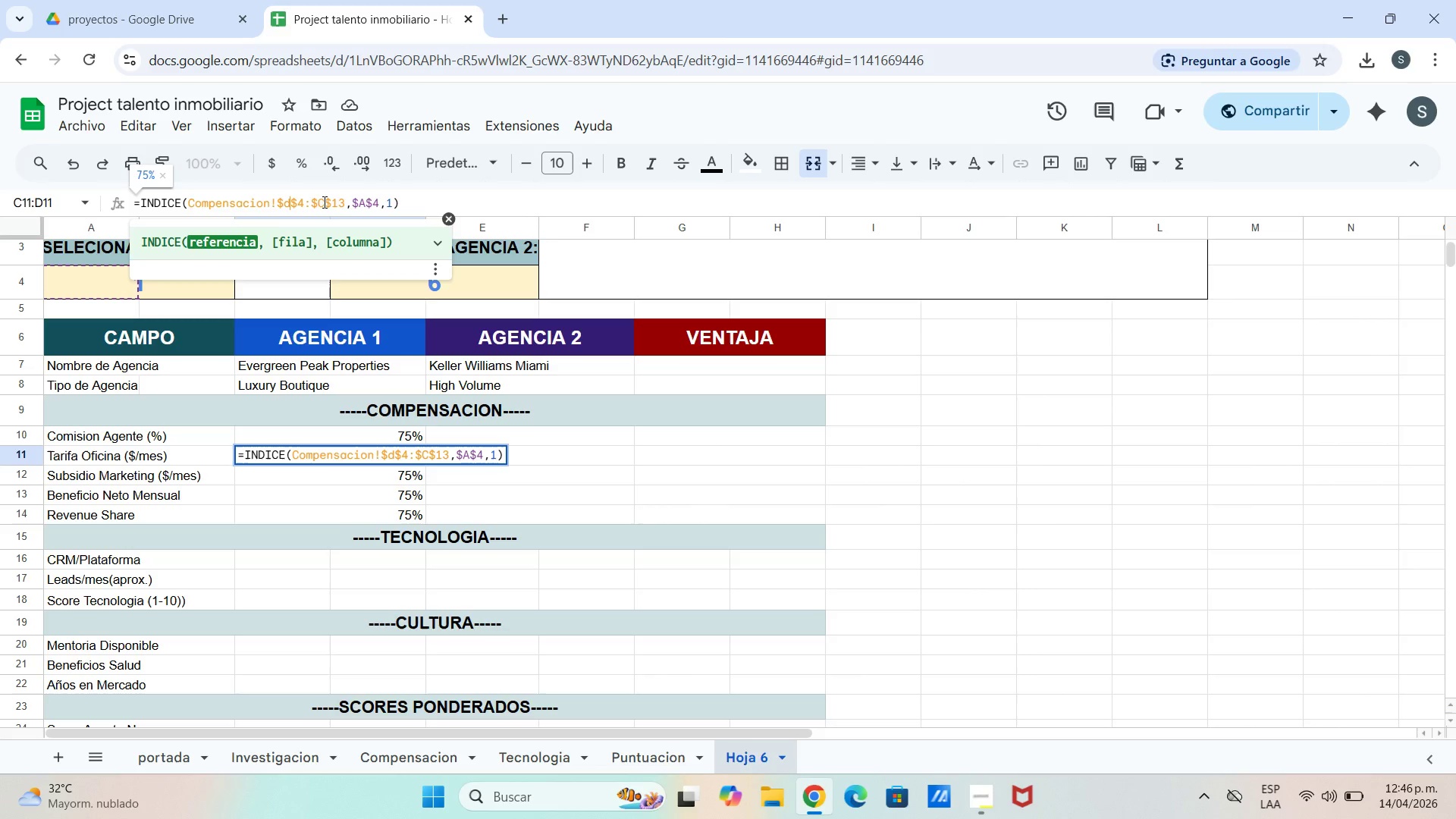 
left_click([328, 199])
 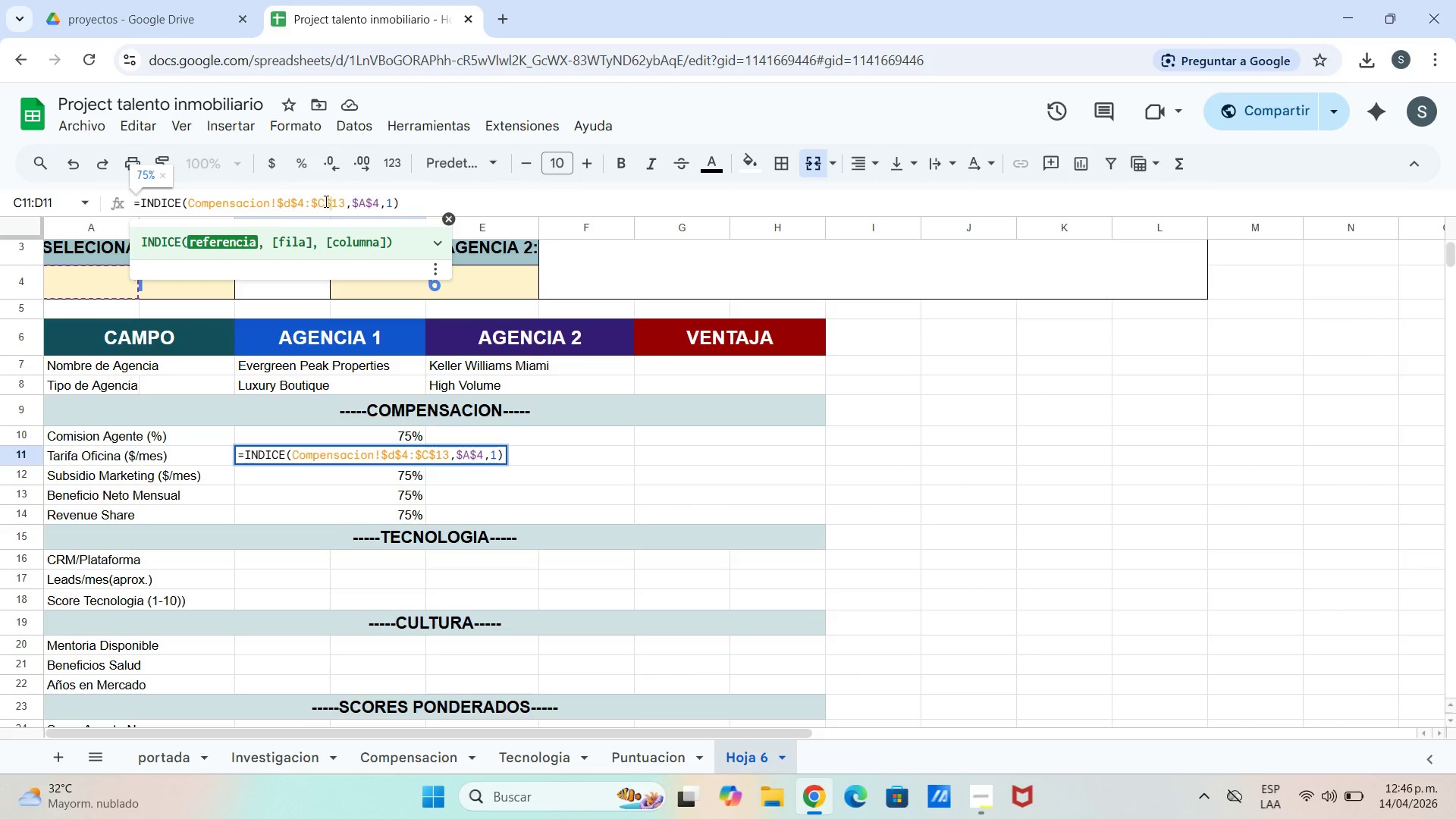 
left_click([325, 201])
 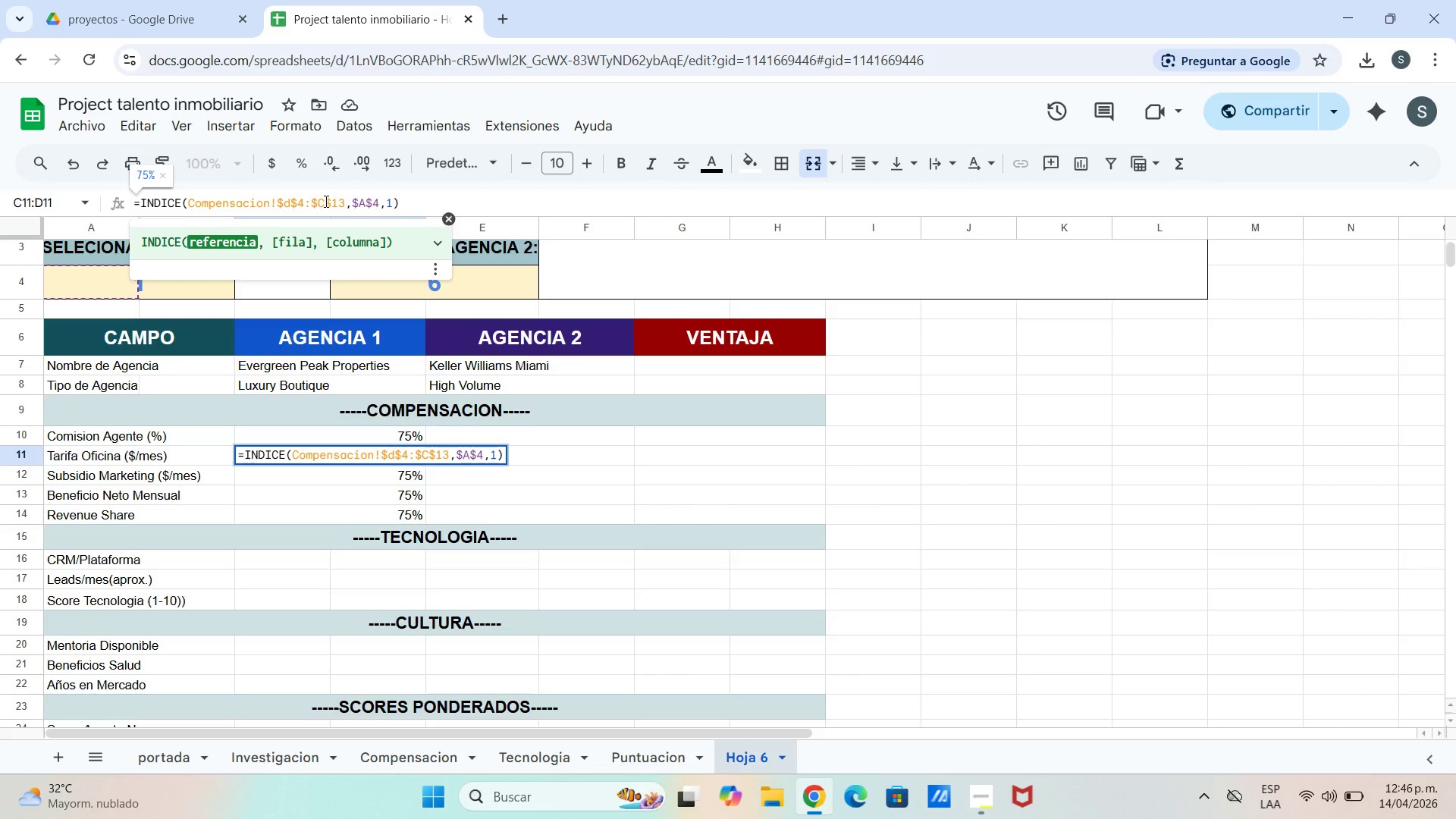 
key(Backspace)
 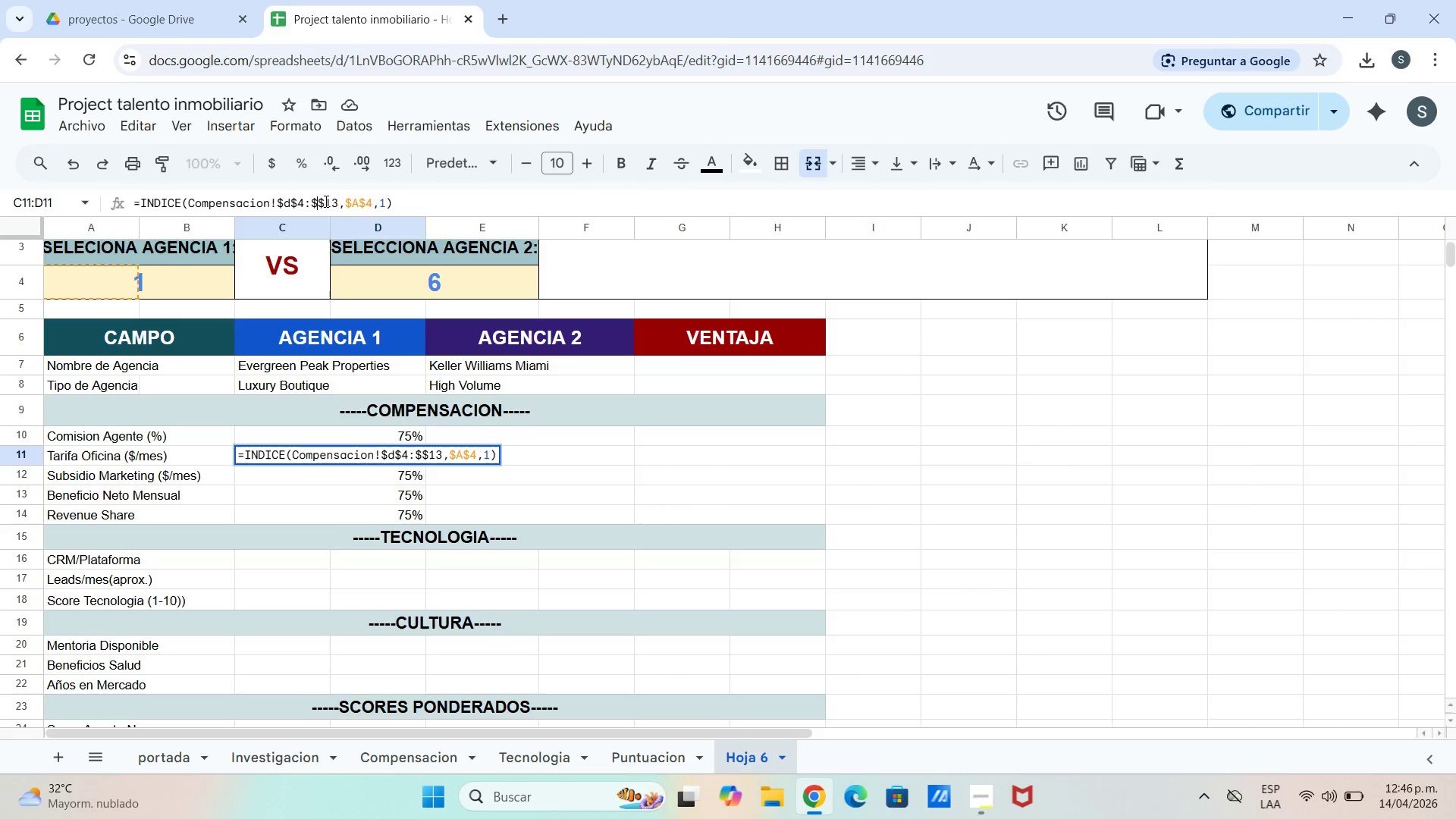 
key(D)
 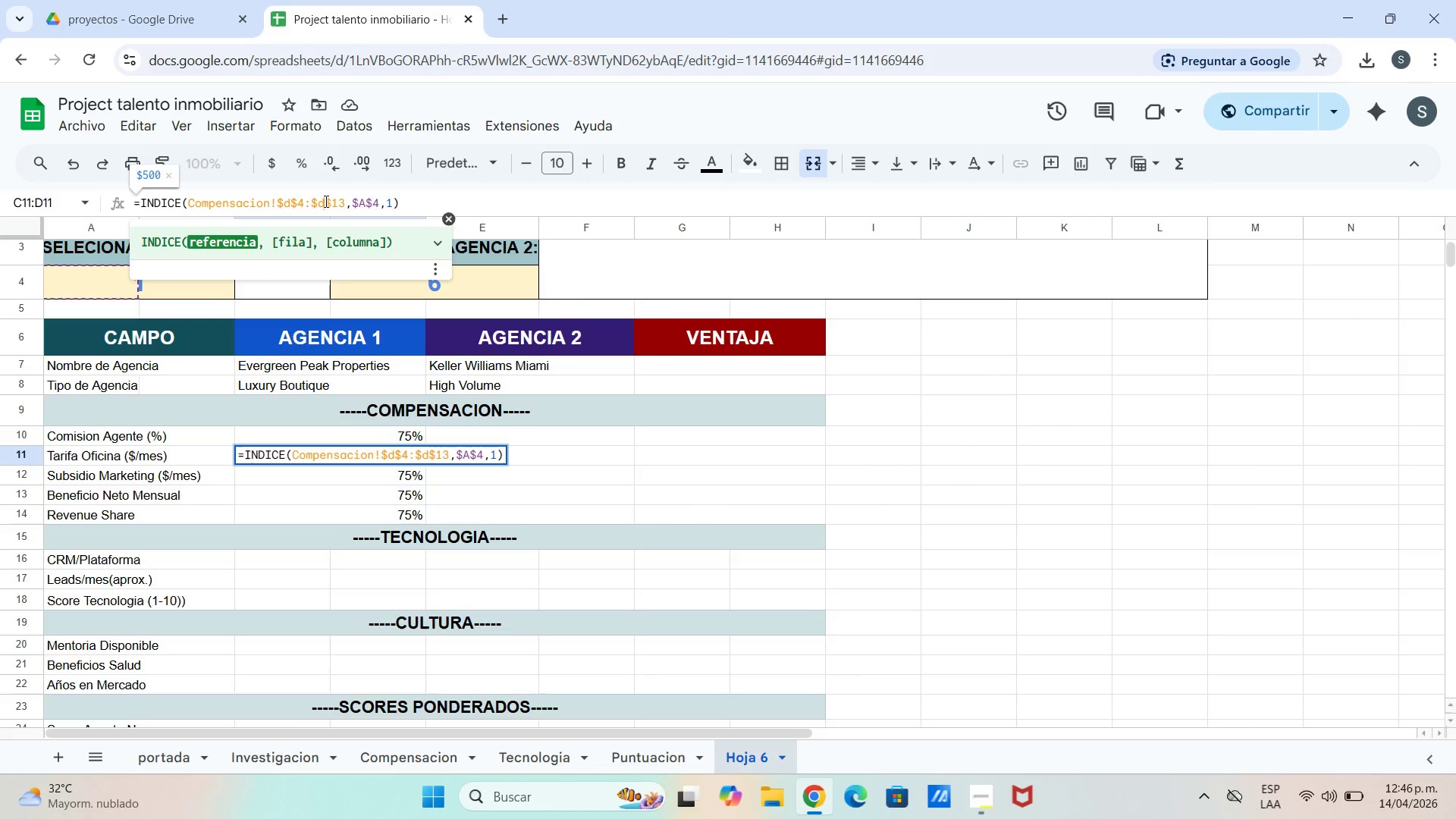 
key(Enter)
 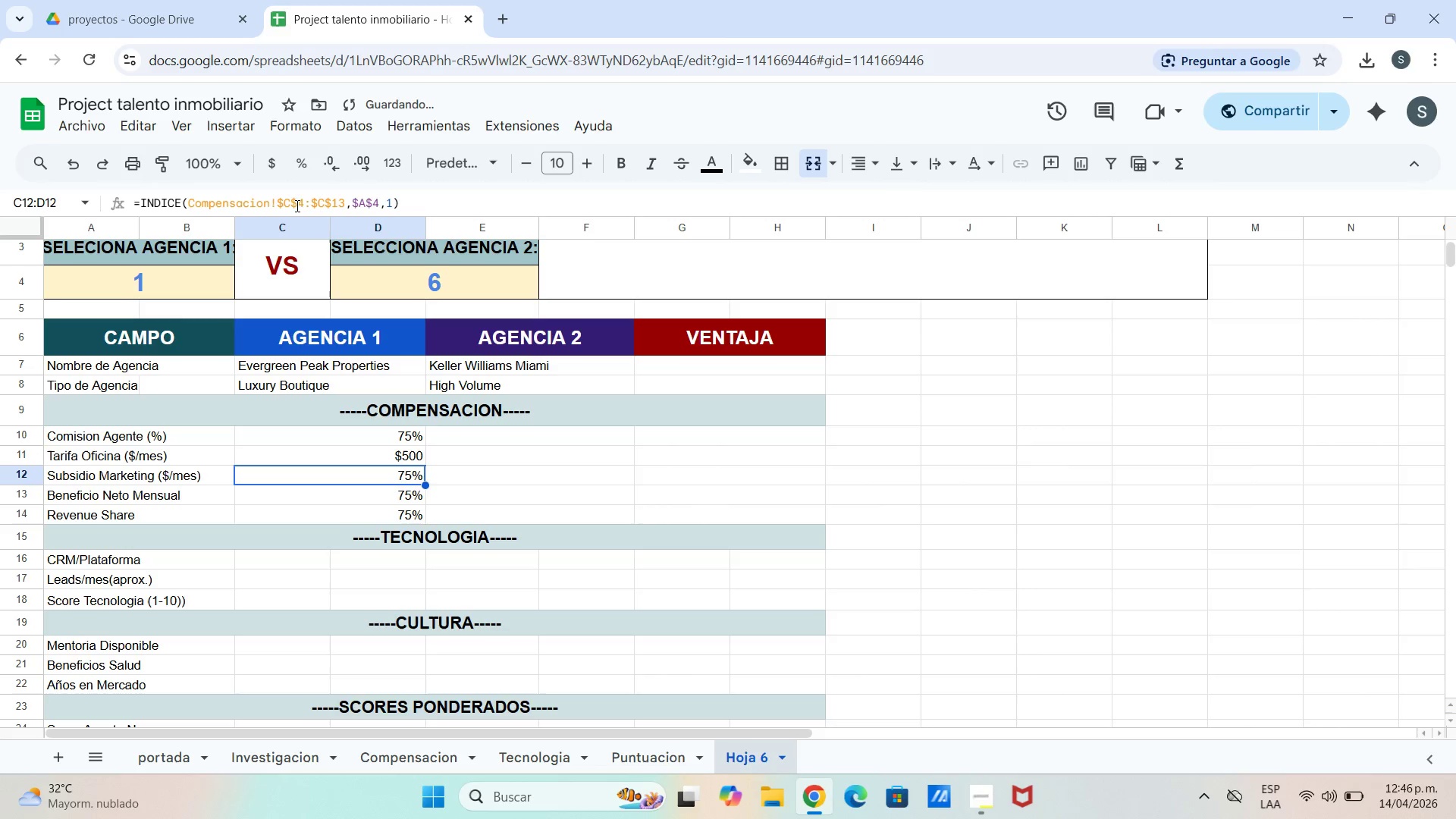 
left_click([291, 204])
 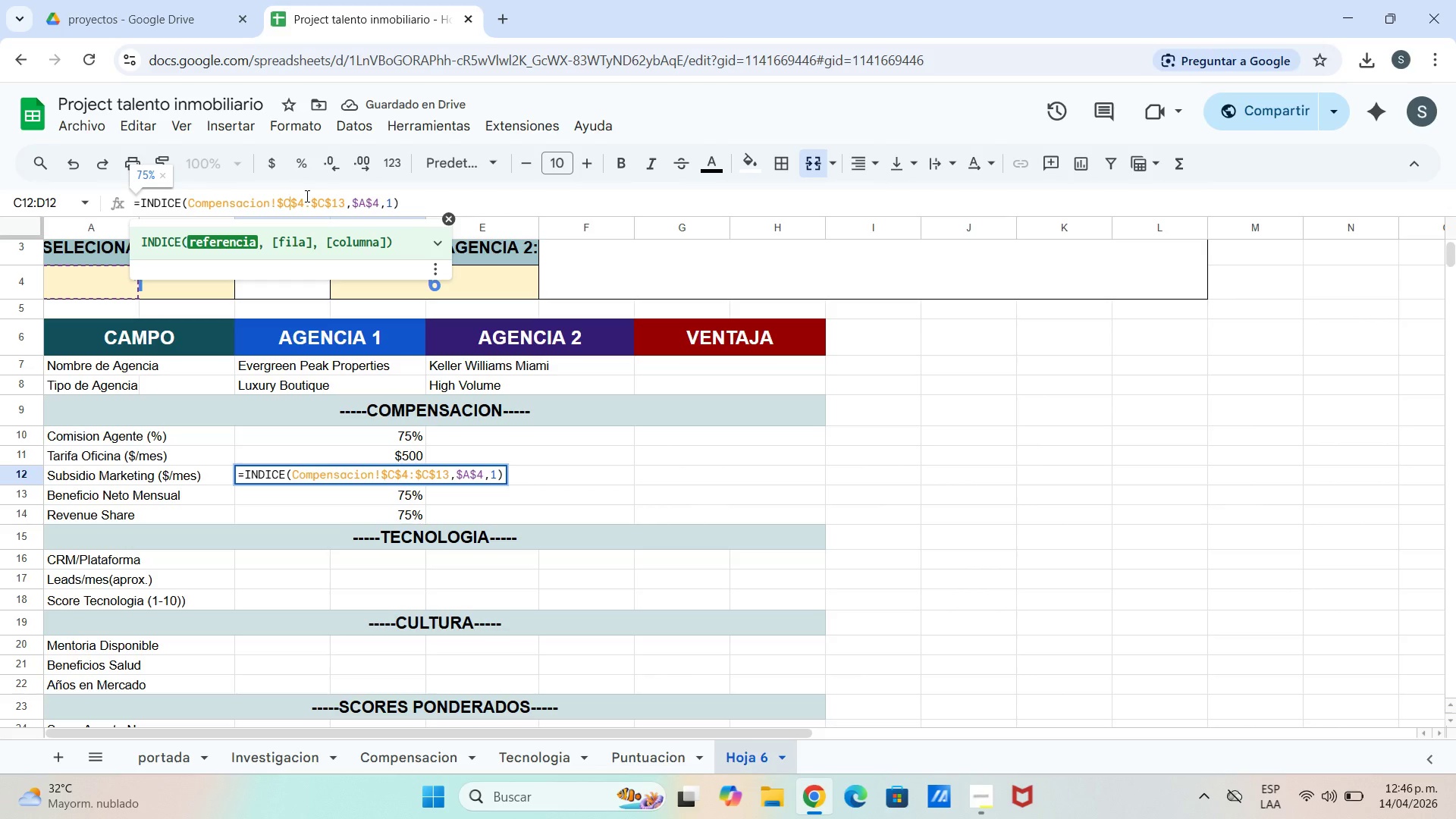 
key(Backspace)
 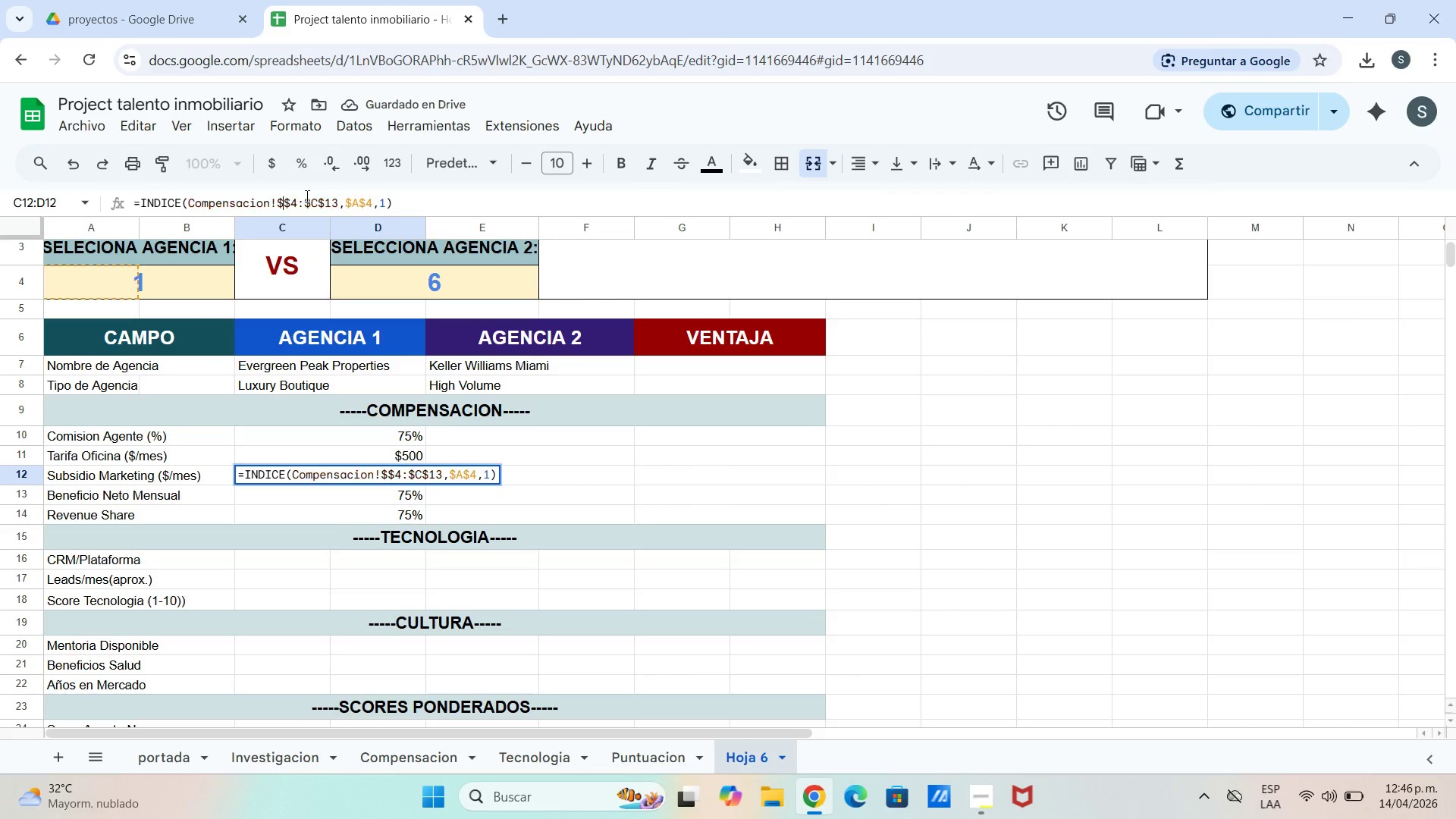 
key(E)
 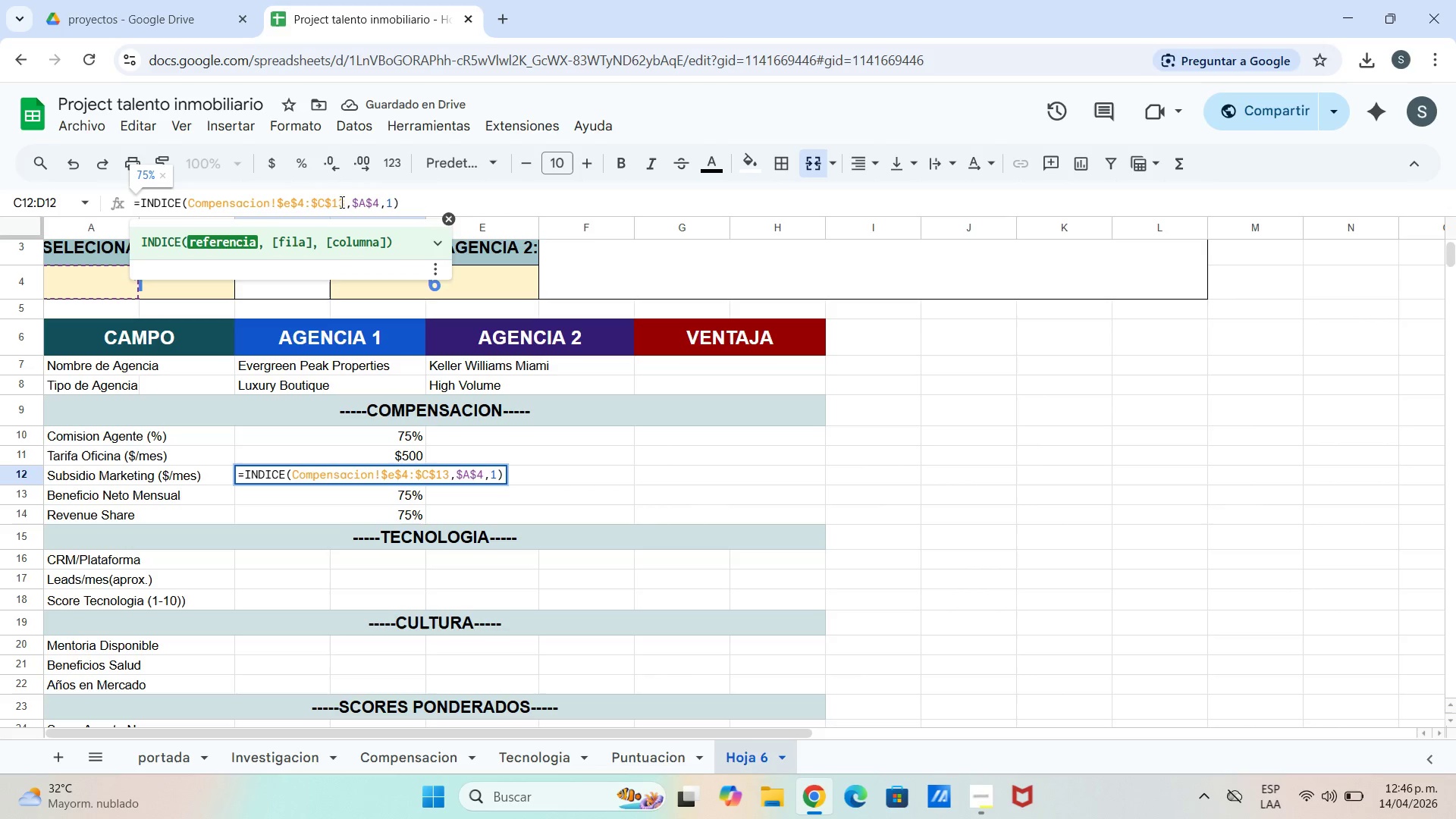 
left_click([325, 203])
 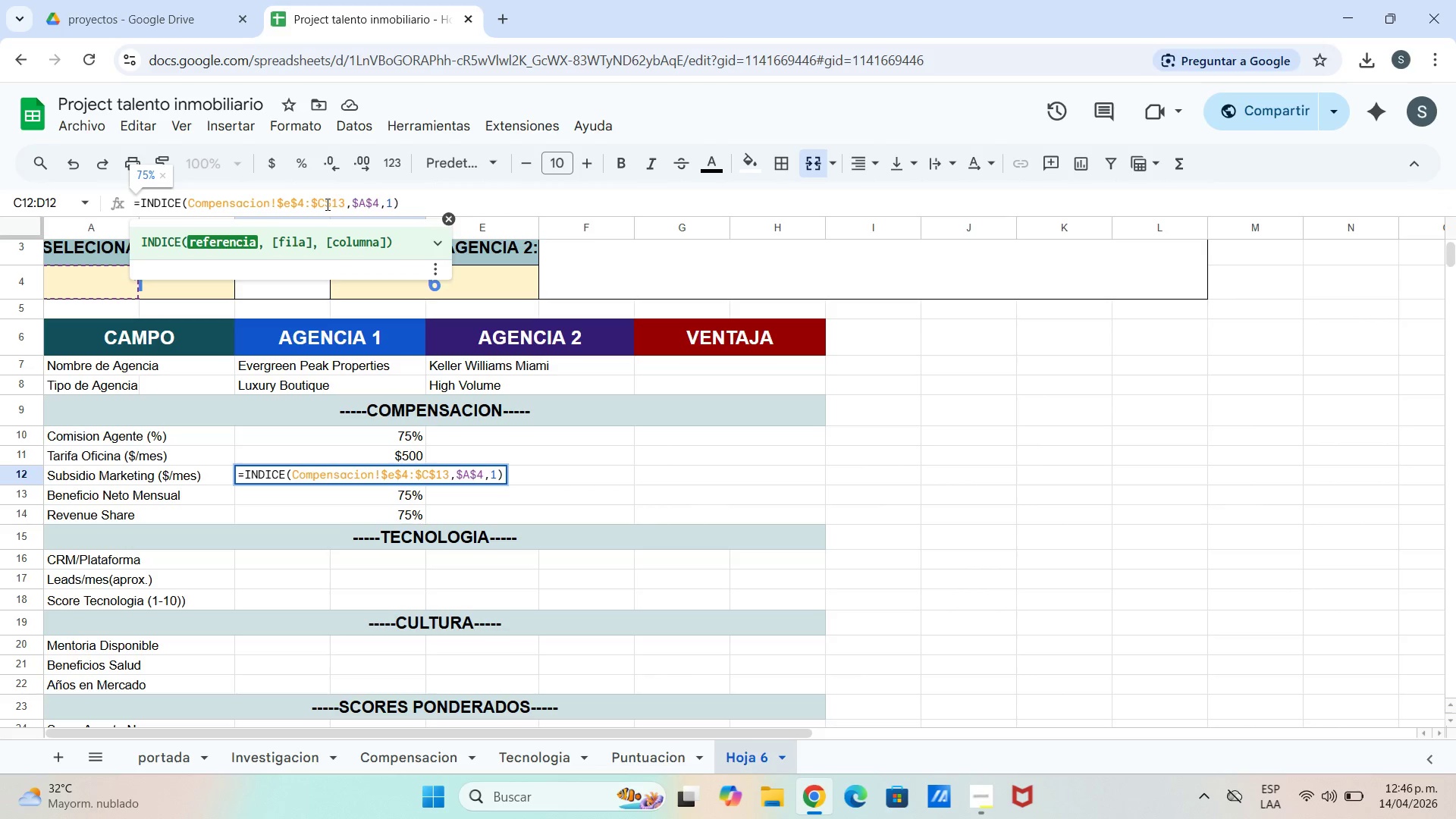 
key(Backspace)
 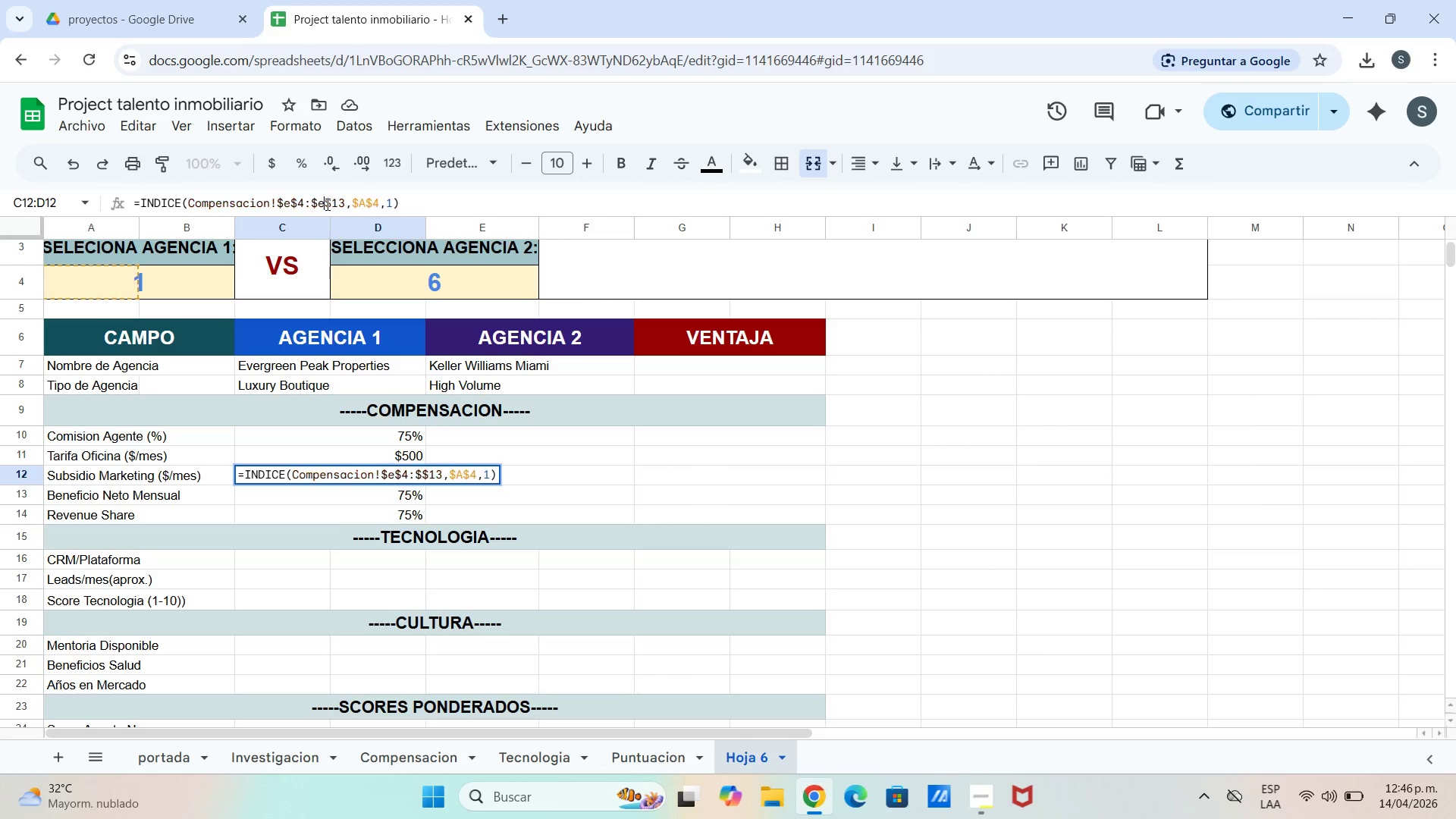 
key(E)
 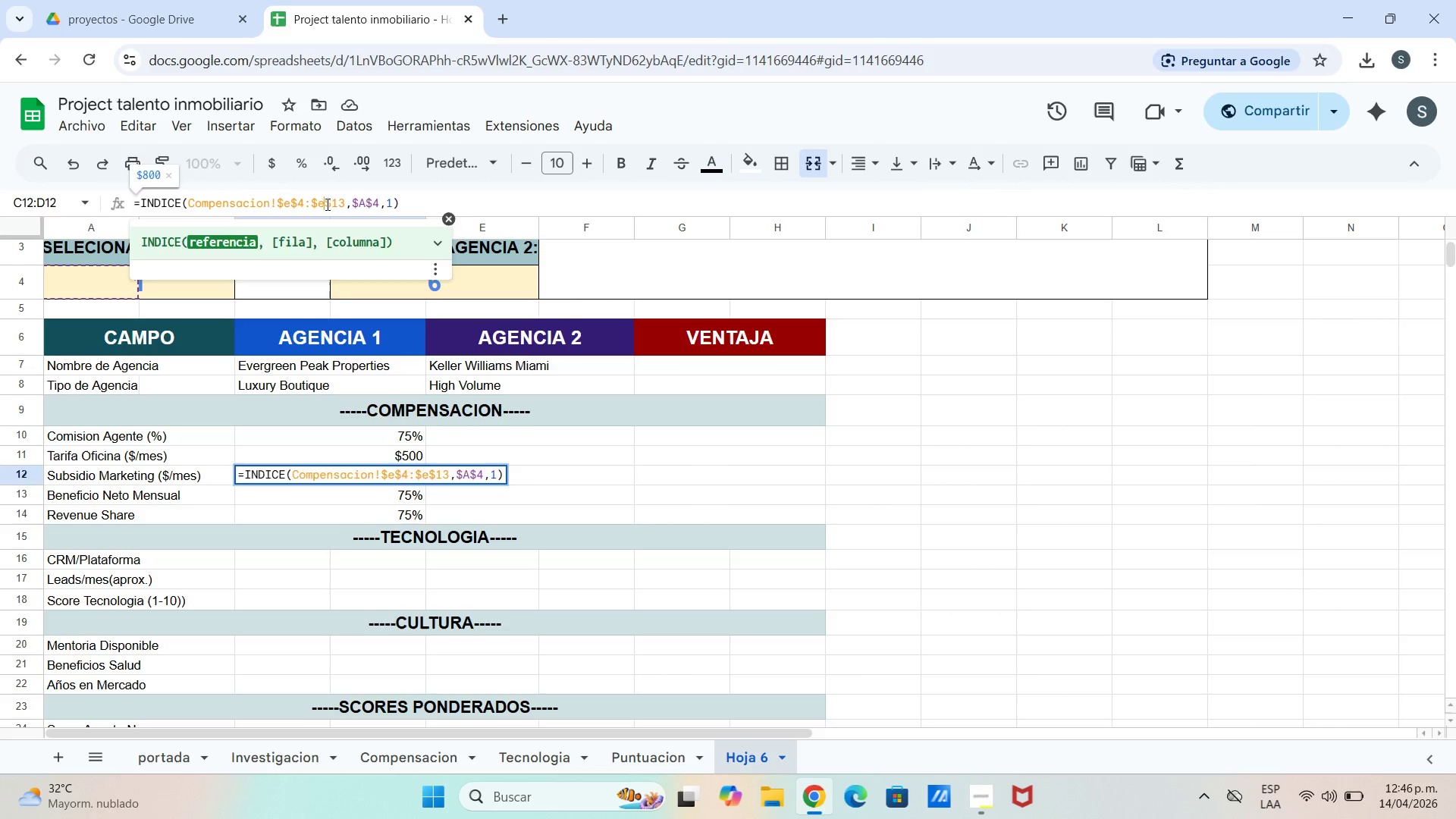 
key(Enter)
 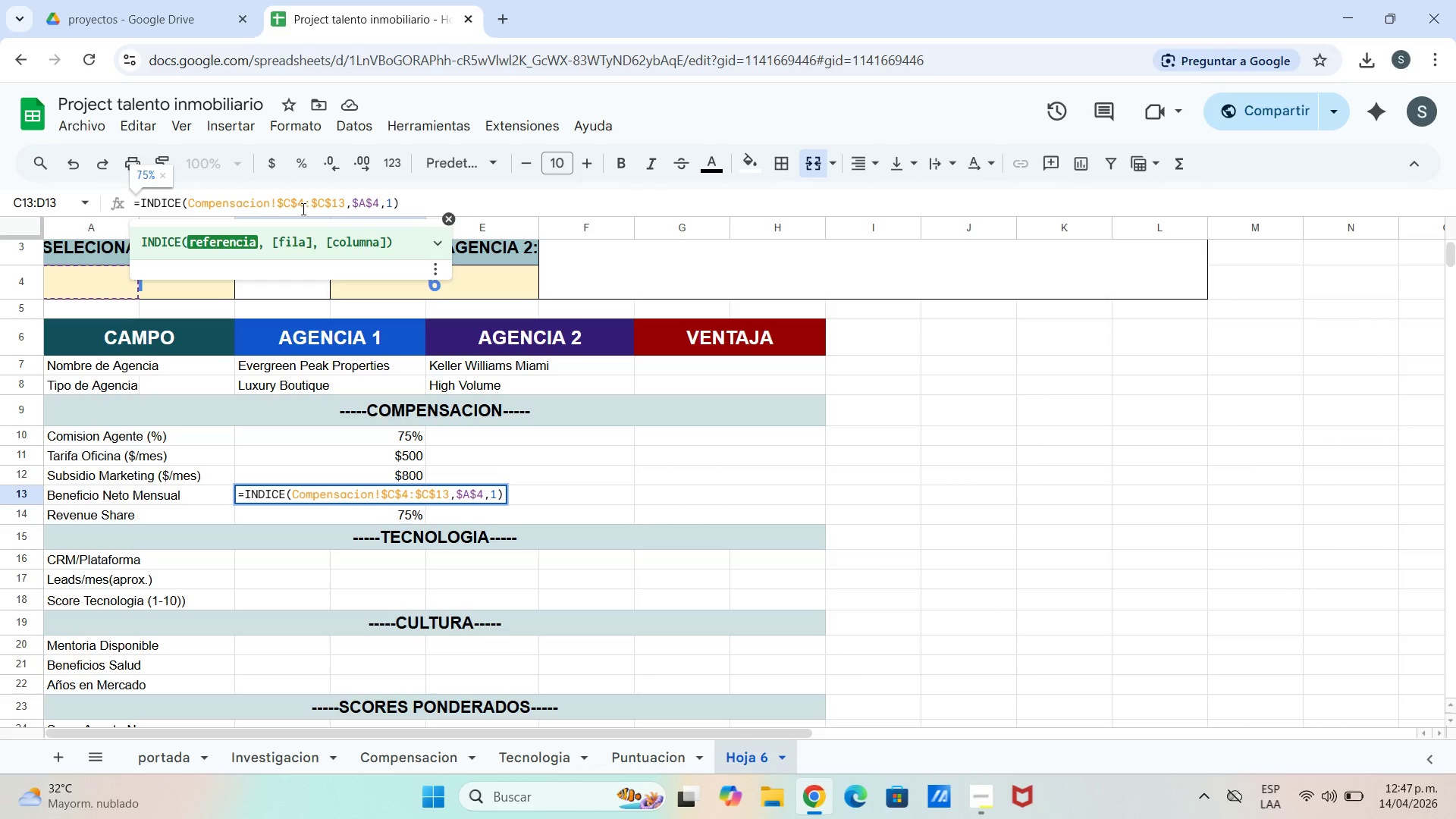 
wait(16.19)
 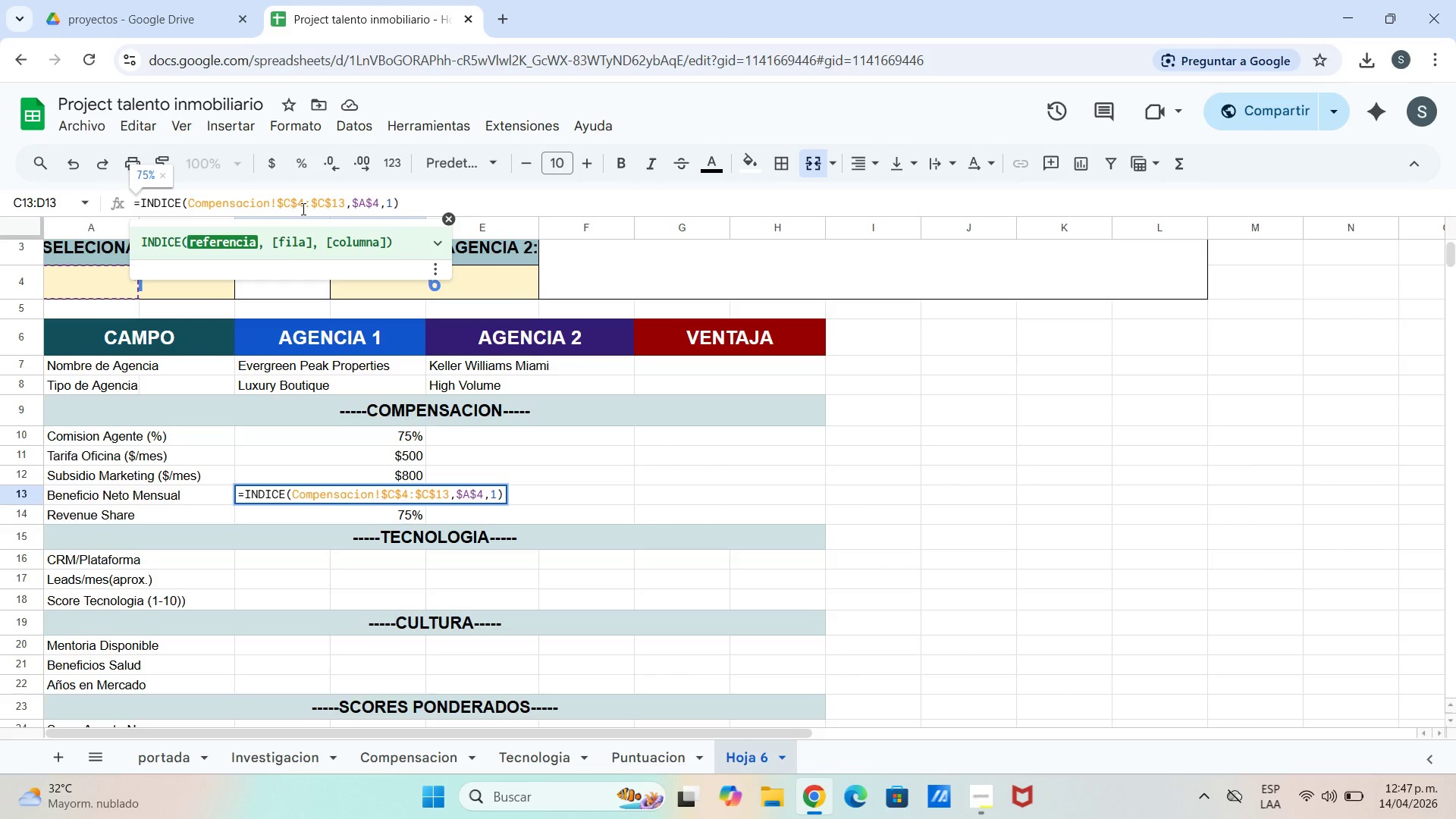 
key(Backspace)
 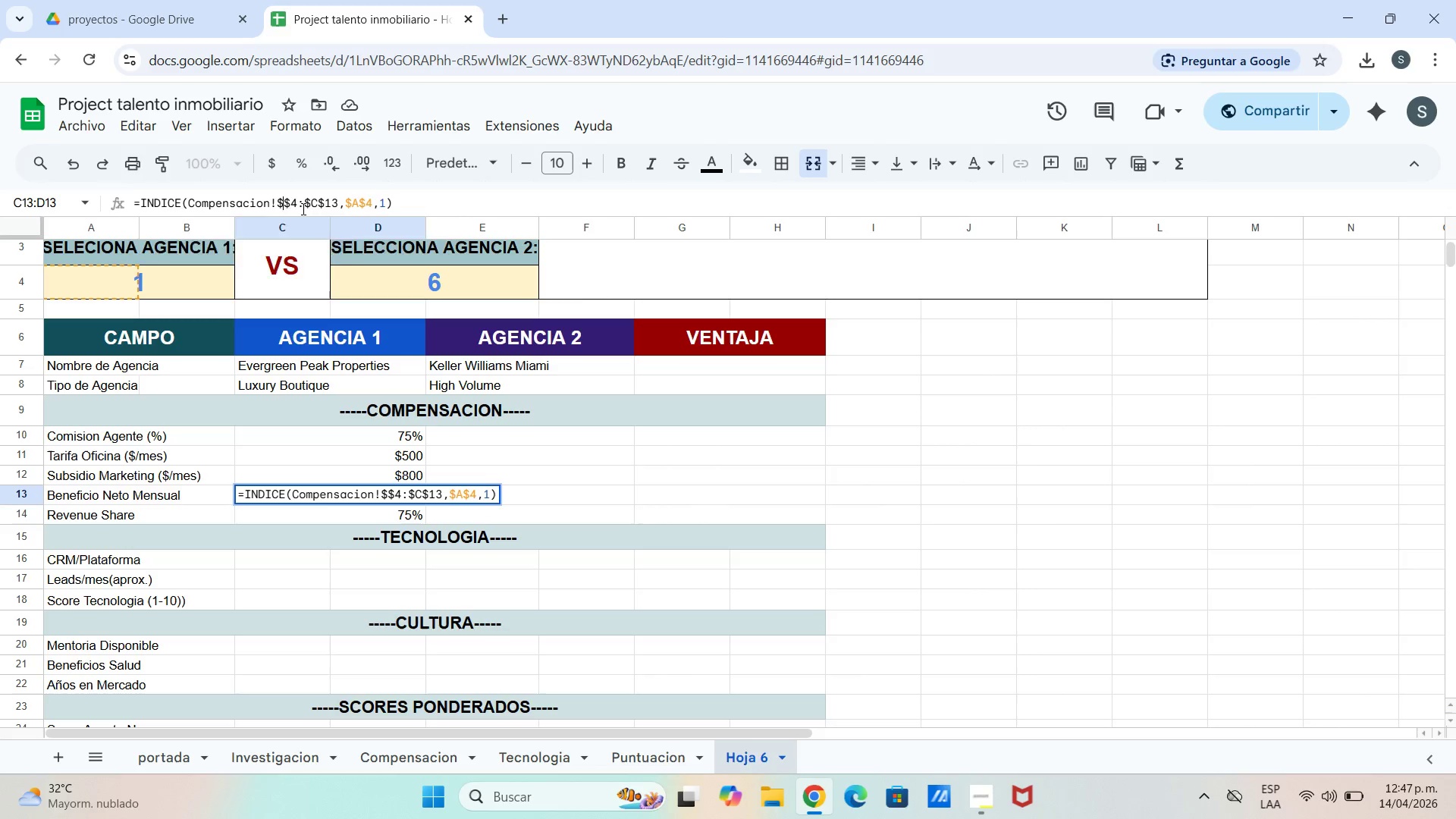 
key(F)
 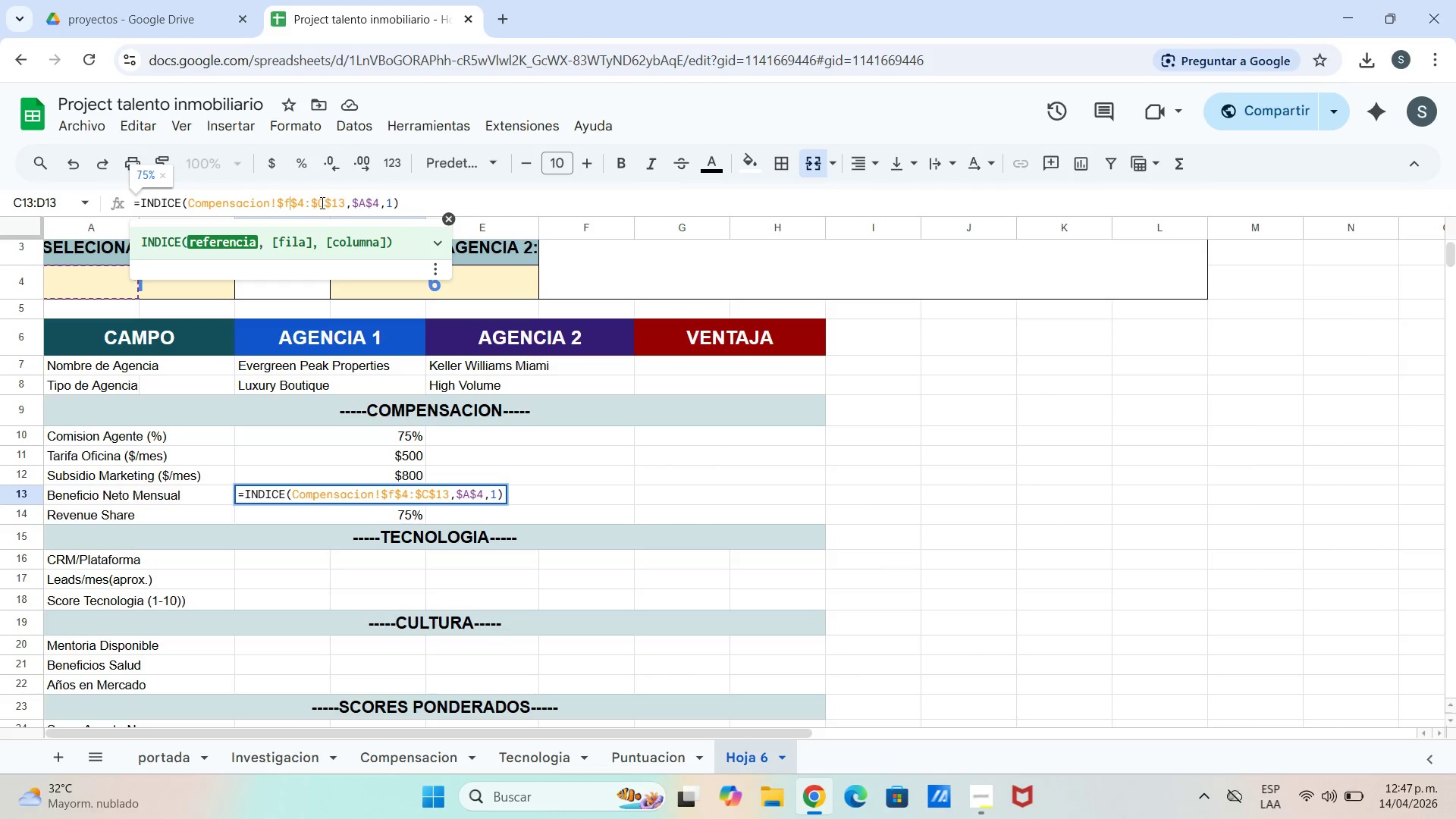 
double_click([322, 203])
 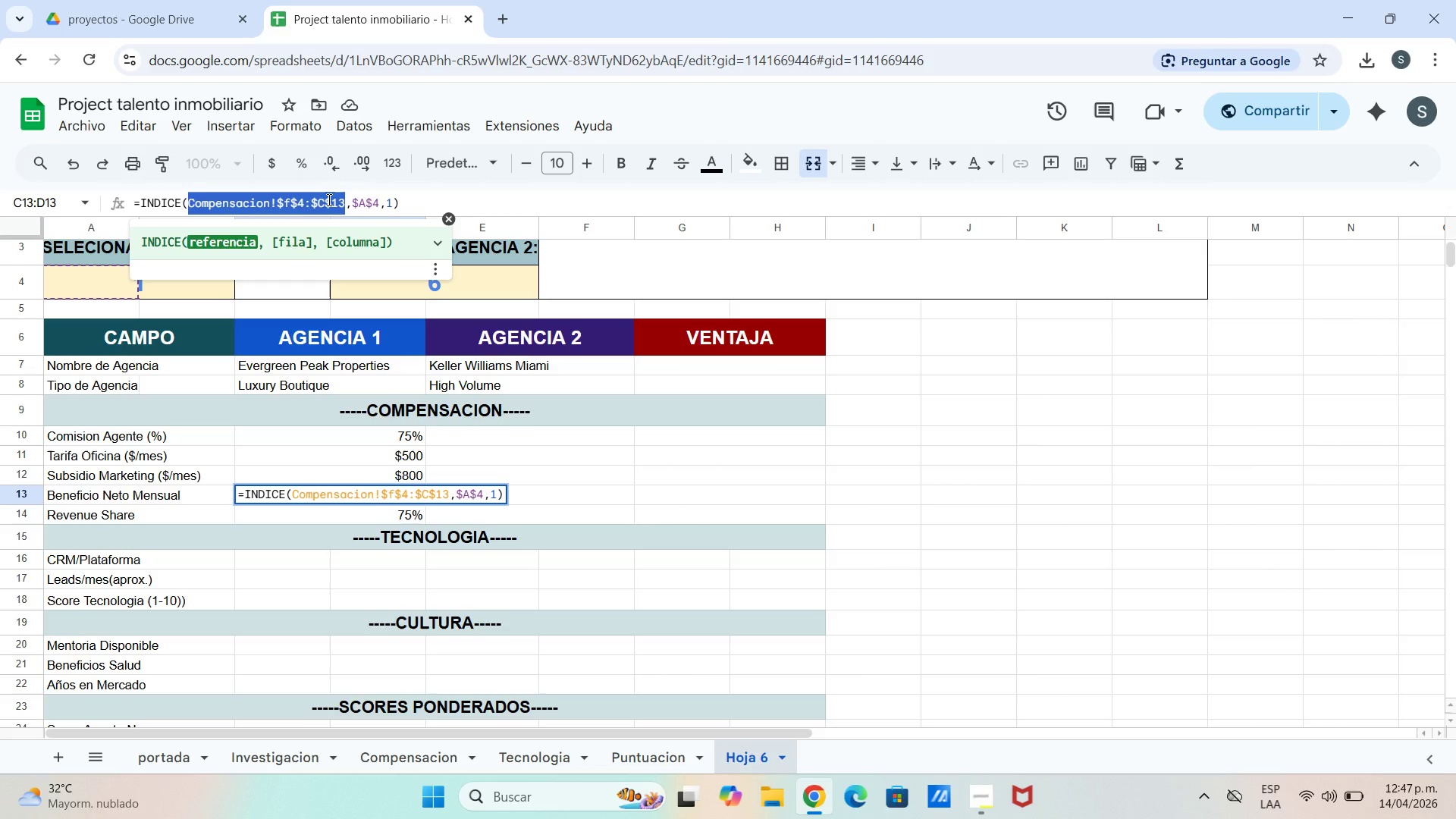 
left_click([328, 199])
 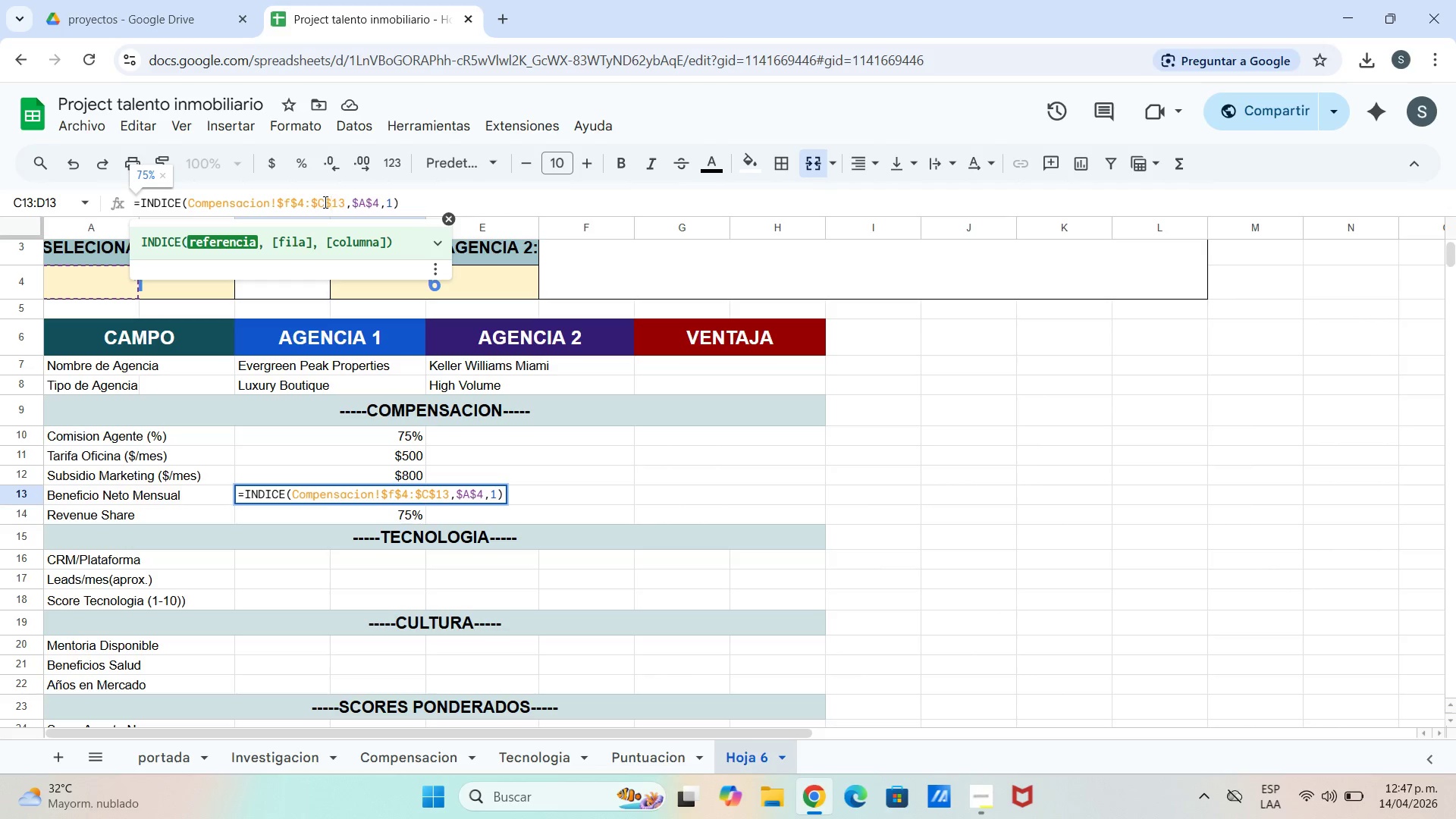 
left_click([324, 201])
 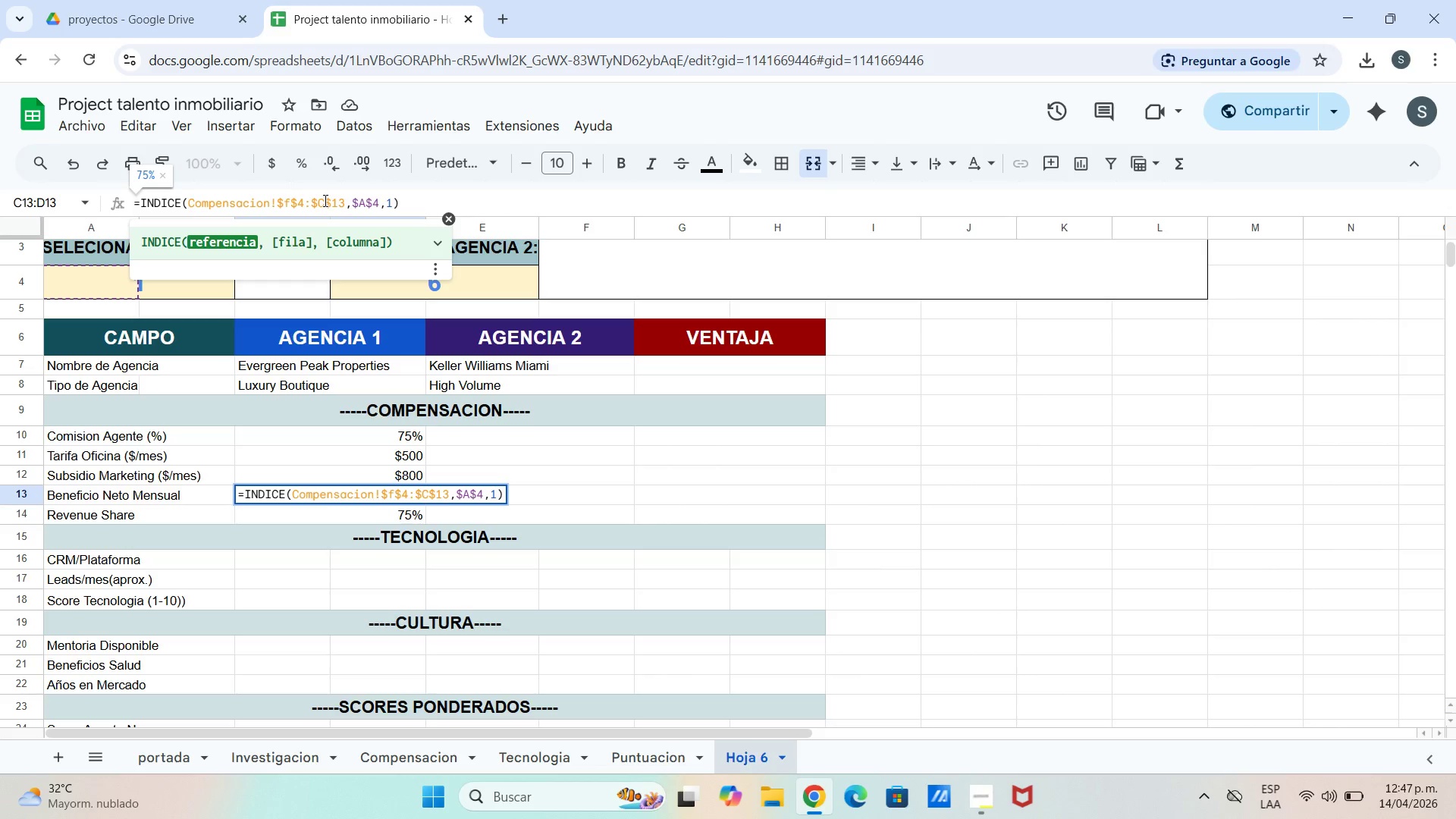 
key(Backspace)
 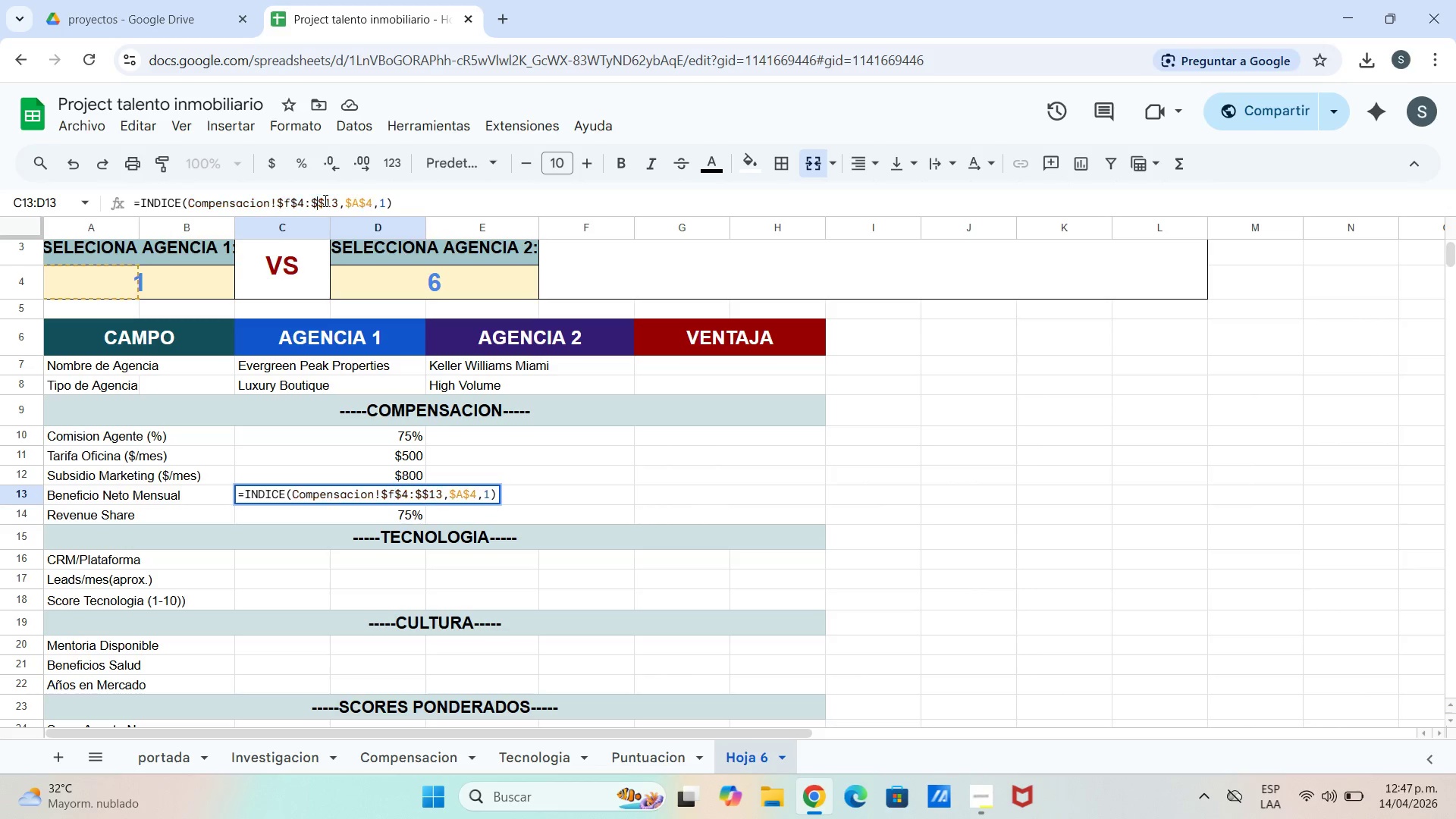 
key(F)
 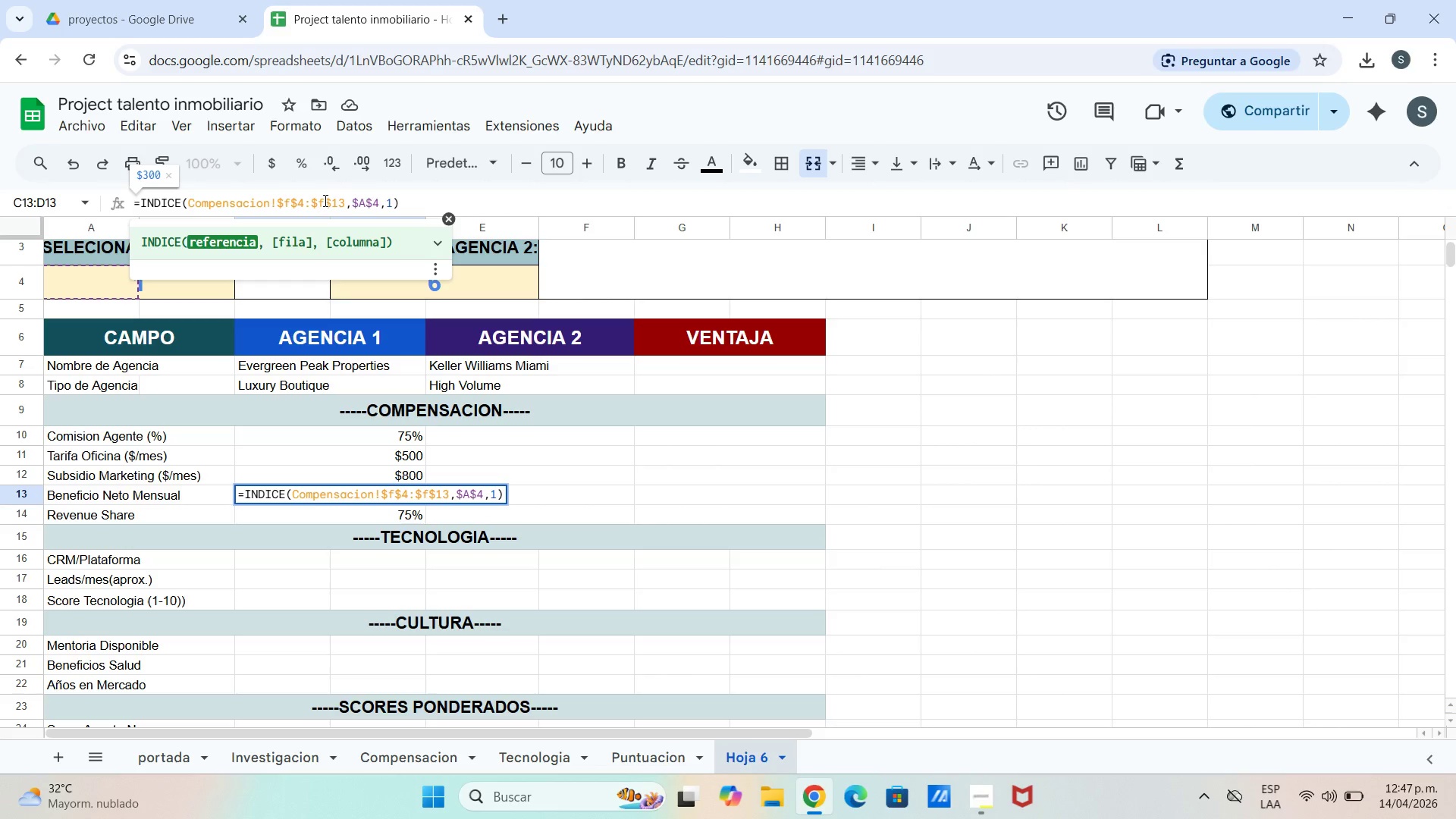 
key(Enter)
 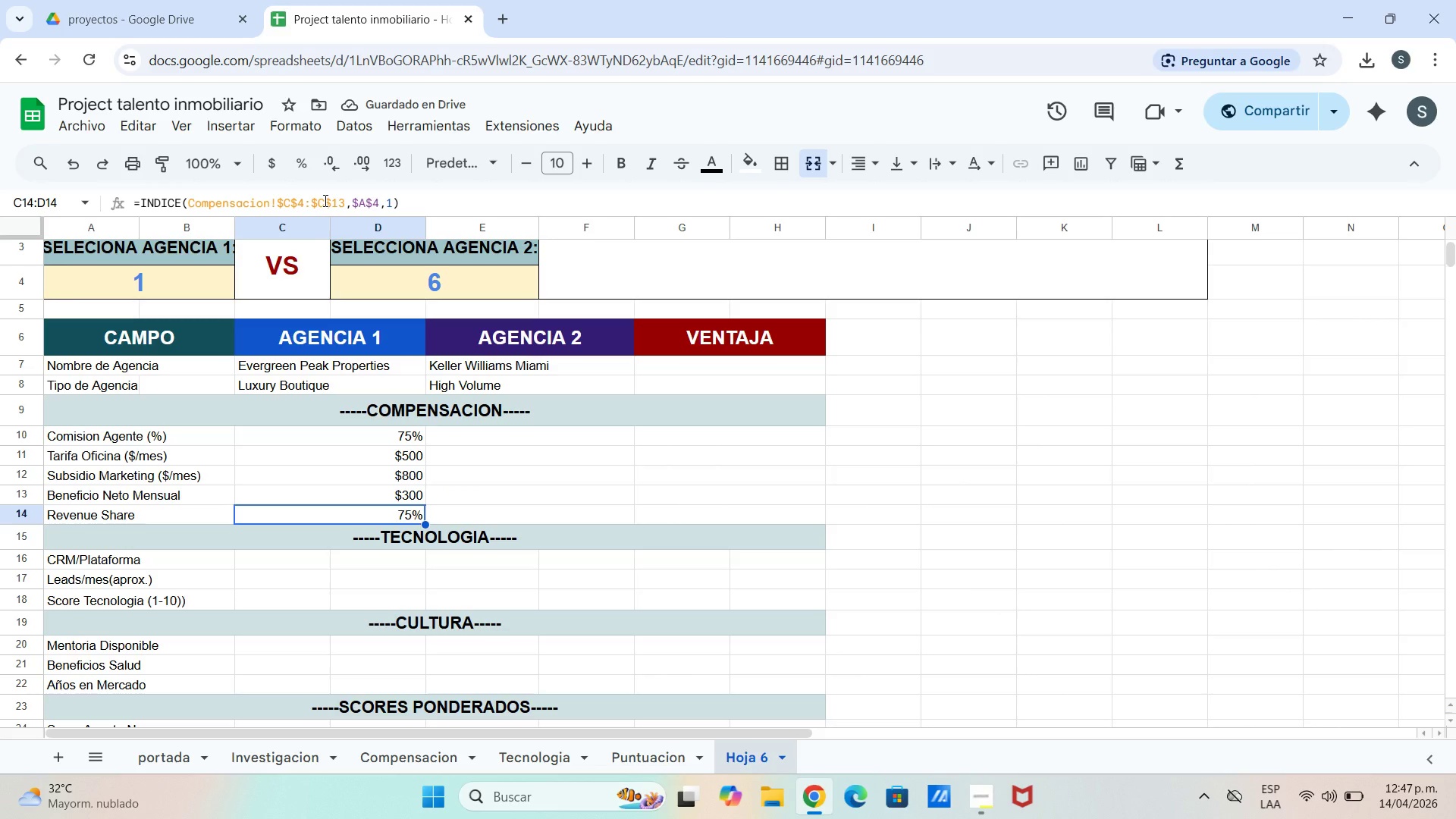 
wait(6.16)
 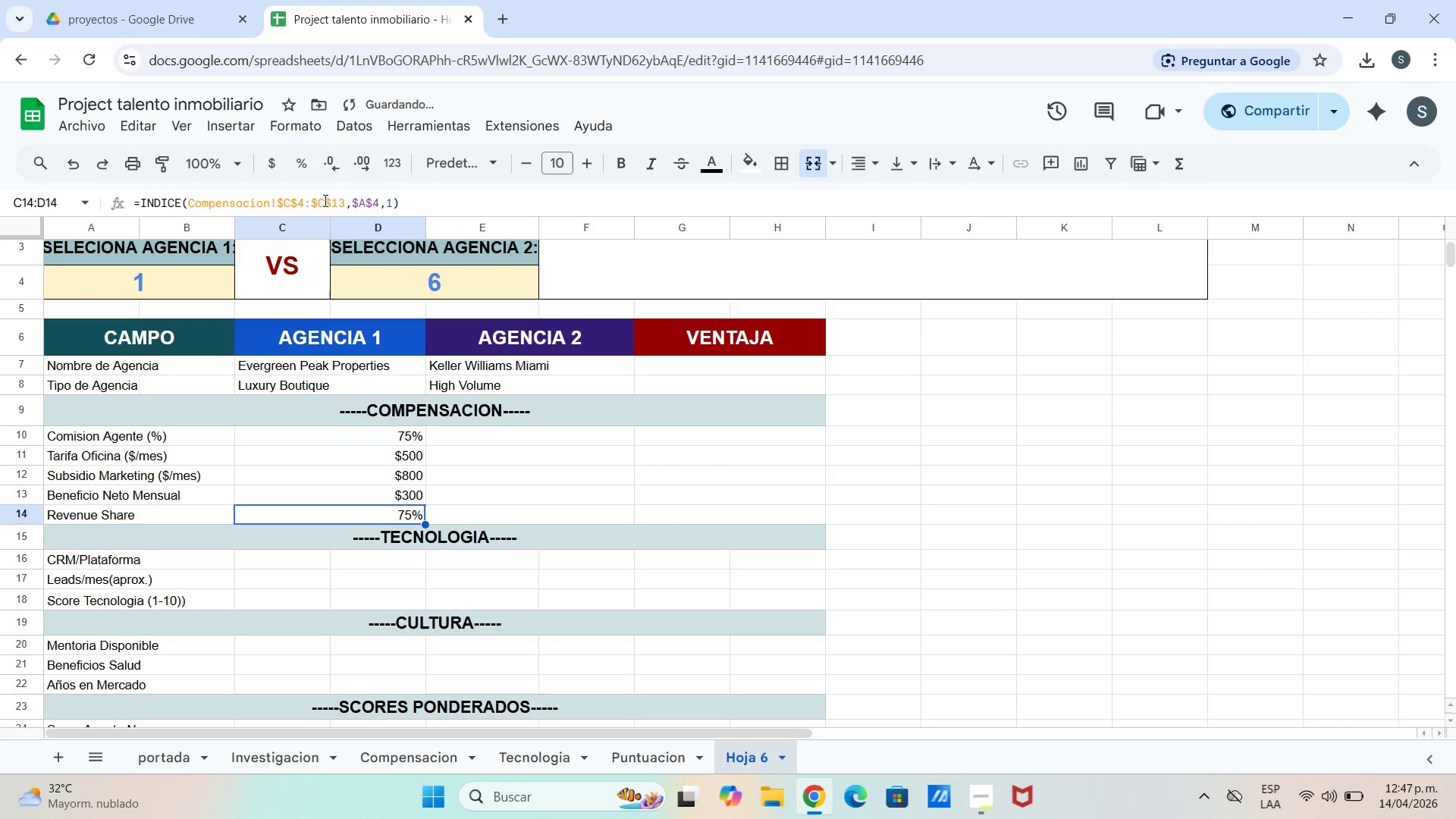 
left_click([293, 204])
 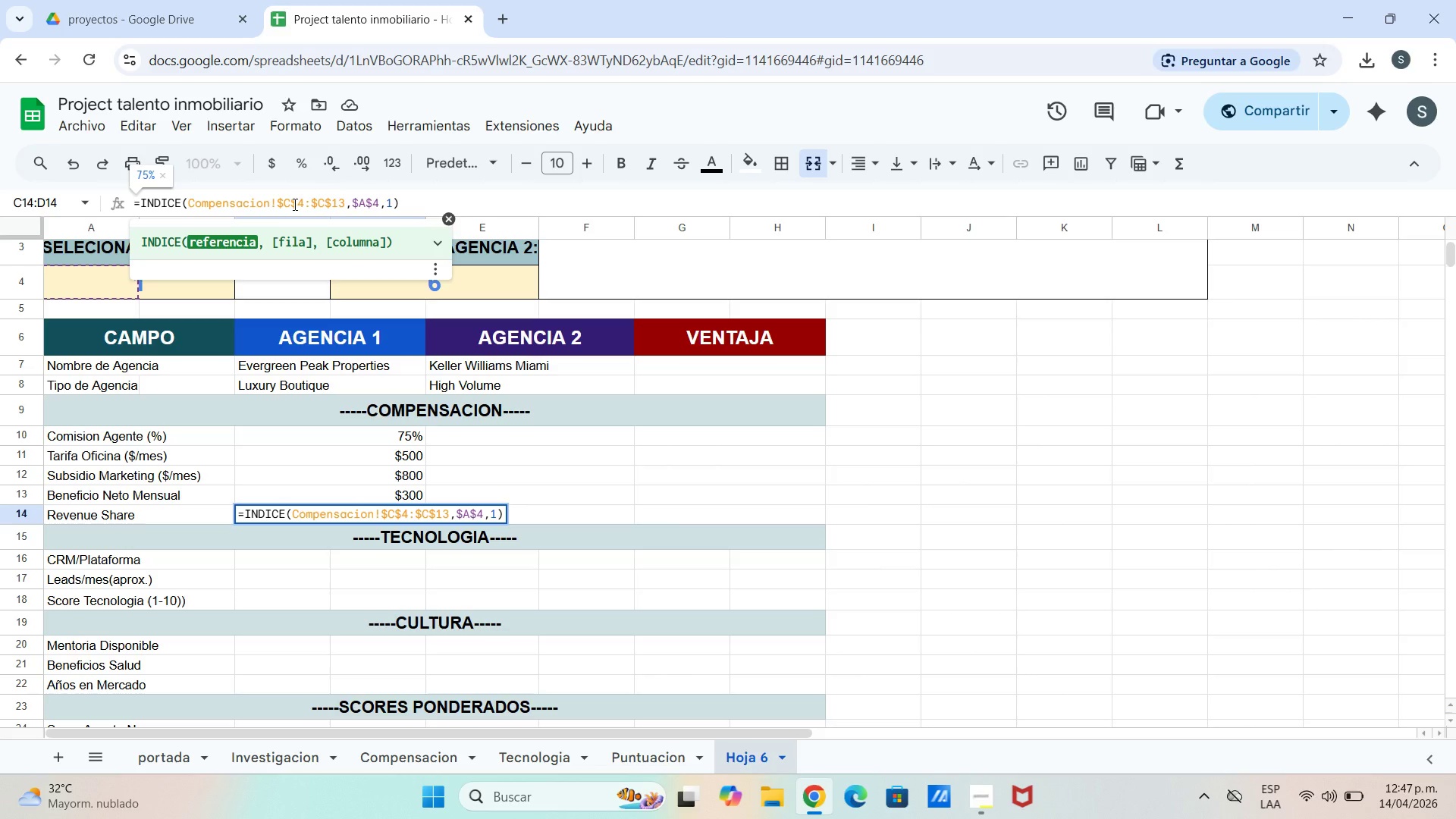 
key(Backspace)
 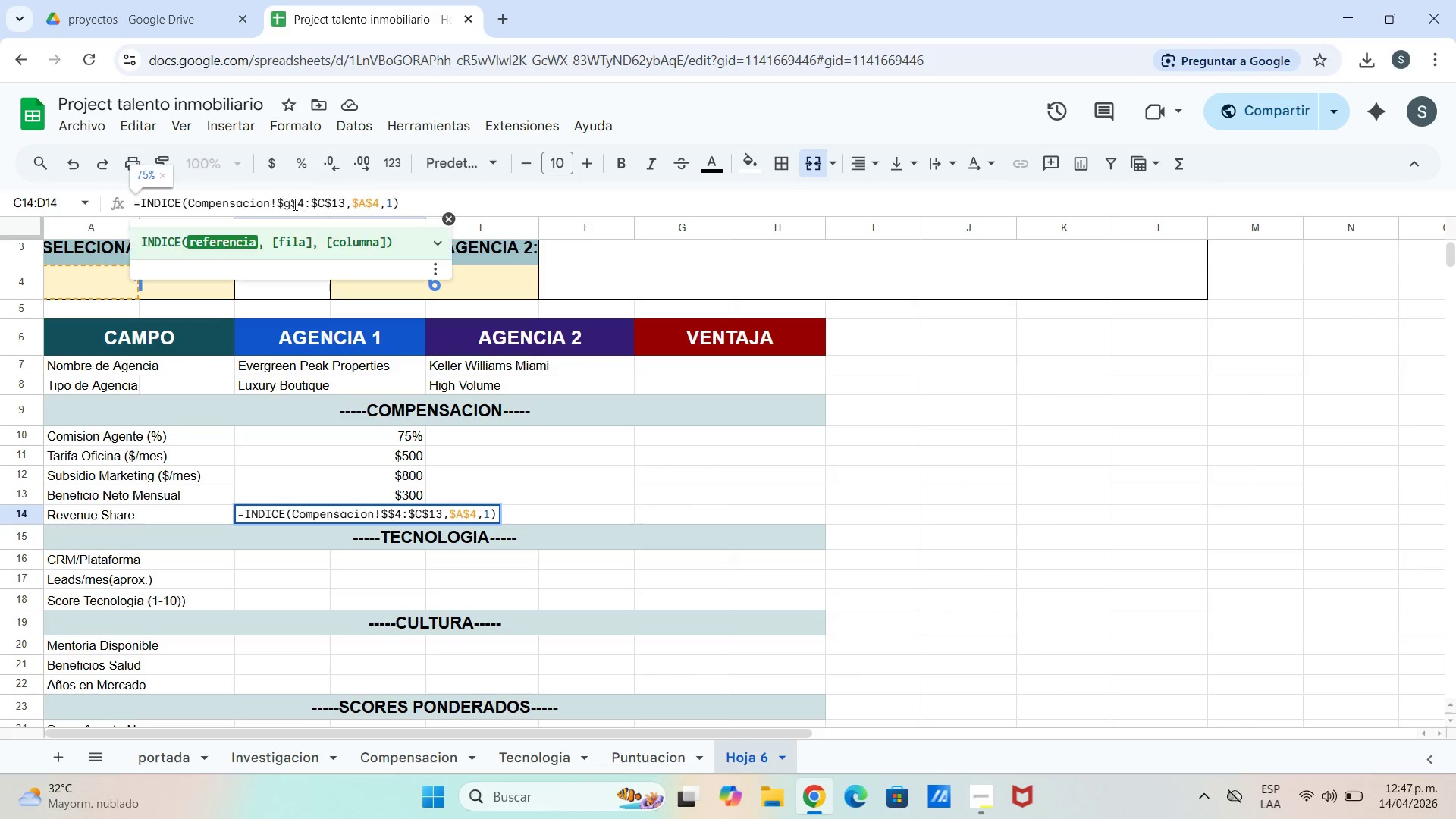 
key(G)
 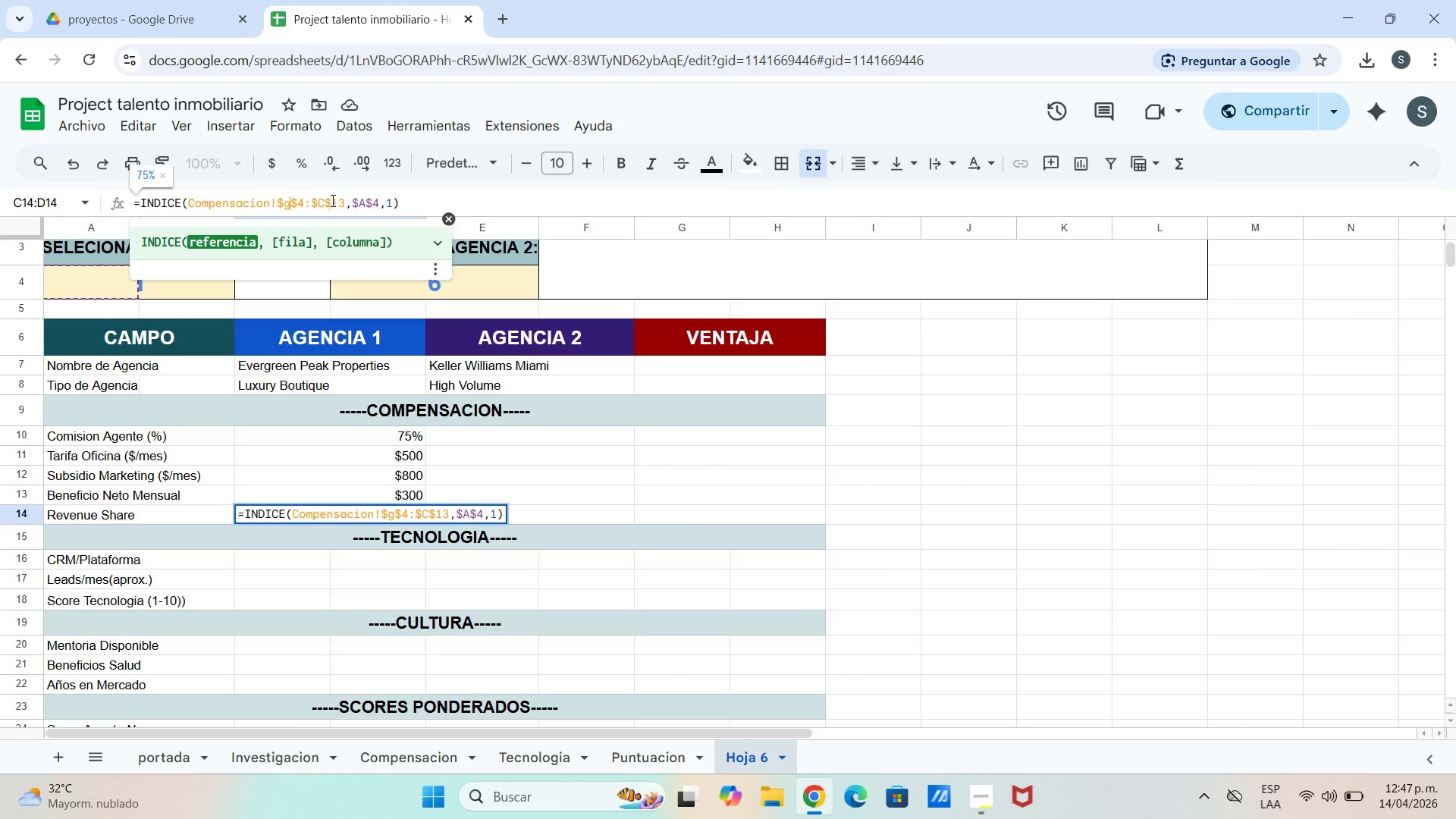 
left_click([328, 203])
 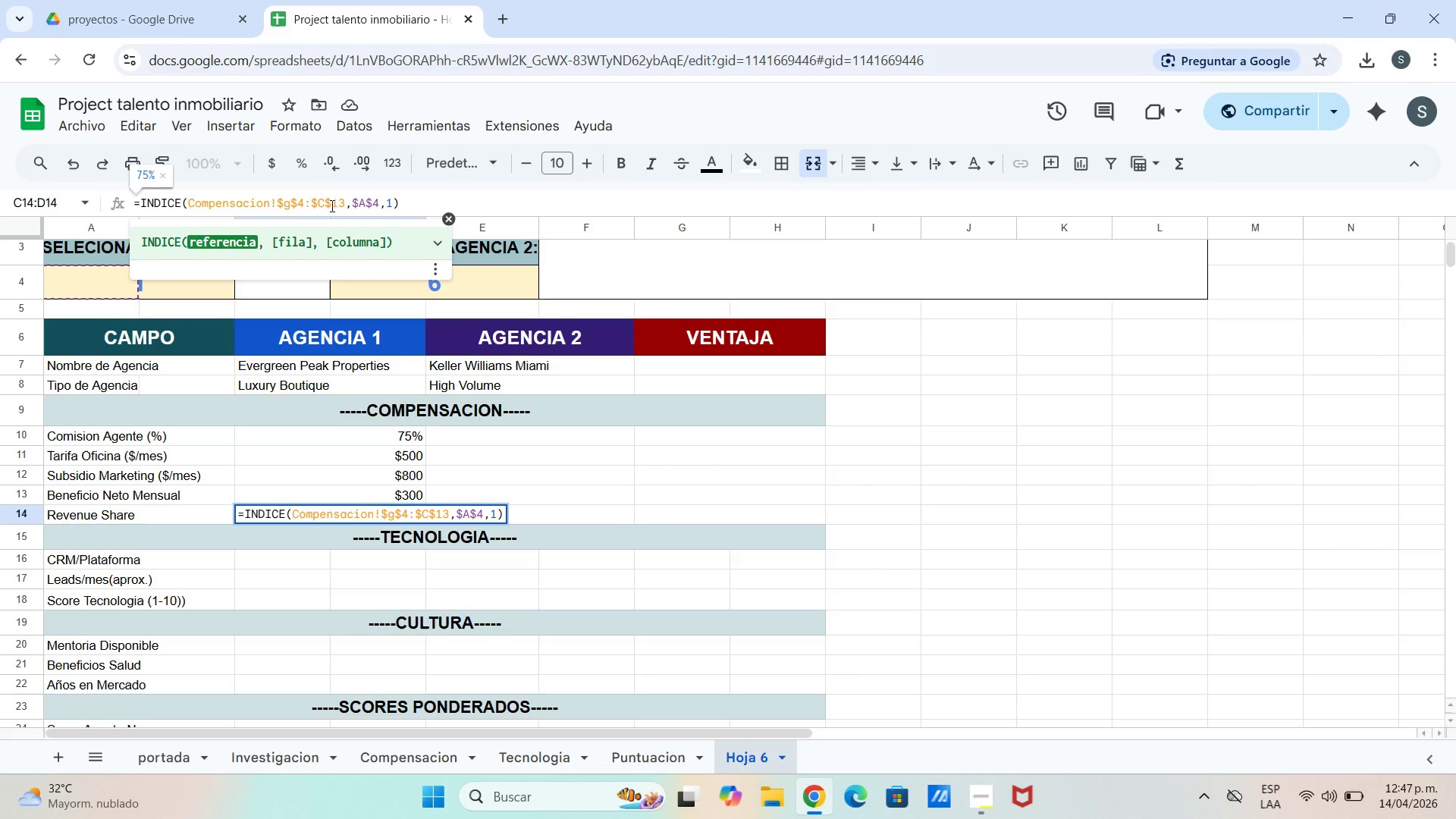 
key(Backspace)
 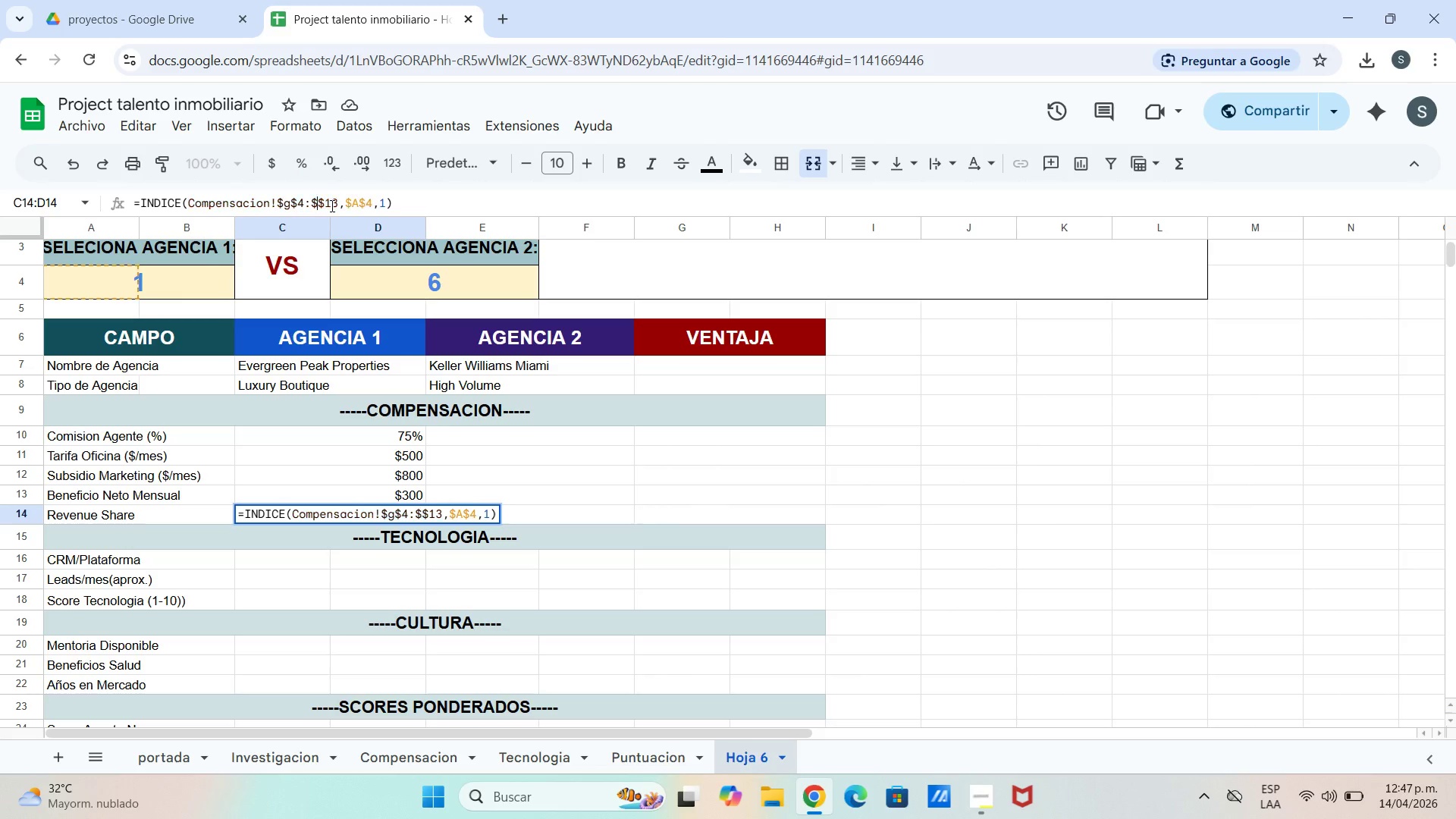 
key(G)
 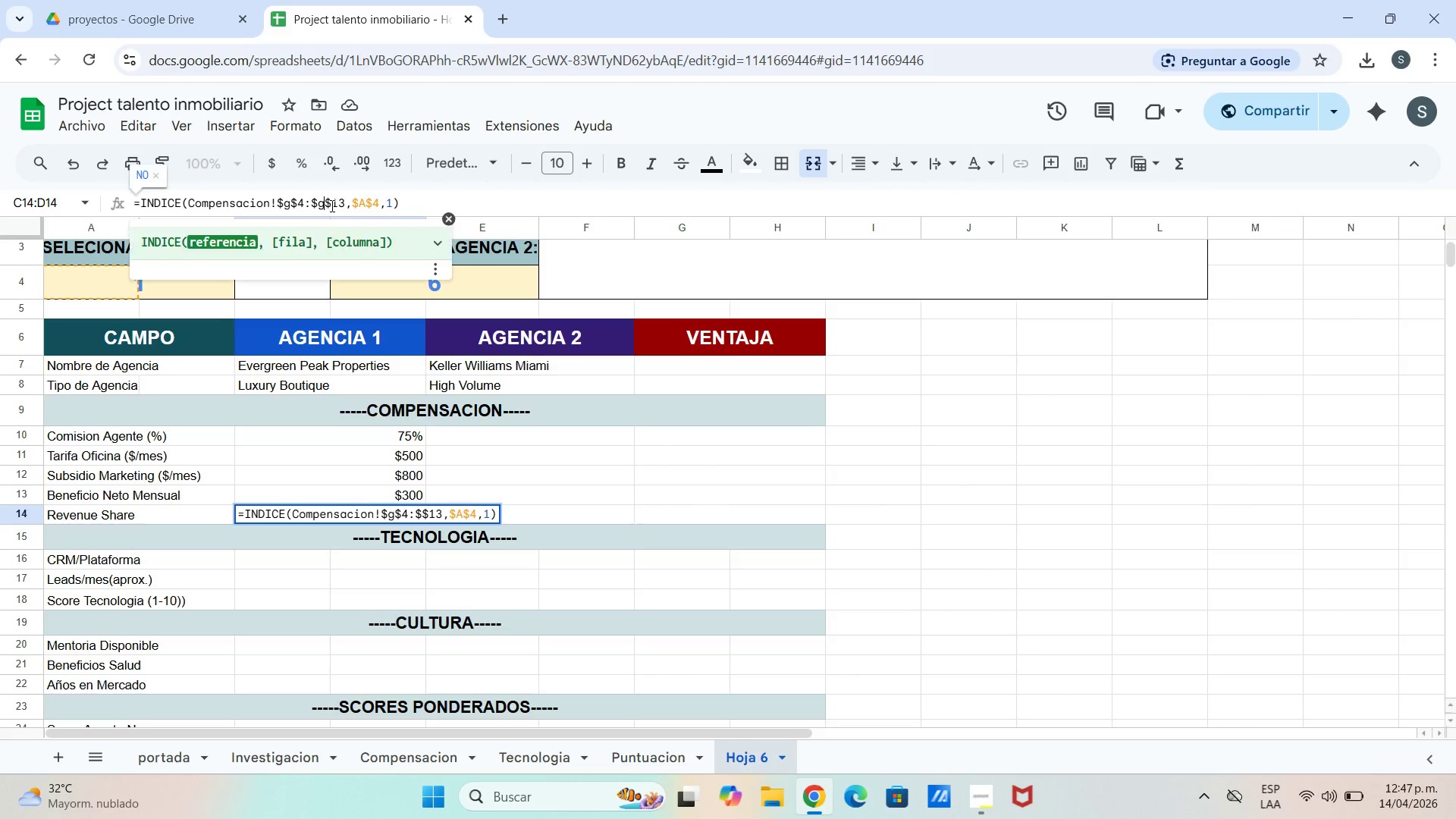 
key(Enter)
 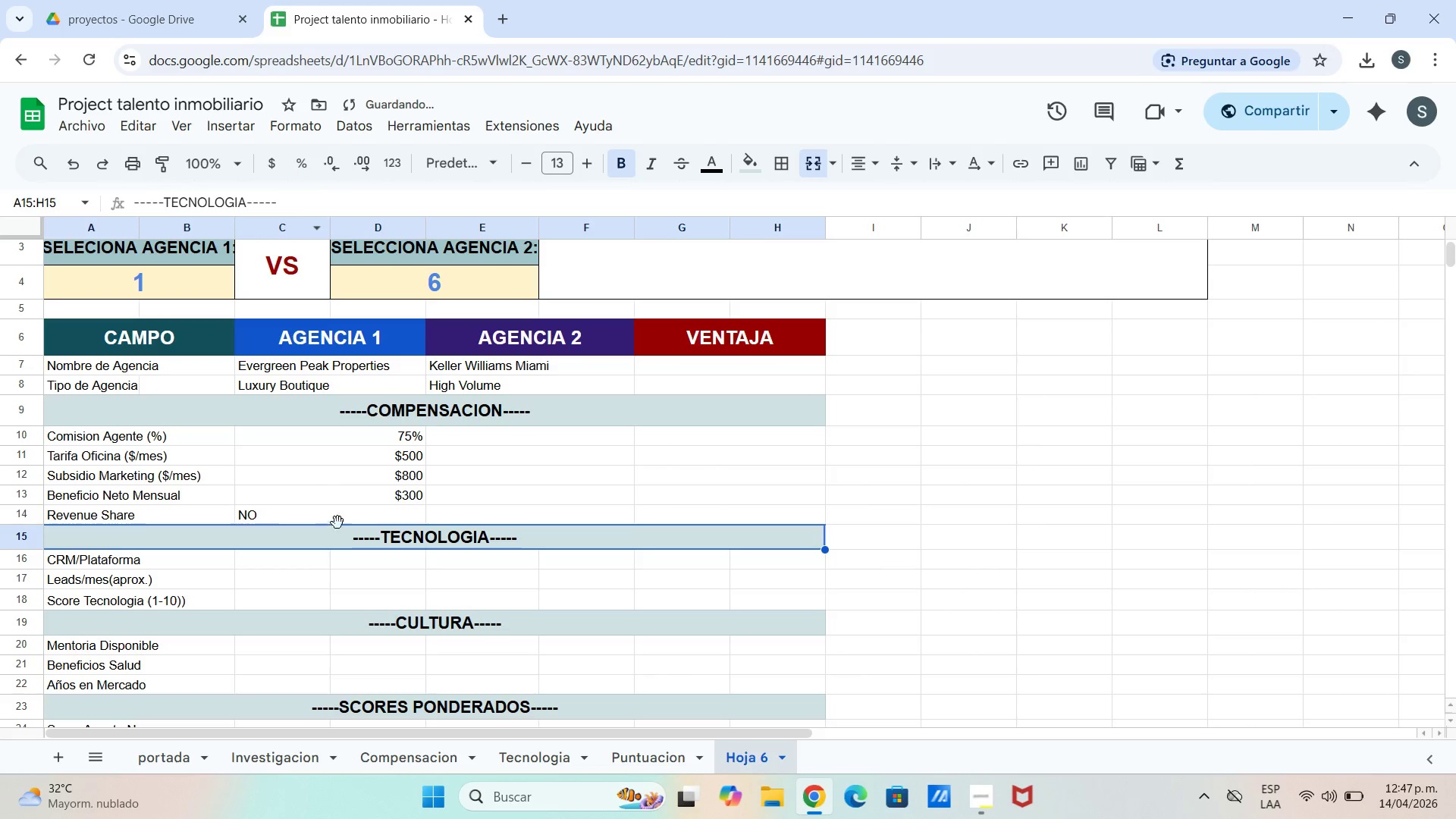 
left_click([513, 500])
 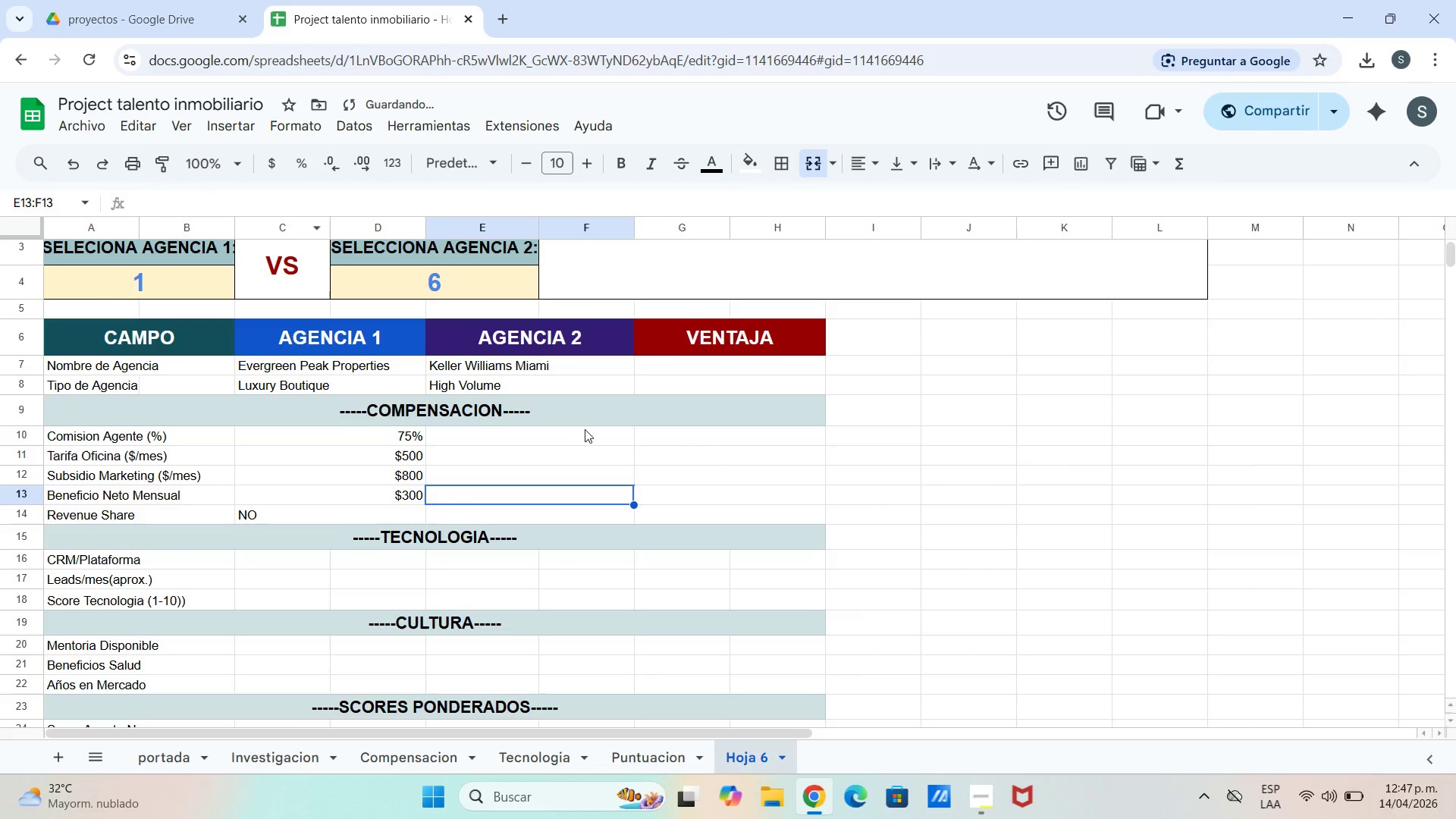 
left_click([551, 442])
 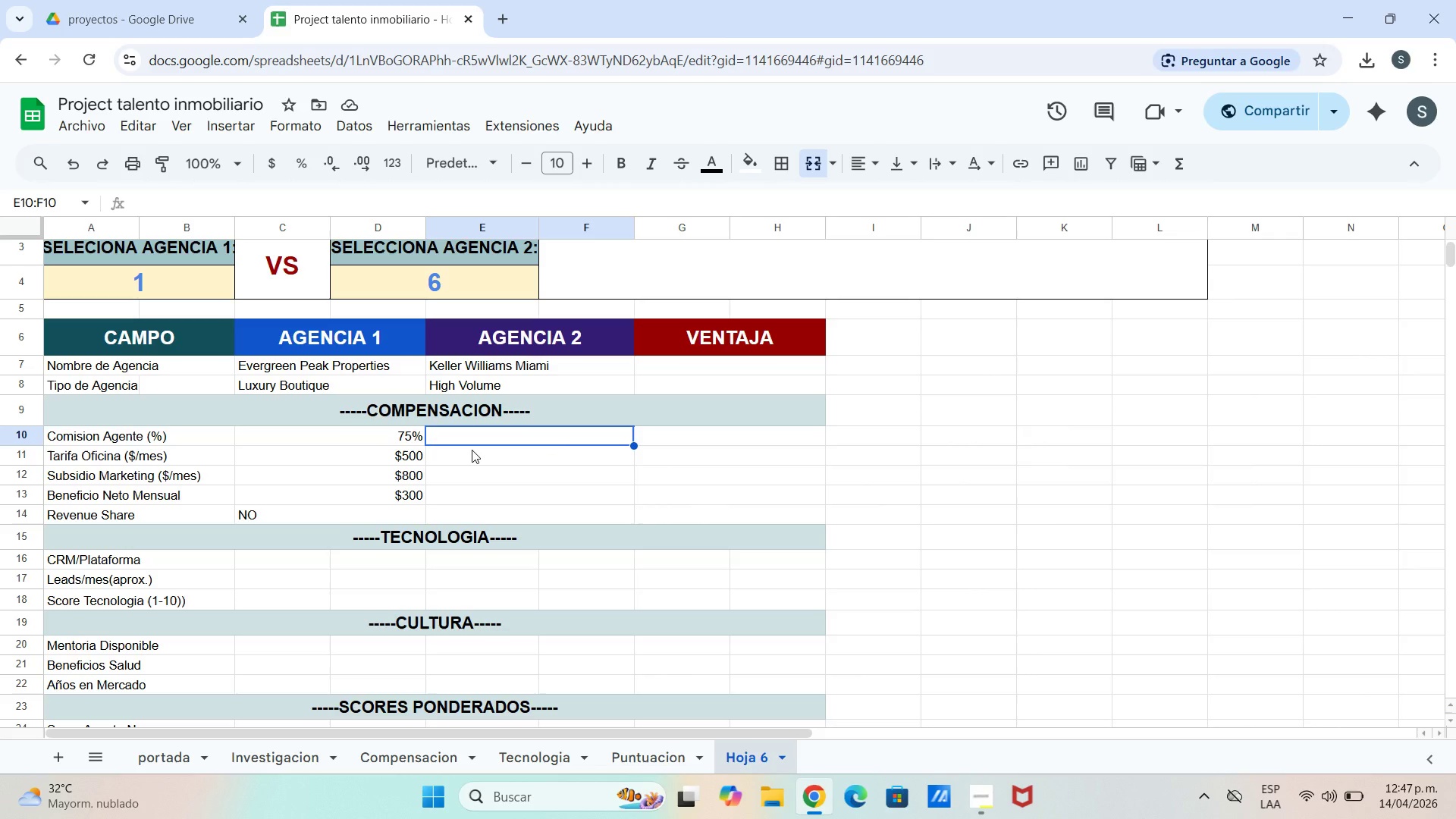 
wait(16.84)
 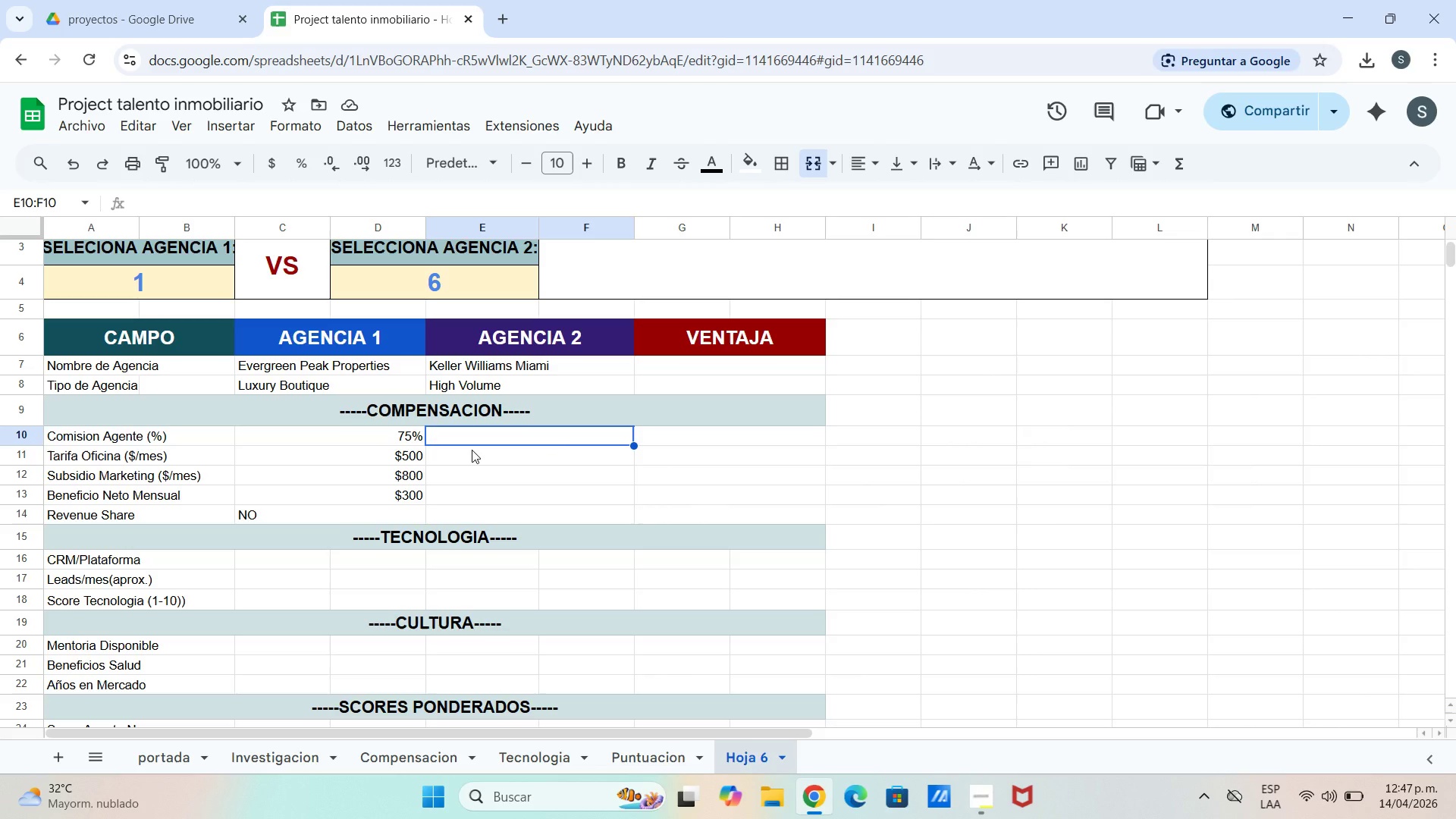 
left_click_drag(start_coordinate=[347, 417], to_coordinate=[347, 422])
 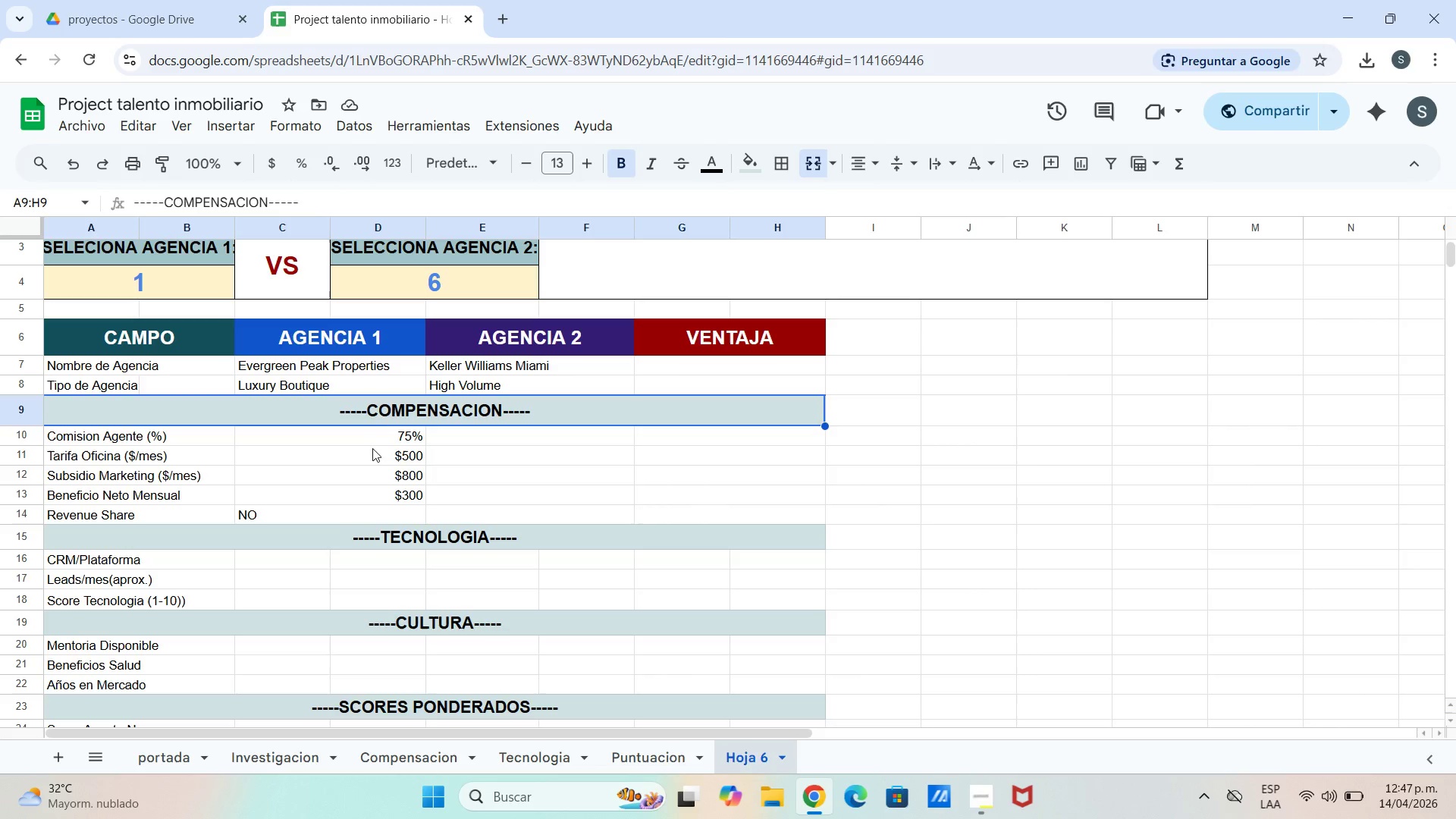 
left_click([372, 448])
 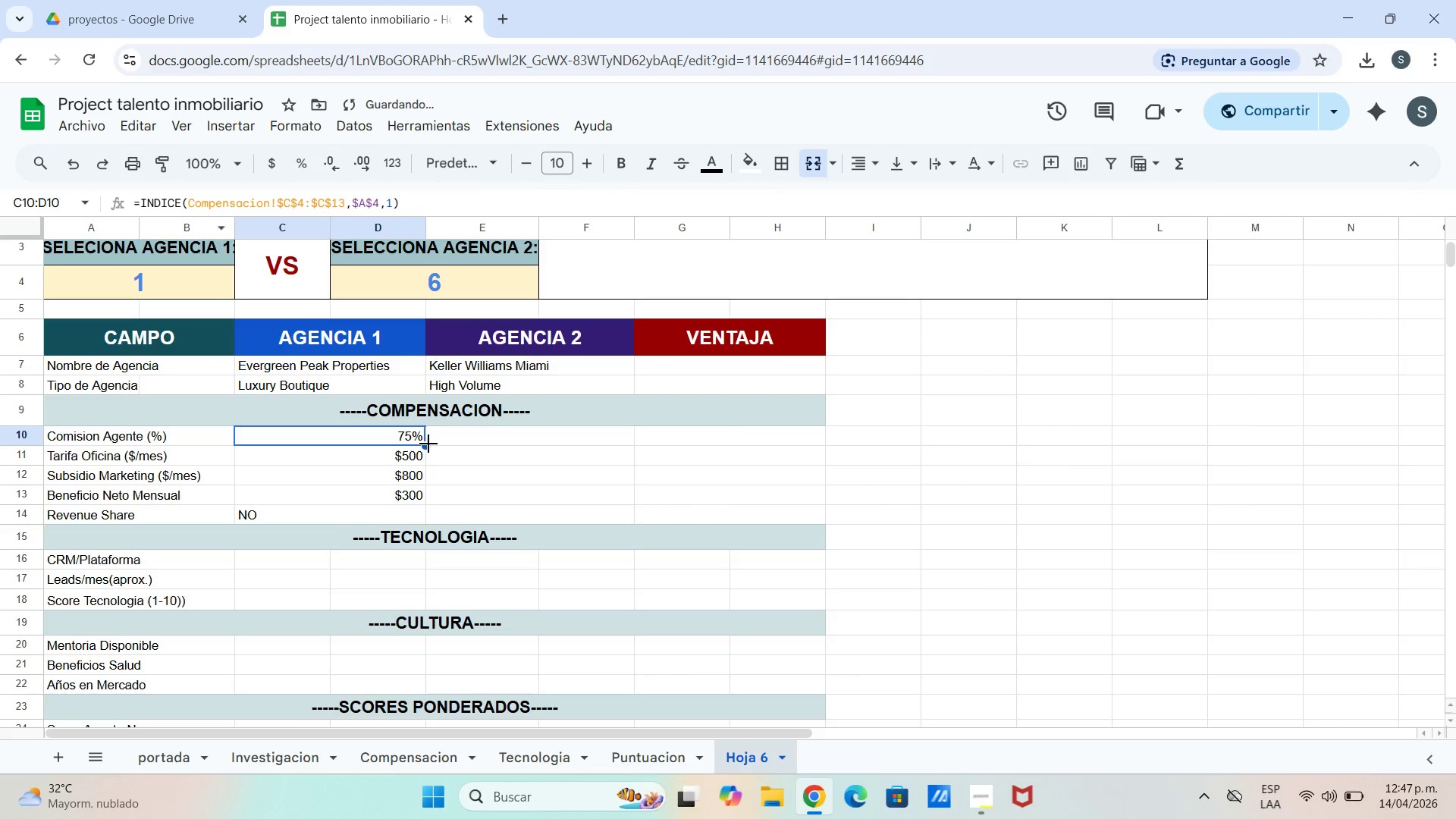 
left_click_drag(start_coordinate=[425, 447], to_coordinate=[478, 435])
 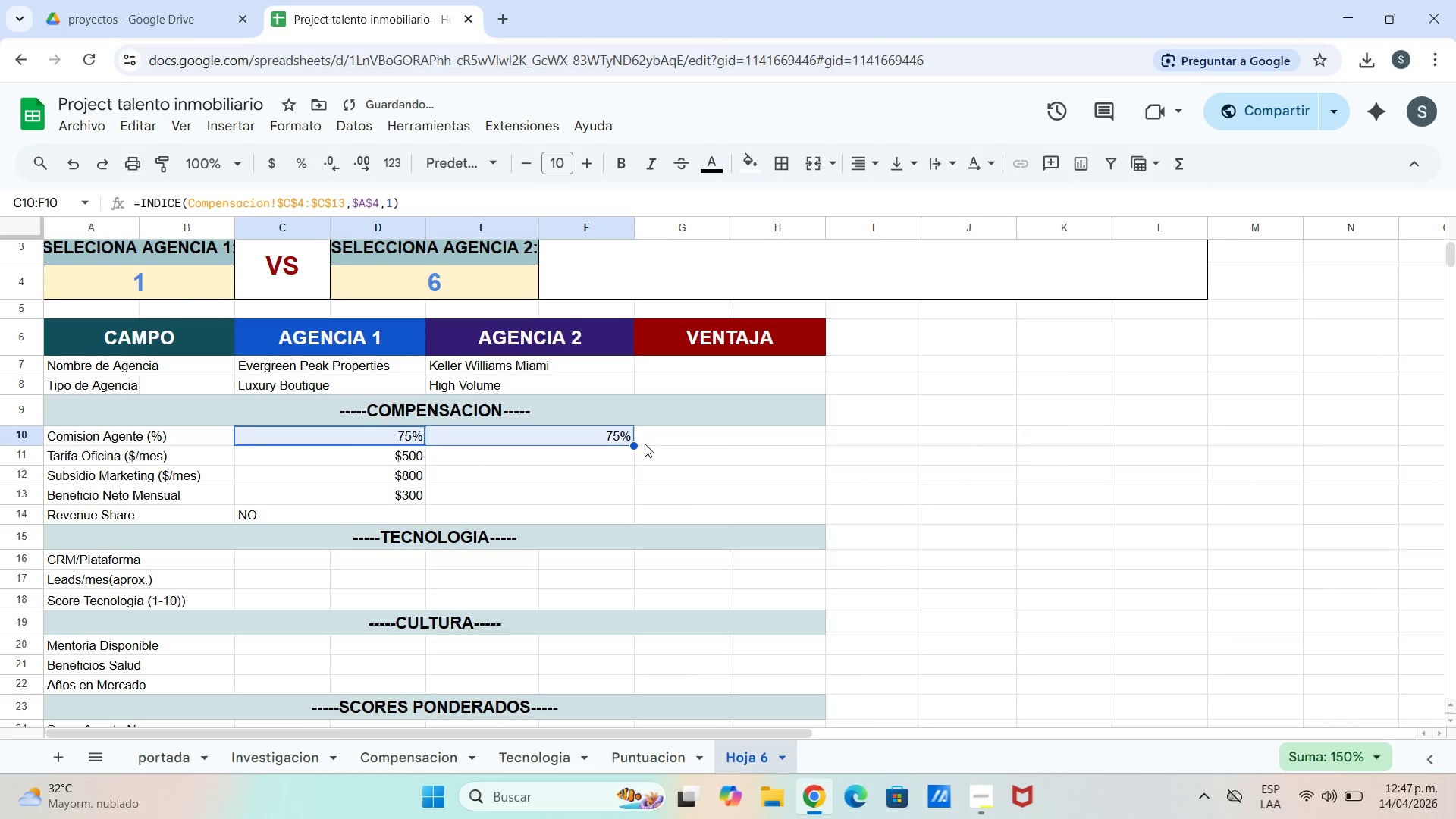 
left_click_drag(start_coordinate=[635, 445], to_coordinate=[644, 497])
 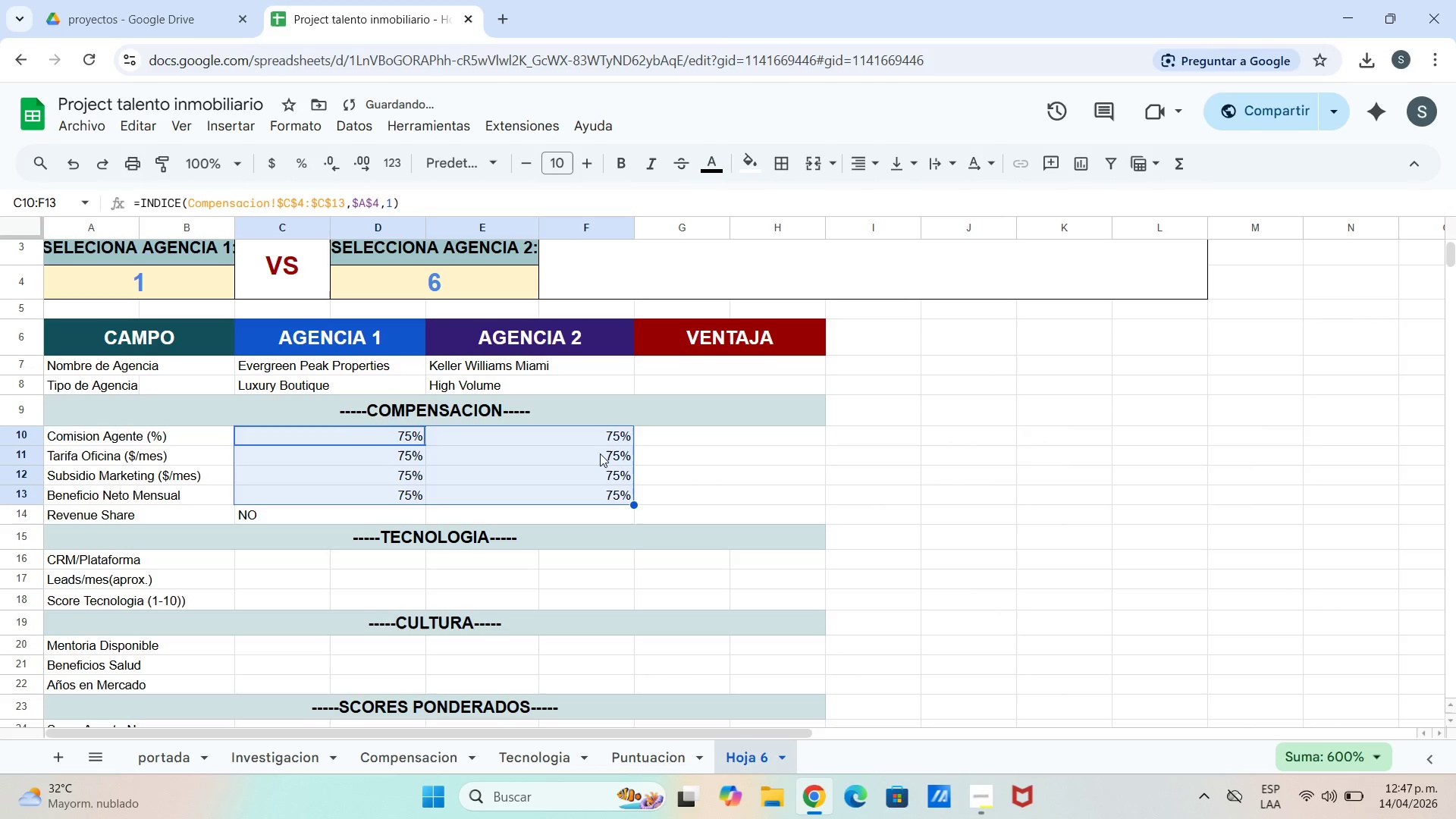 
left_click([592, 444])
 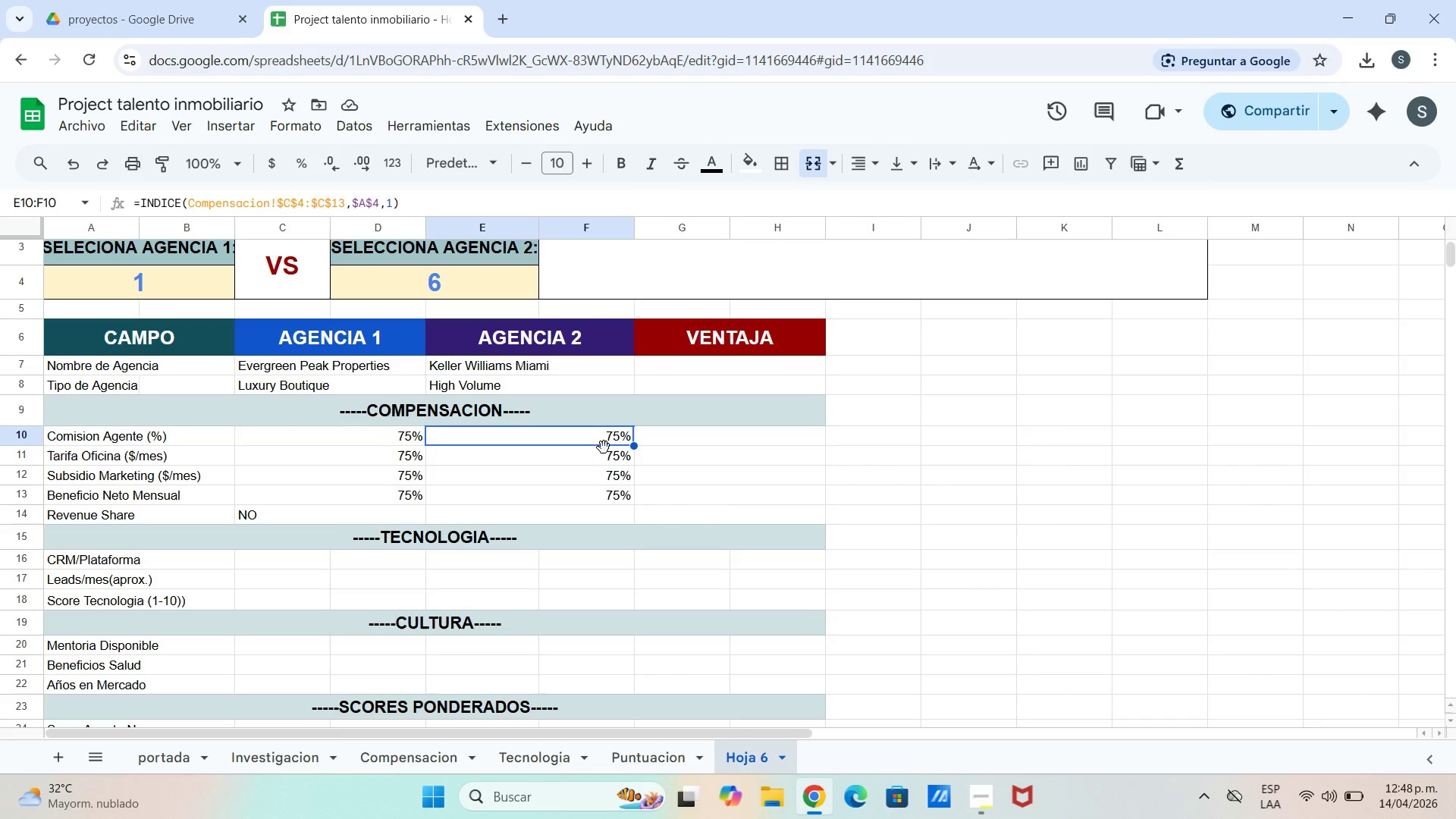 
wait(17.61)
 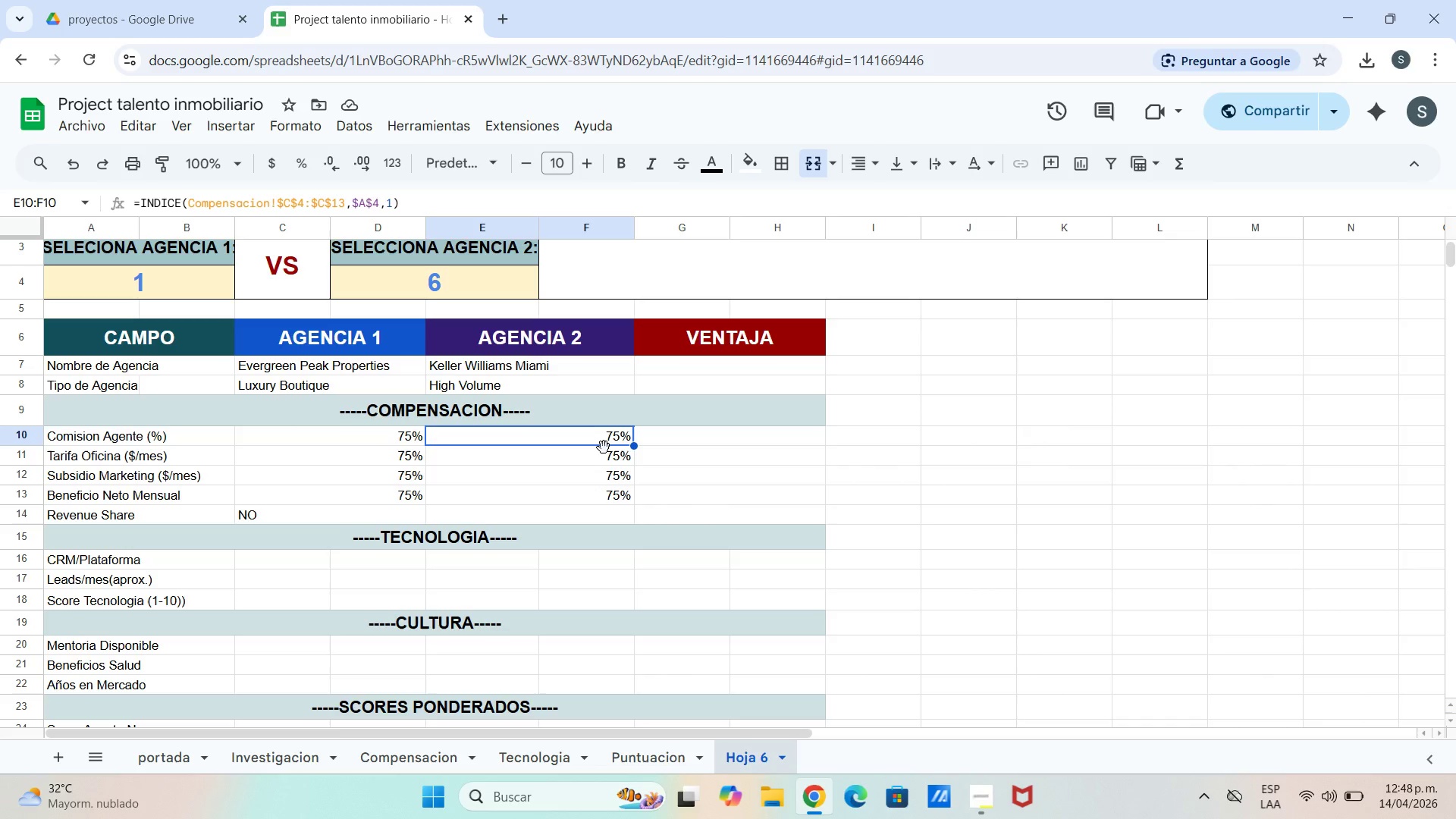 
left_click([362, 206])
 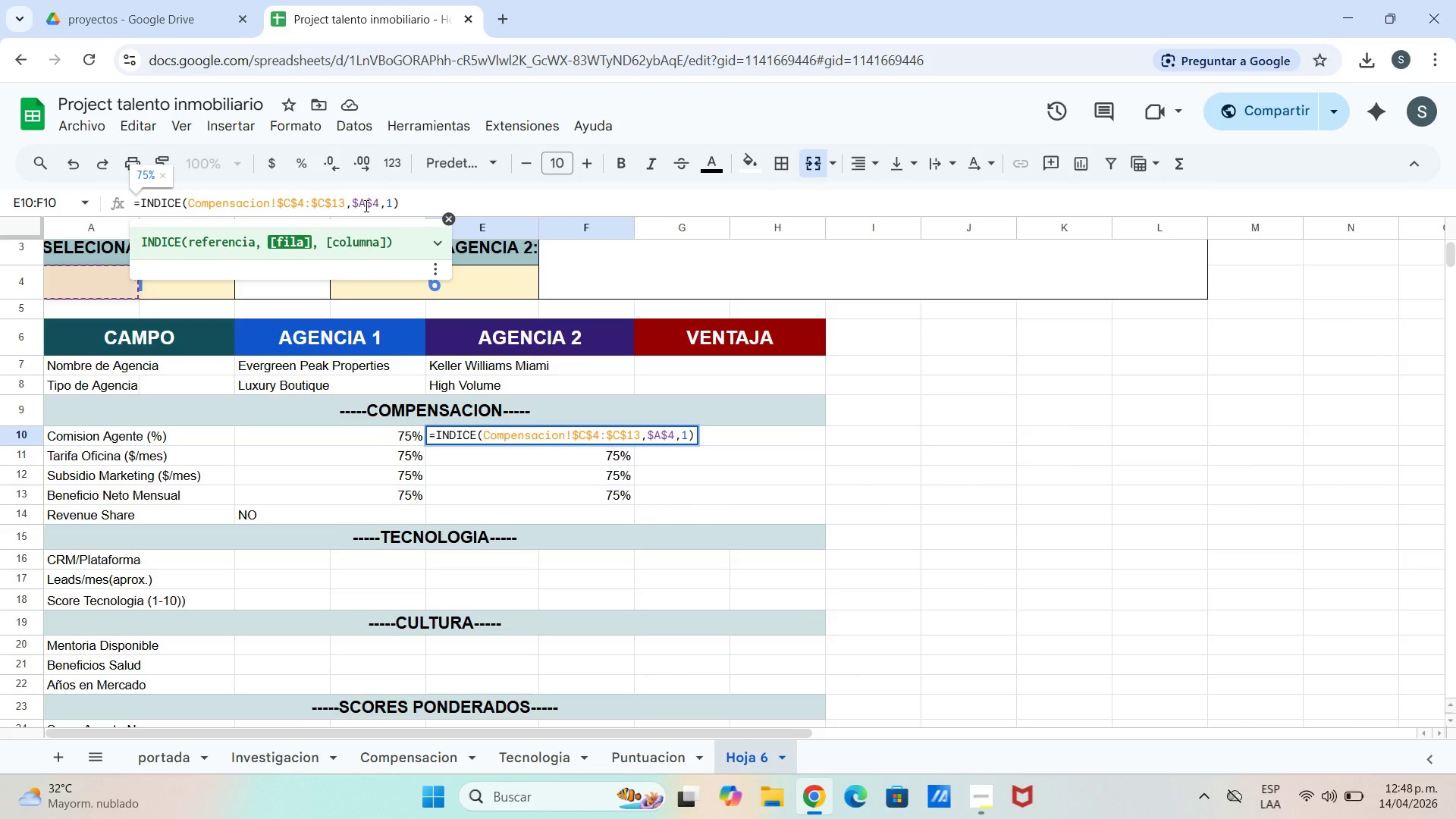 
key(Backspace)
 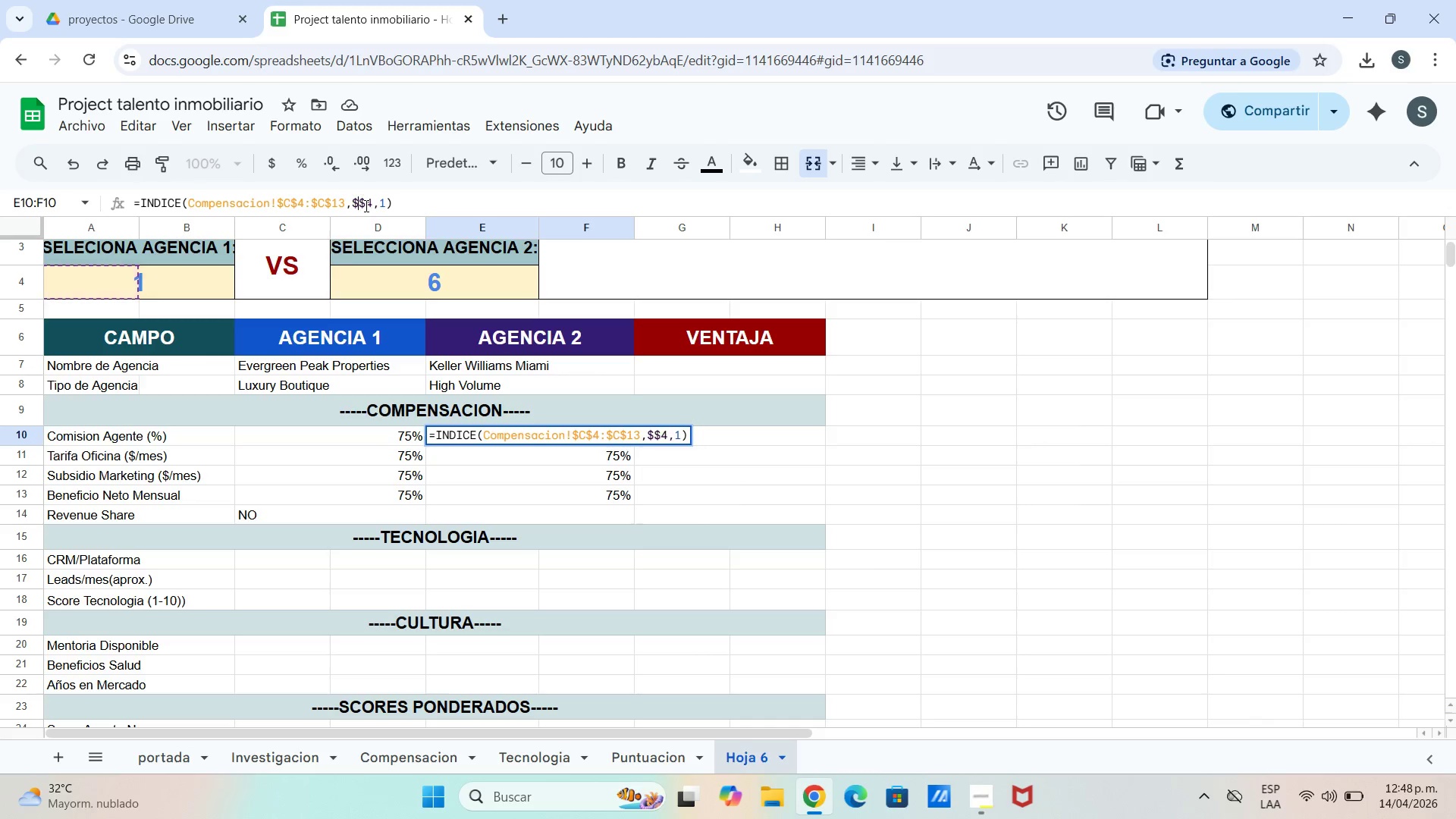 
key(D)
 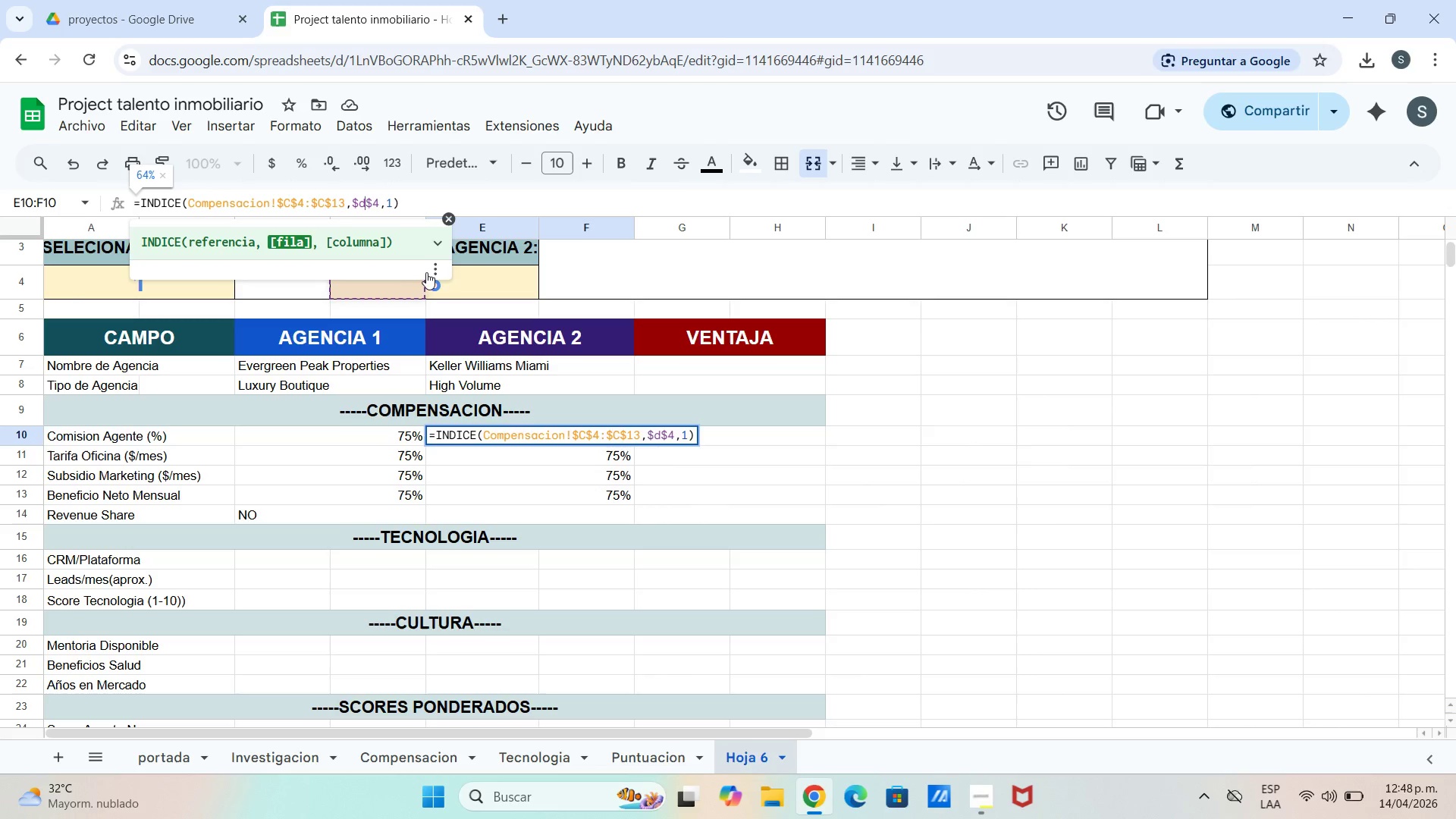 
key(Enter)
 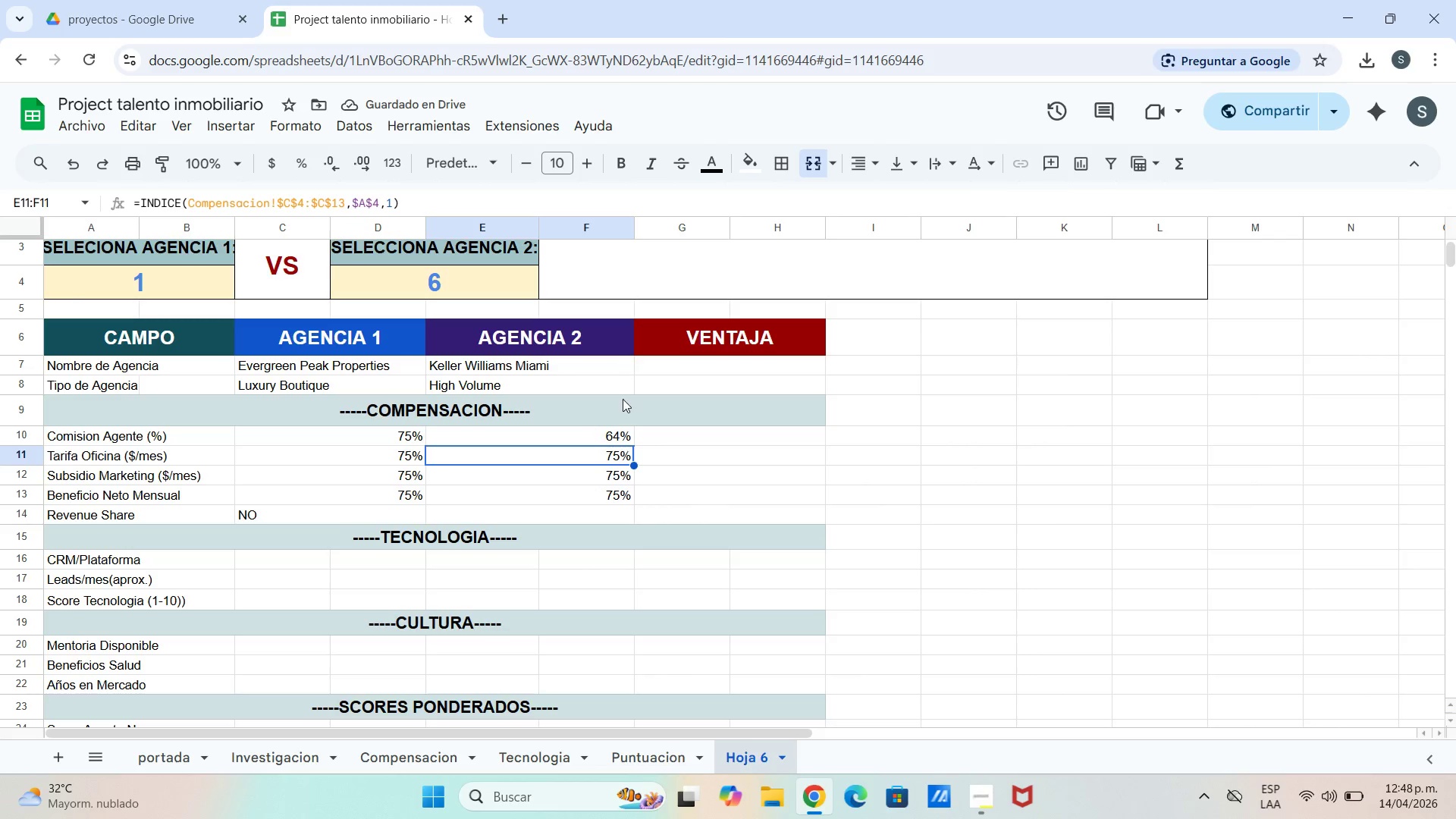 
wait(6.2)
 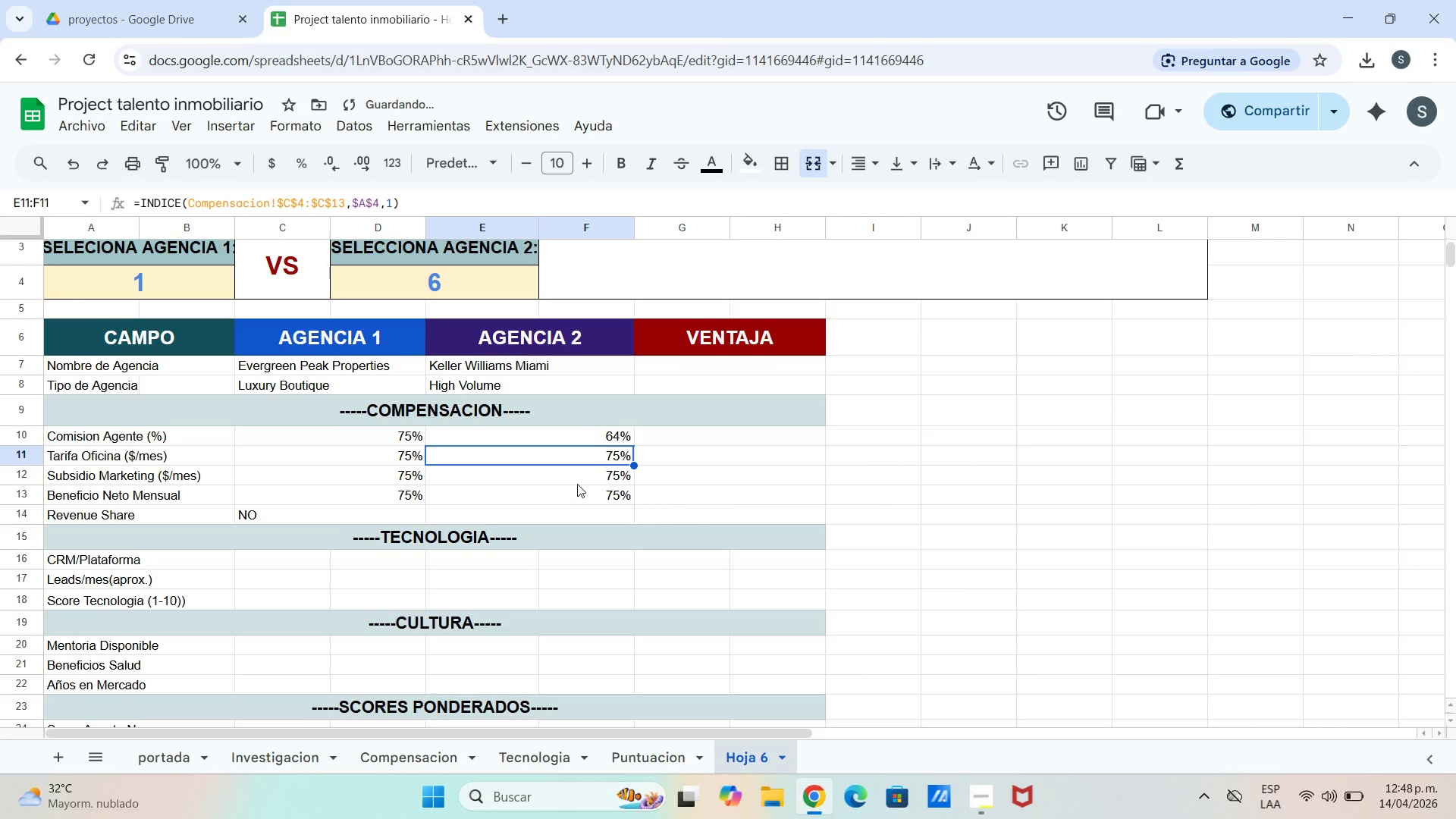 
left_click([291, 208])
 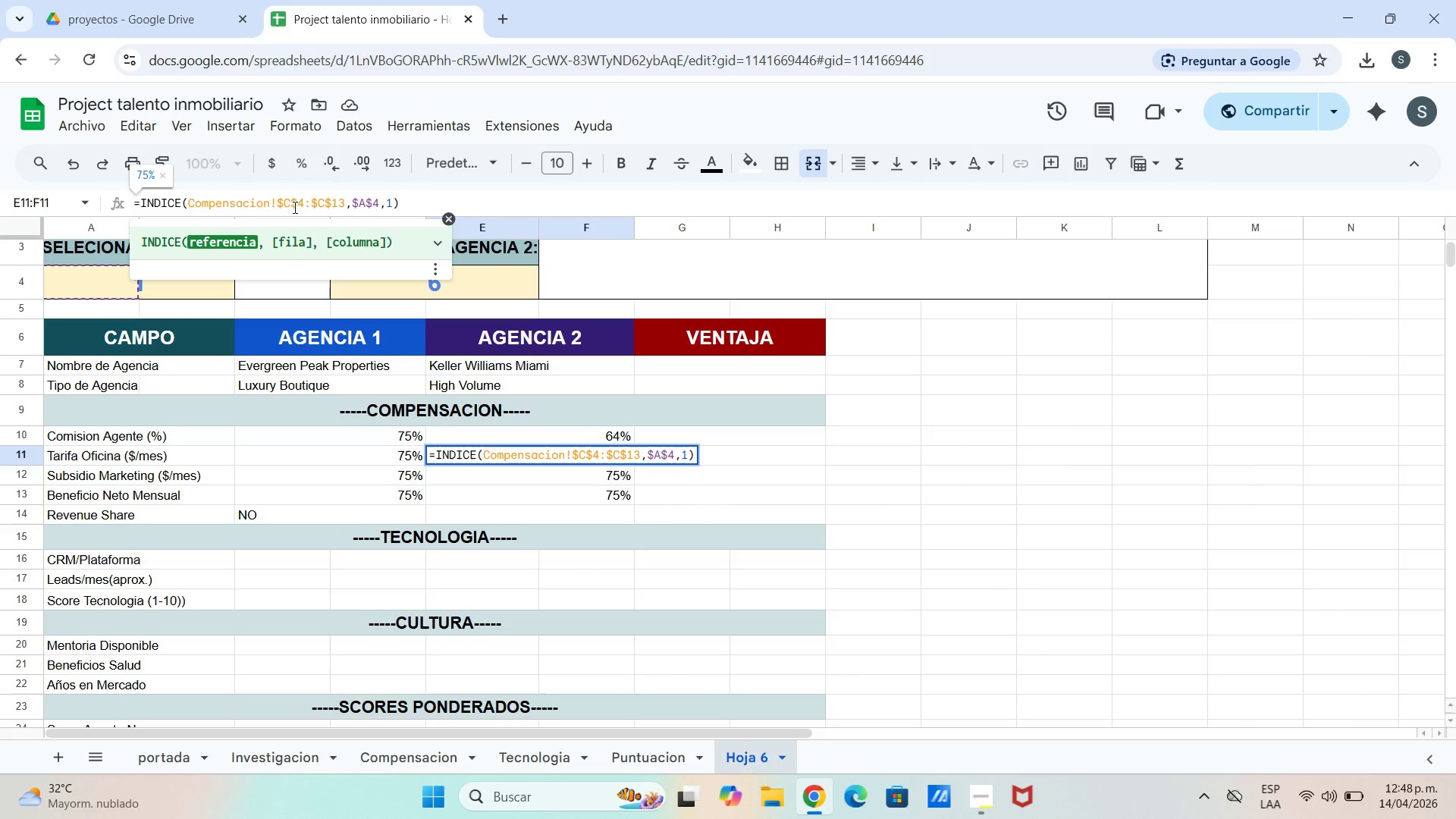 
key(Backspace)
 